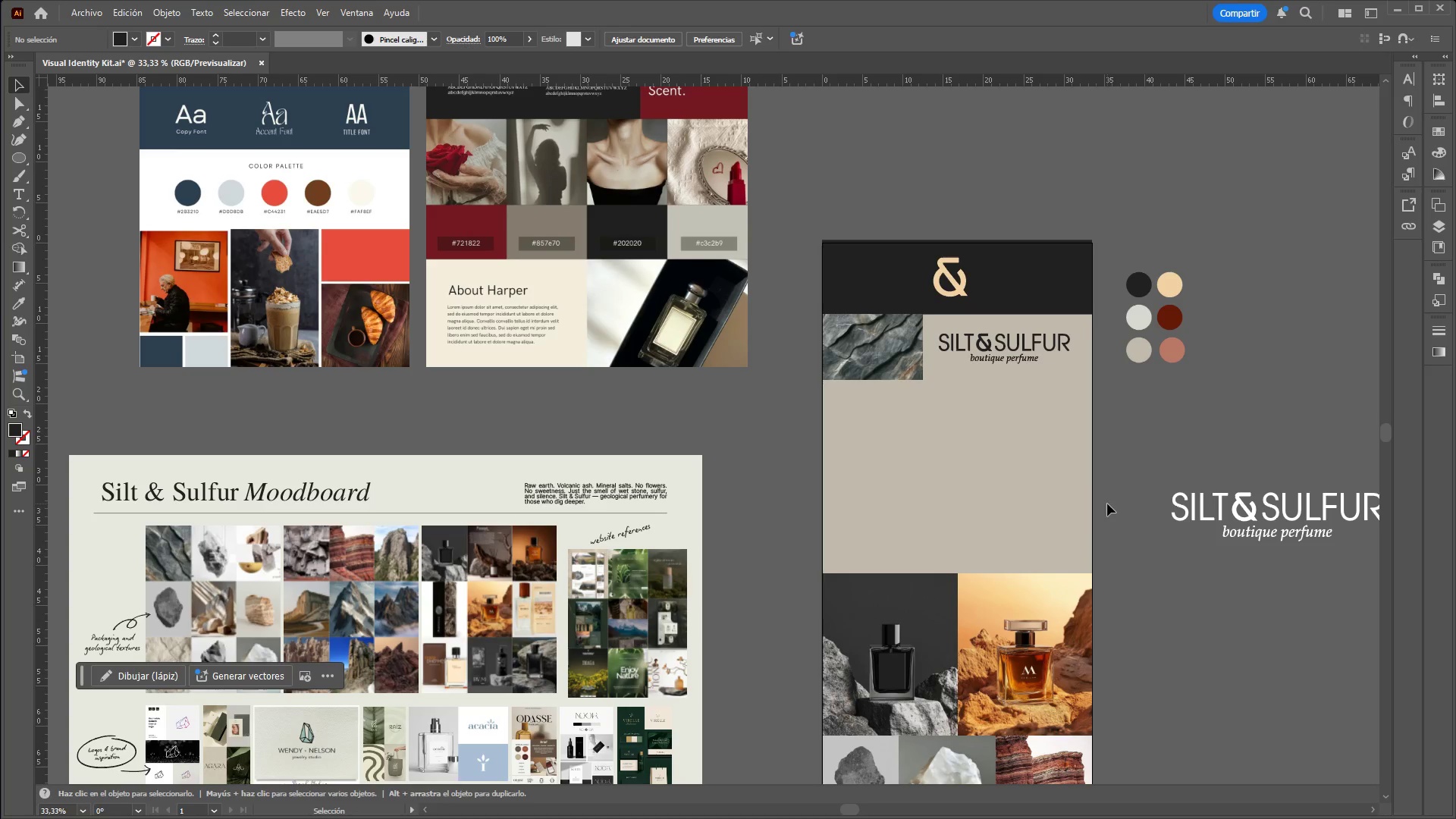 
hold_key(key=AltLeft, duration=0.92)
hold_key(key=ControlLeft, duration=0.91)
scroll: coordinate [1041, 372], scroll_direction: none, amount: 0.0
 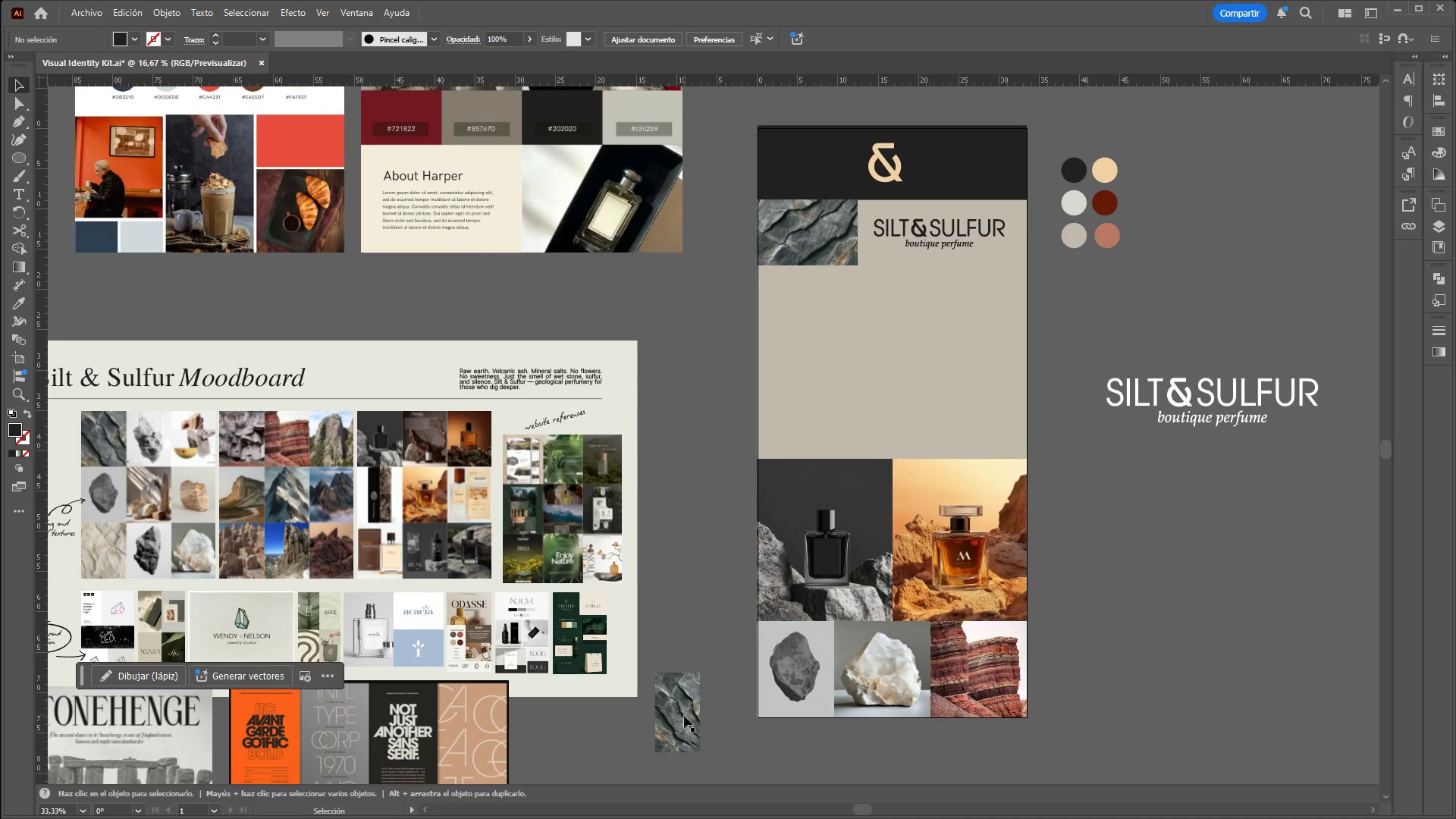 
left_click([678, 720])
 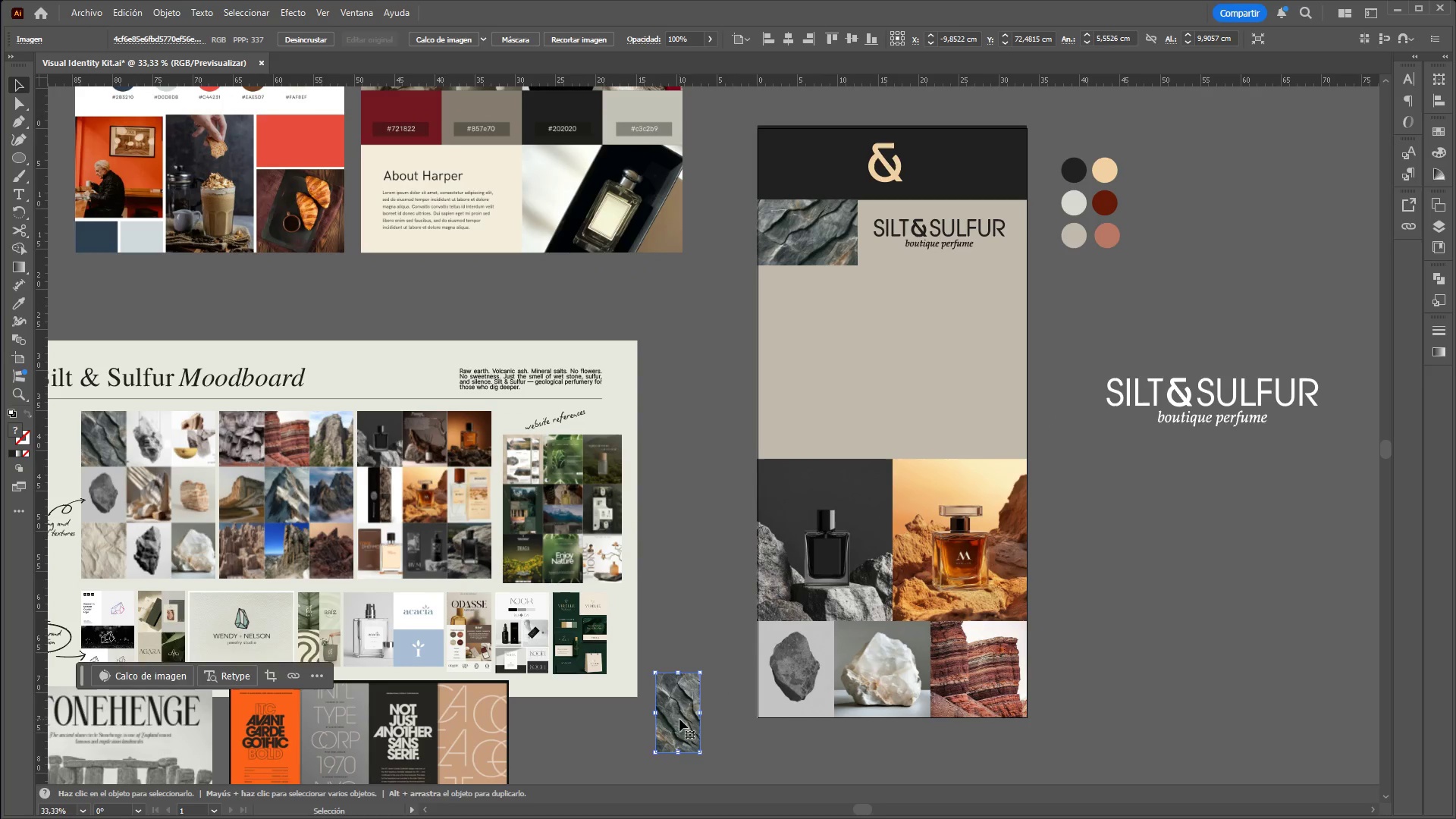 
left_click_drag(start_coordinate=[683, 714], to_coordinate=[716, 478])
 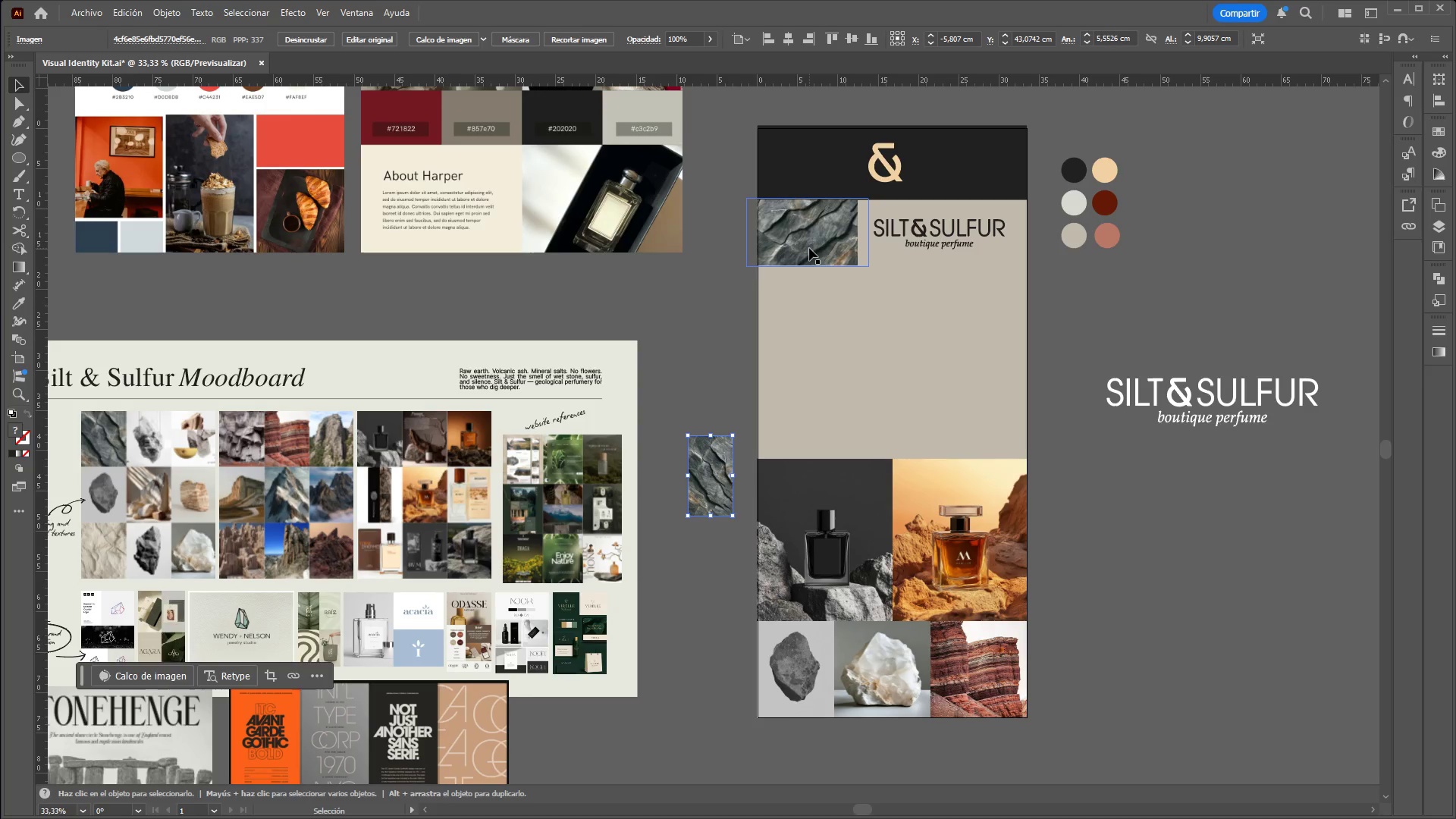 
left_click([809, 247])
 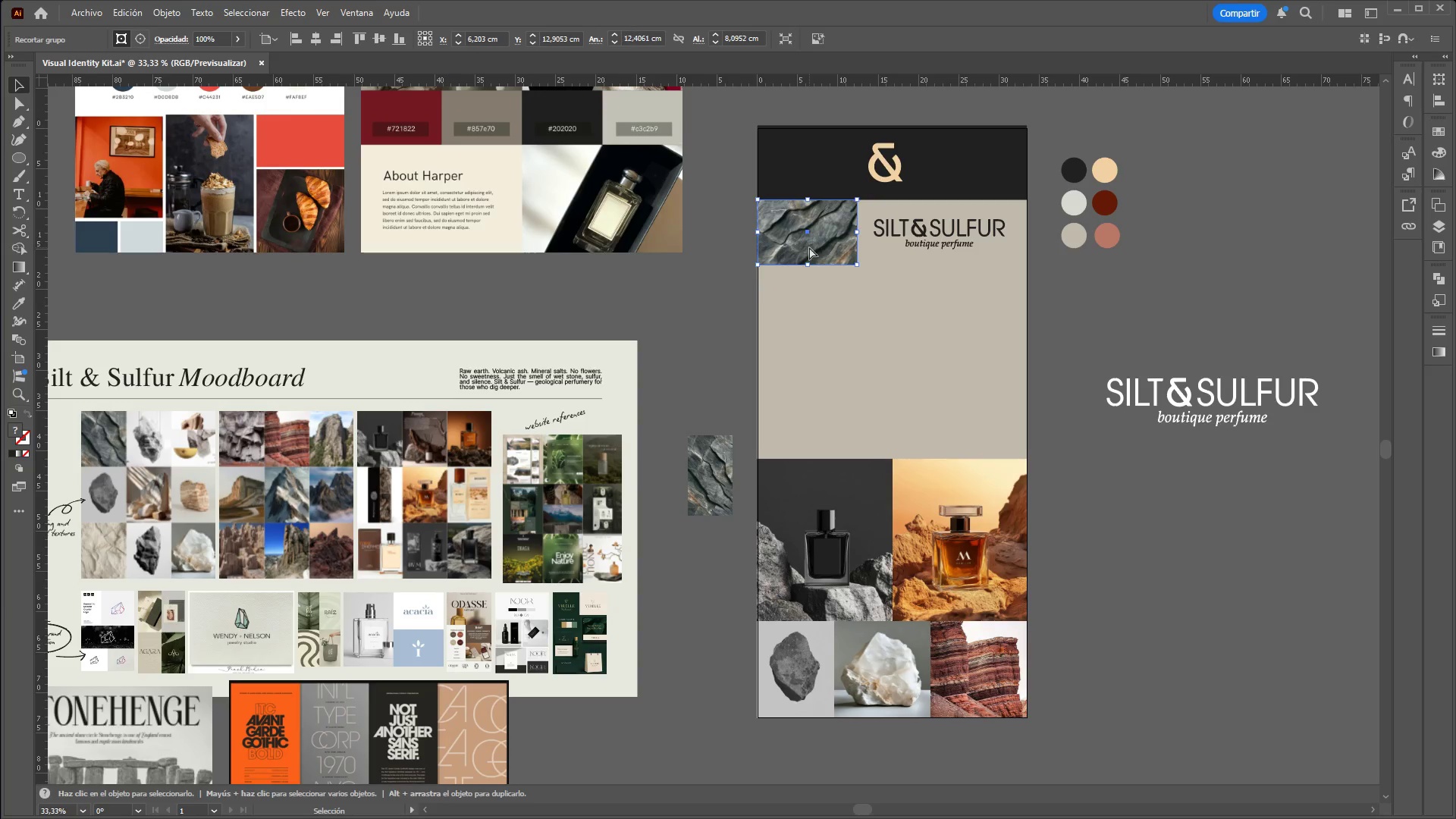 
key(Control+X)
 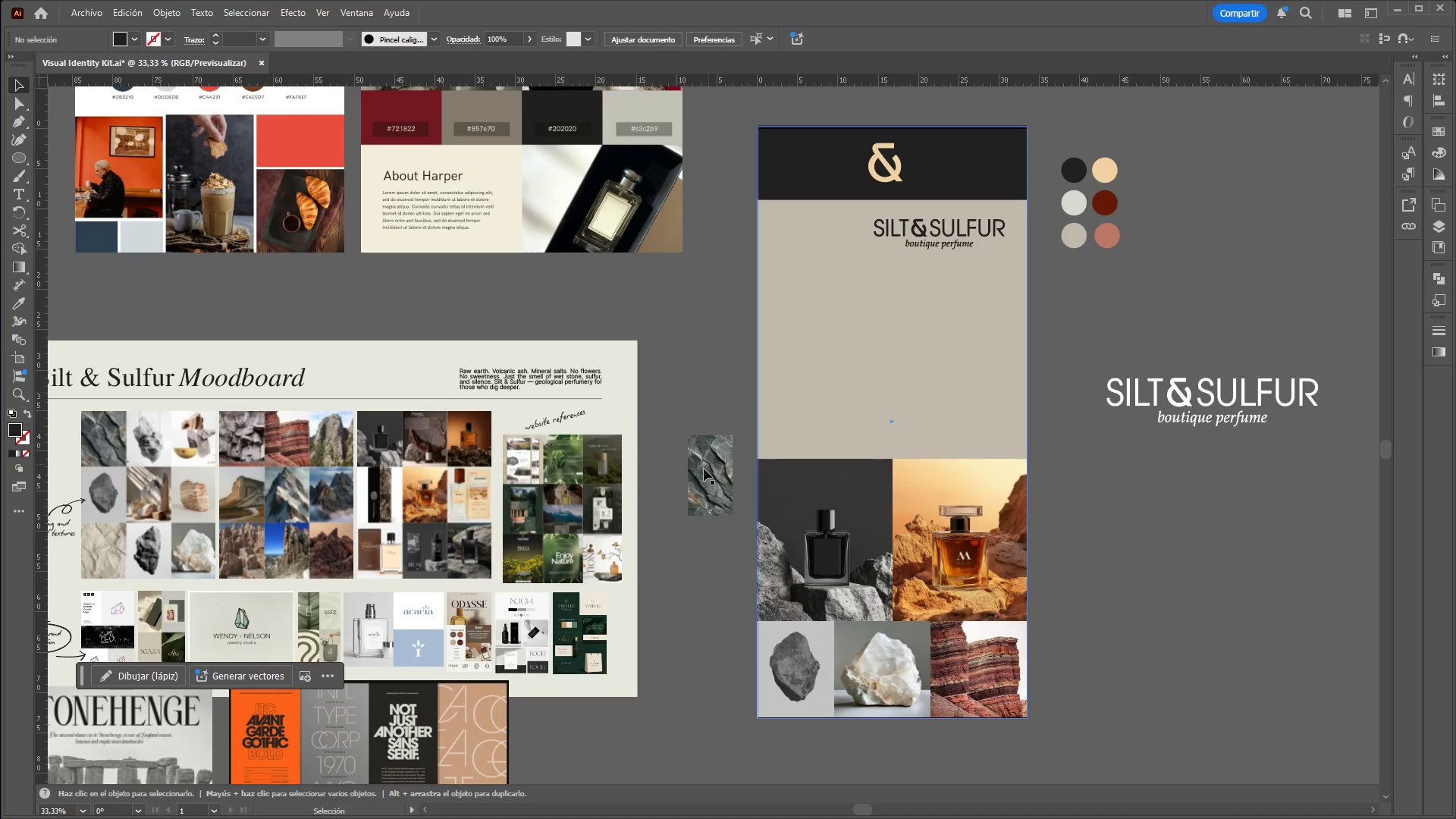 
left_click([695, 476])
 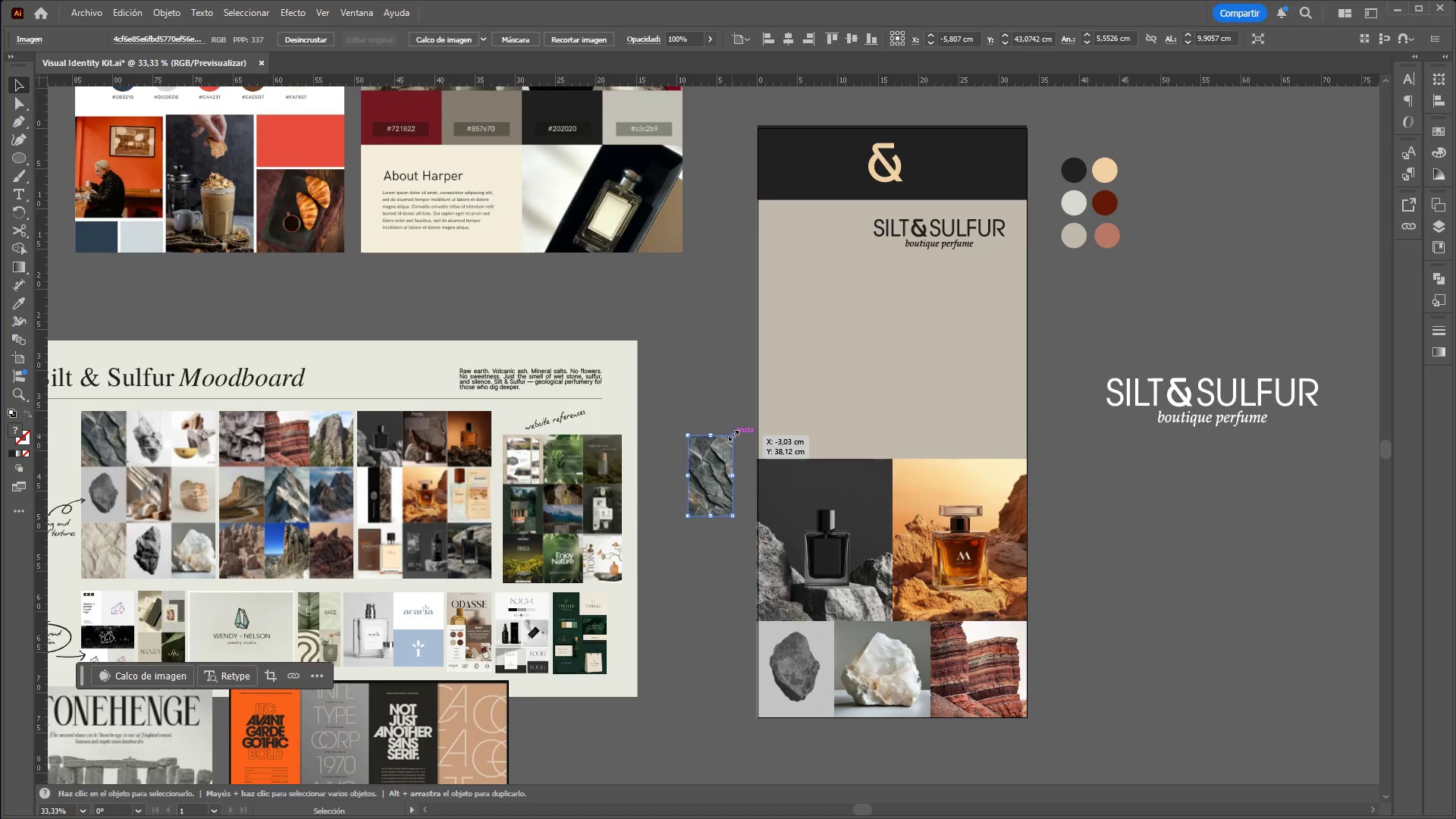 
hold_key(key=ControlLeft, duration=5.5)
hold_key(key=AltLeft, duration=1.53)
scroll: coordinate [952, 491], scroll_direction: down, amount: 1.0
 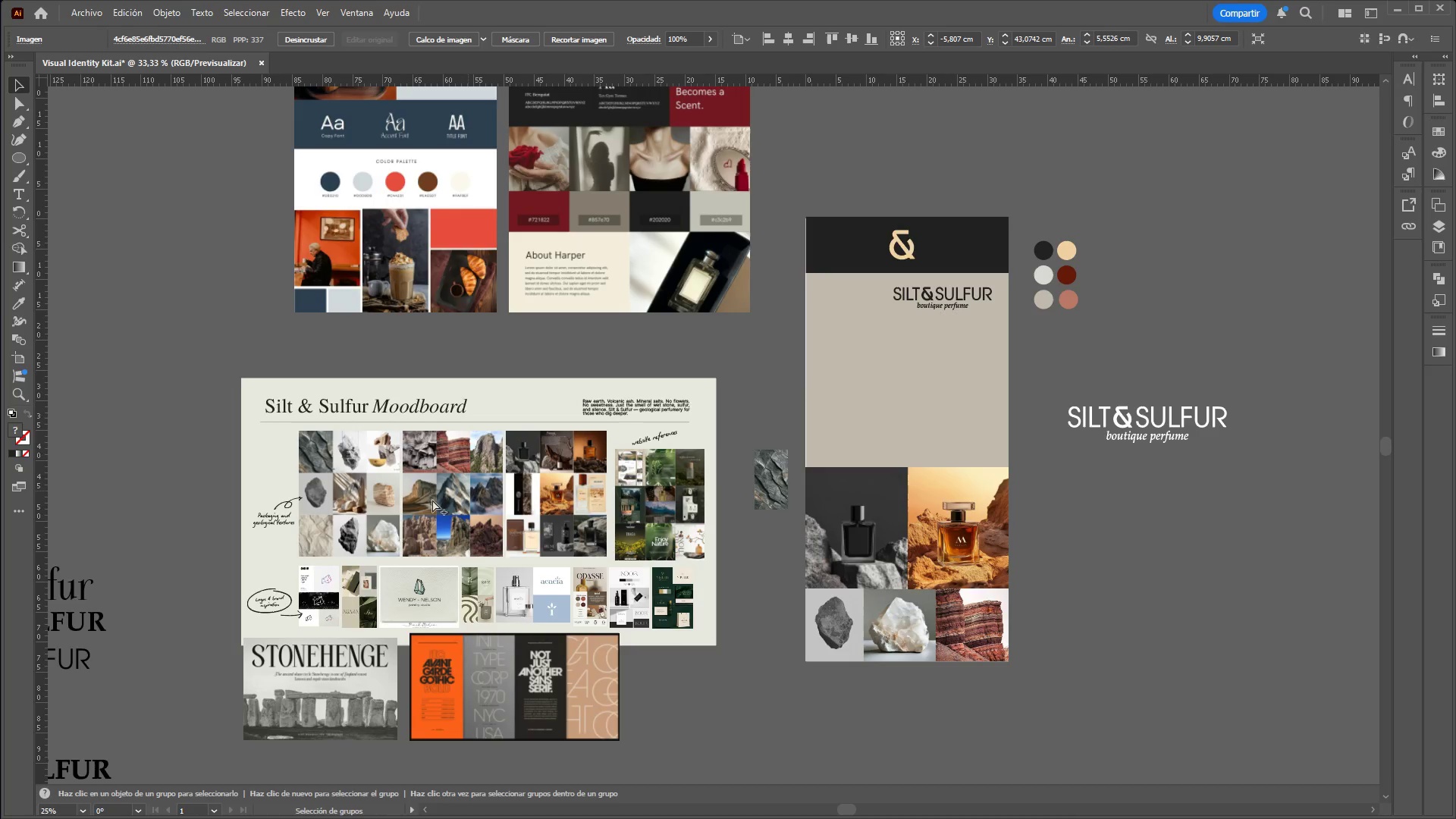 
hold_key(key=AltLeft, duration=1.52)
 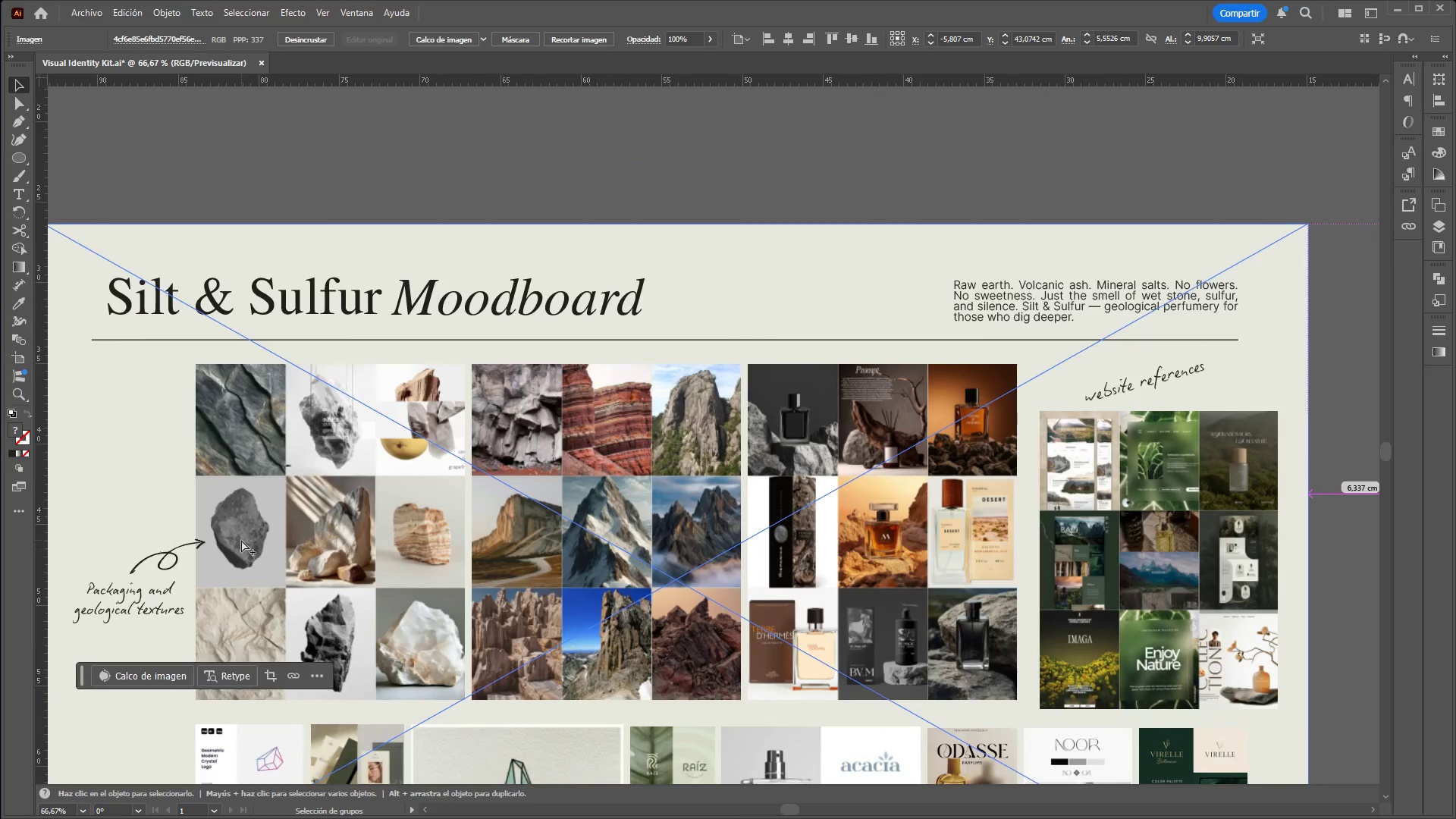 
scroll: coordinate [323, 476], scroll_direction: up, amount: 4.0
 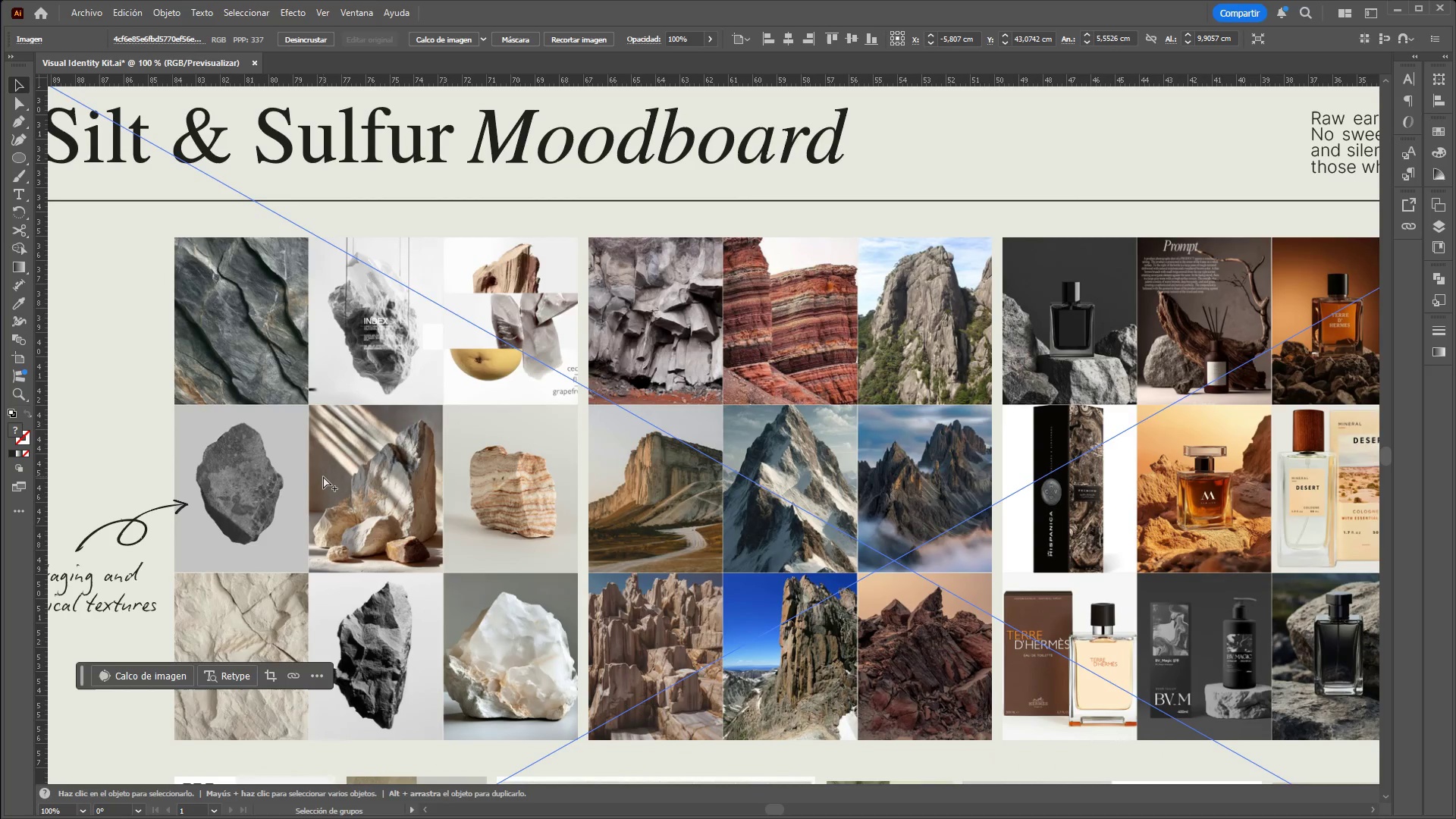 
hold_key(key=AltLeft, duration=1.51)
hold_key(key=AltLeft, duration=0.91)
scroll: coordinate [613, 535], scroll_direction: down, amount: 4.0
 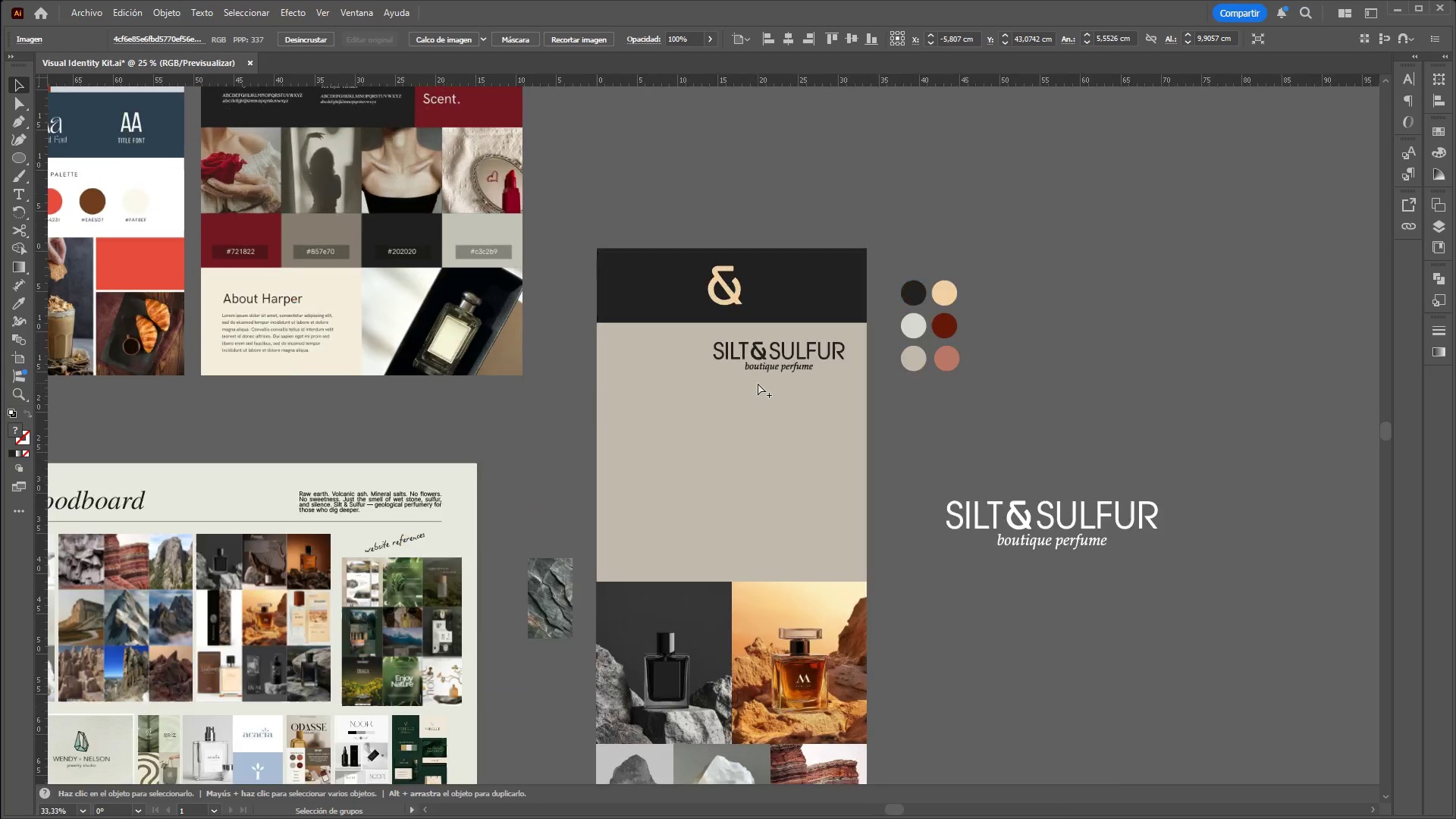 
scroll: coordinate [758, 384], scroll_direction: up, amount: 1.0
 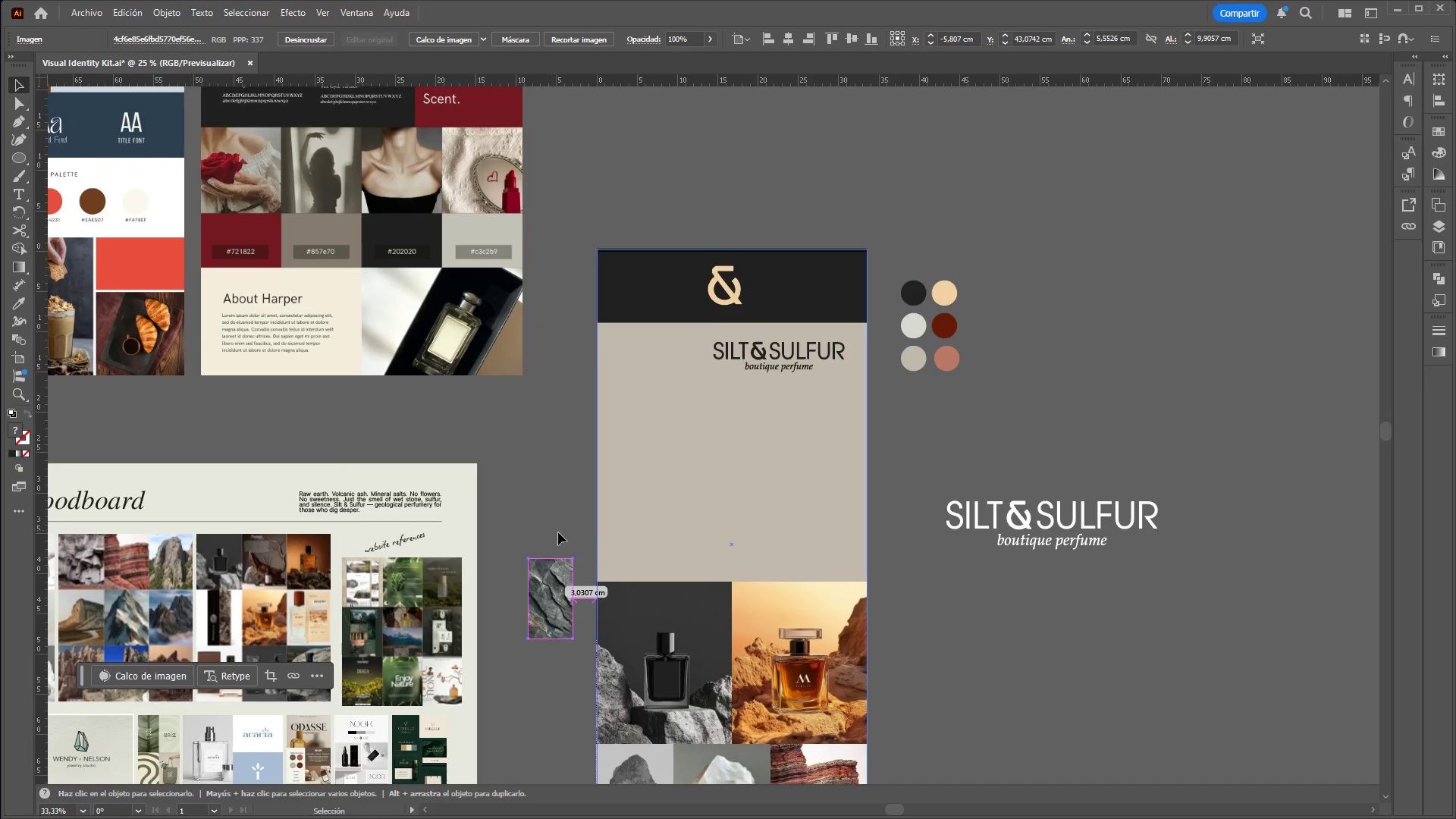 
key(Shift+ShiftLeft)
 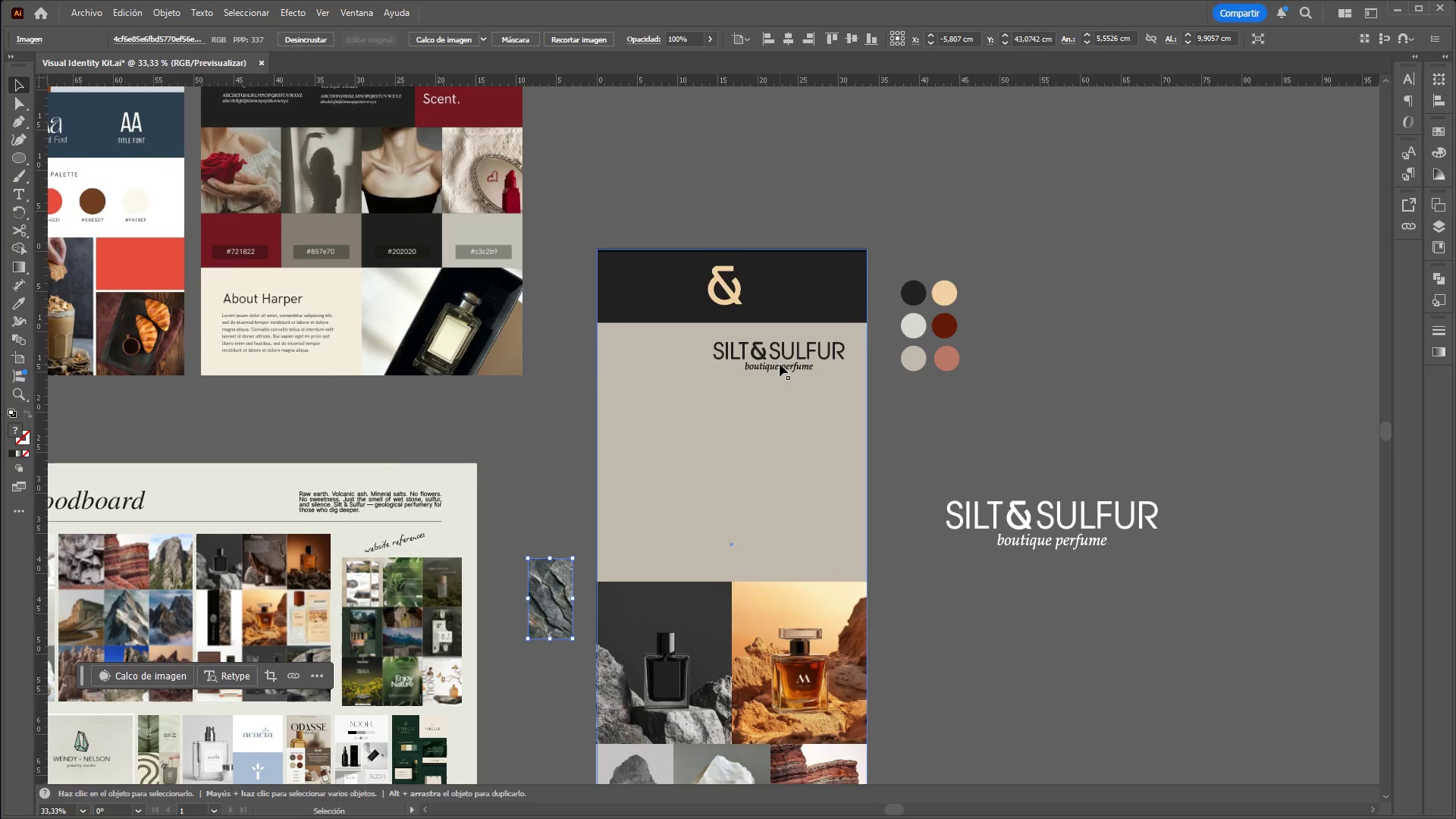 
left_click([780, 363])
 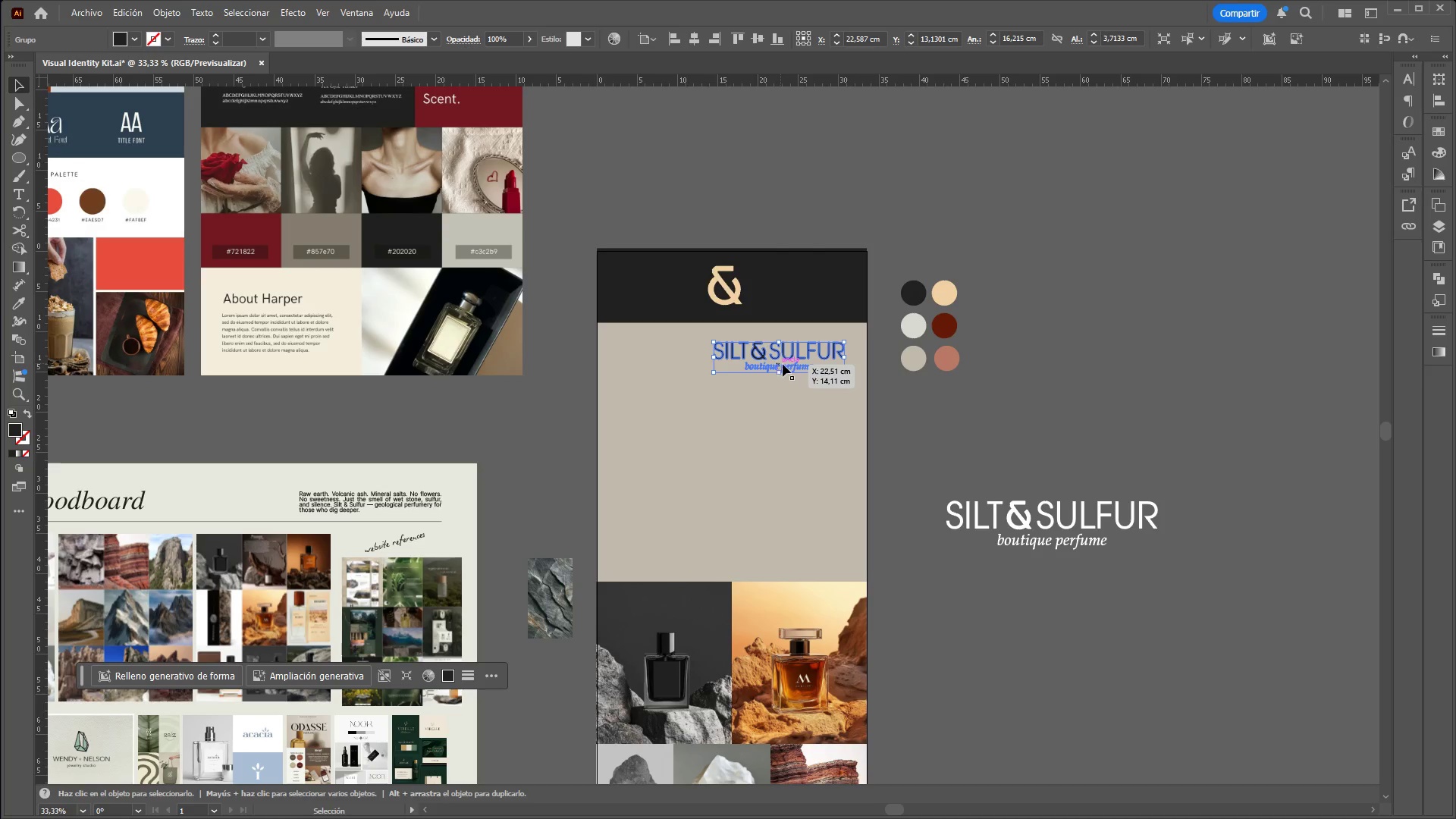 
hold_key(key=ShiftLeft, duration=1.5)
left_click_drag(start_coordinate=[846, 374], to_coordinate=[869, 397])
 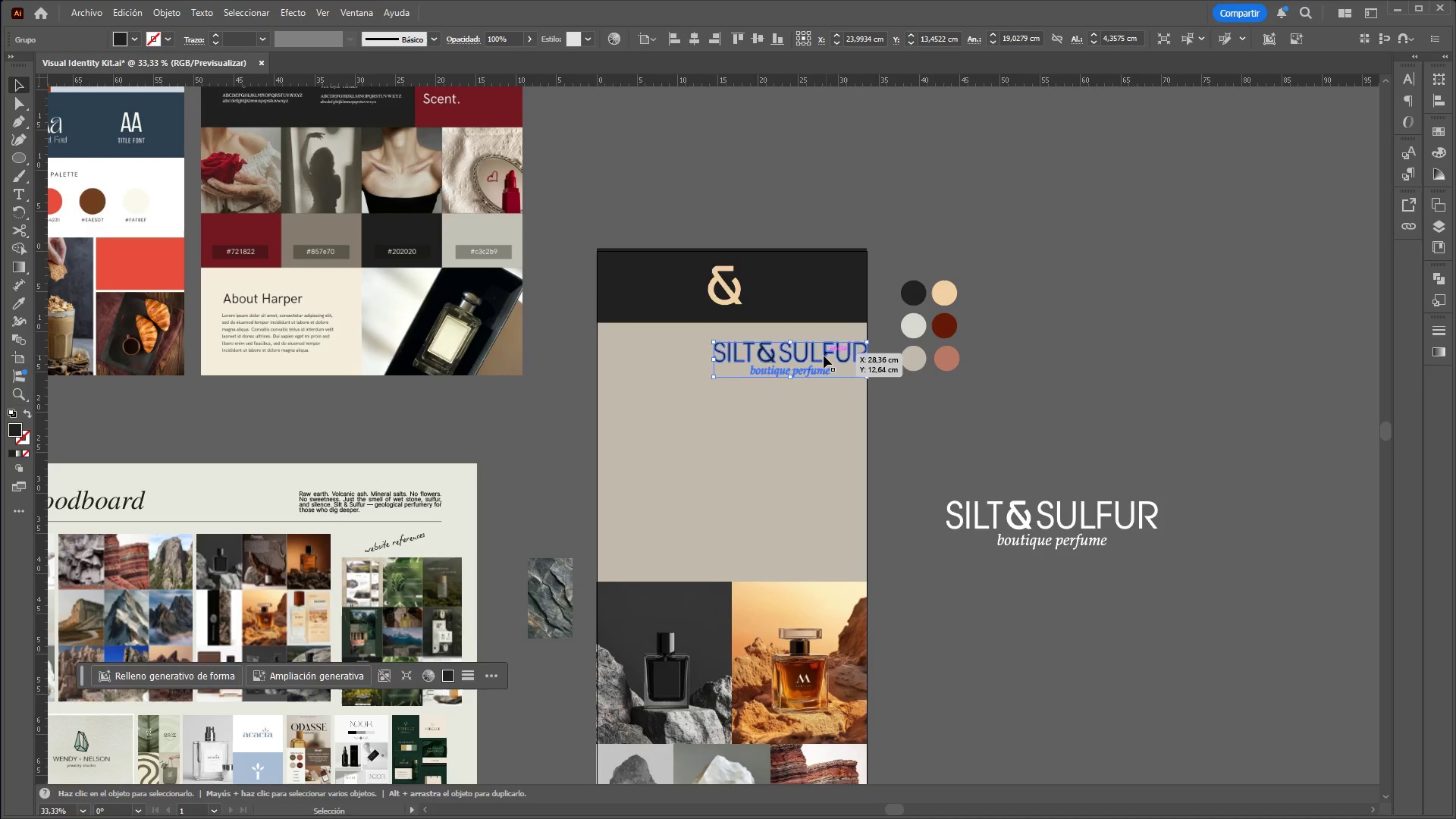 
key(Shift+ShiftLeft)
 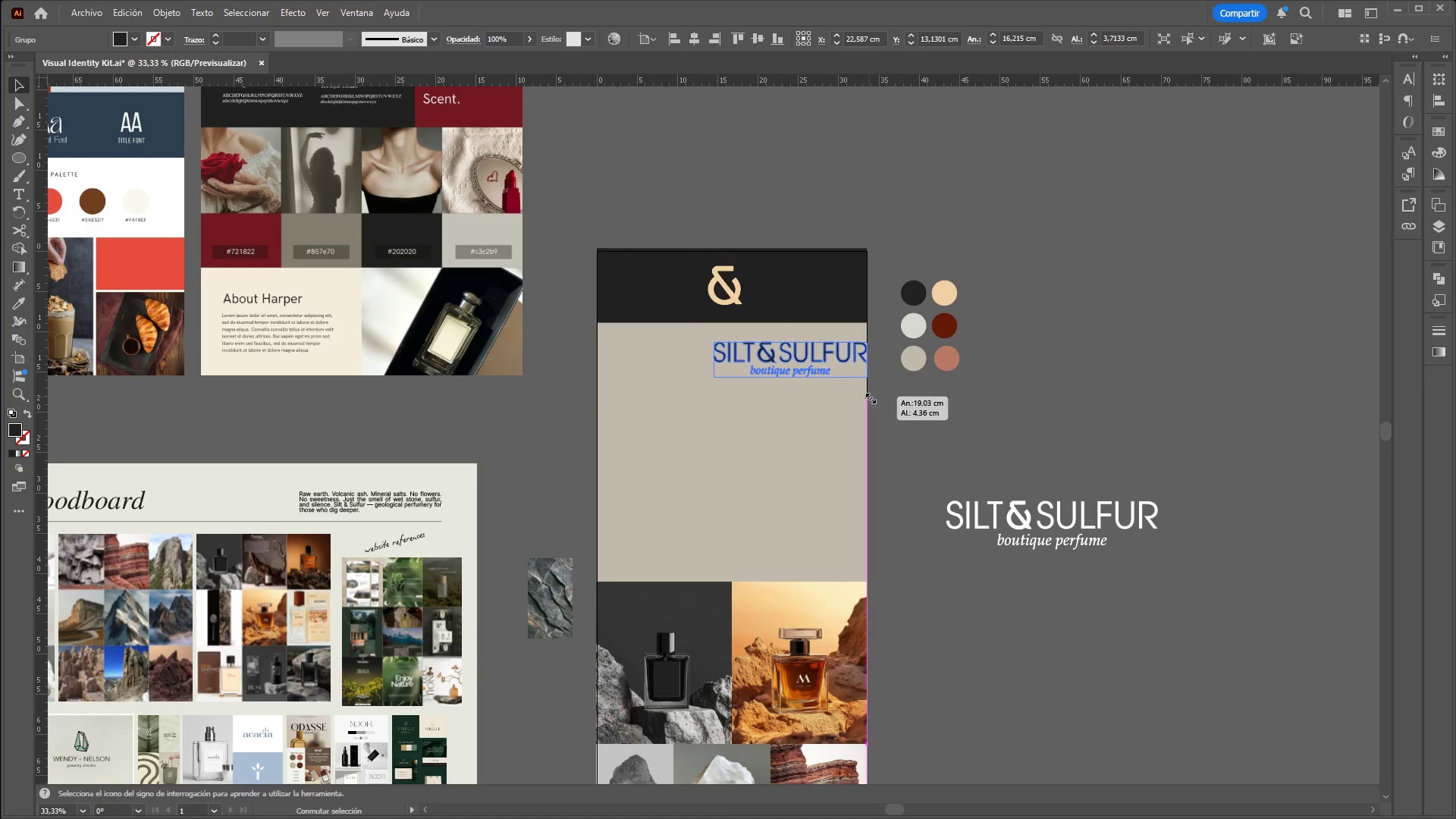 
key(Shift+ShiftLeft)
 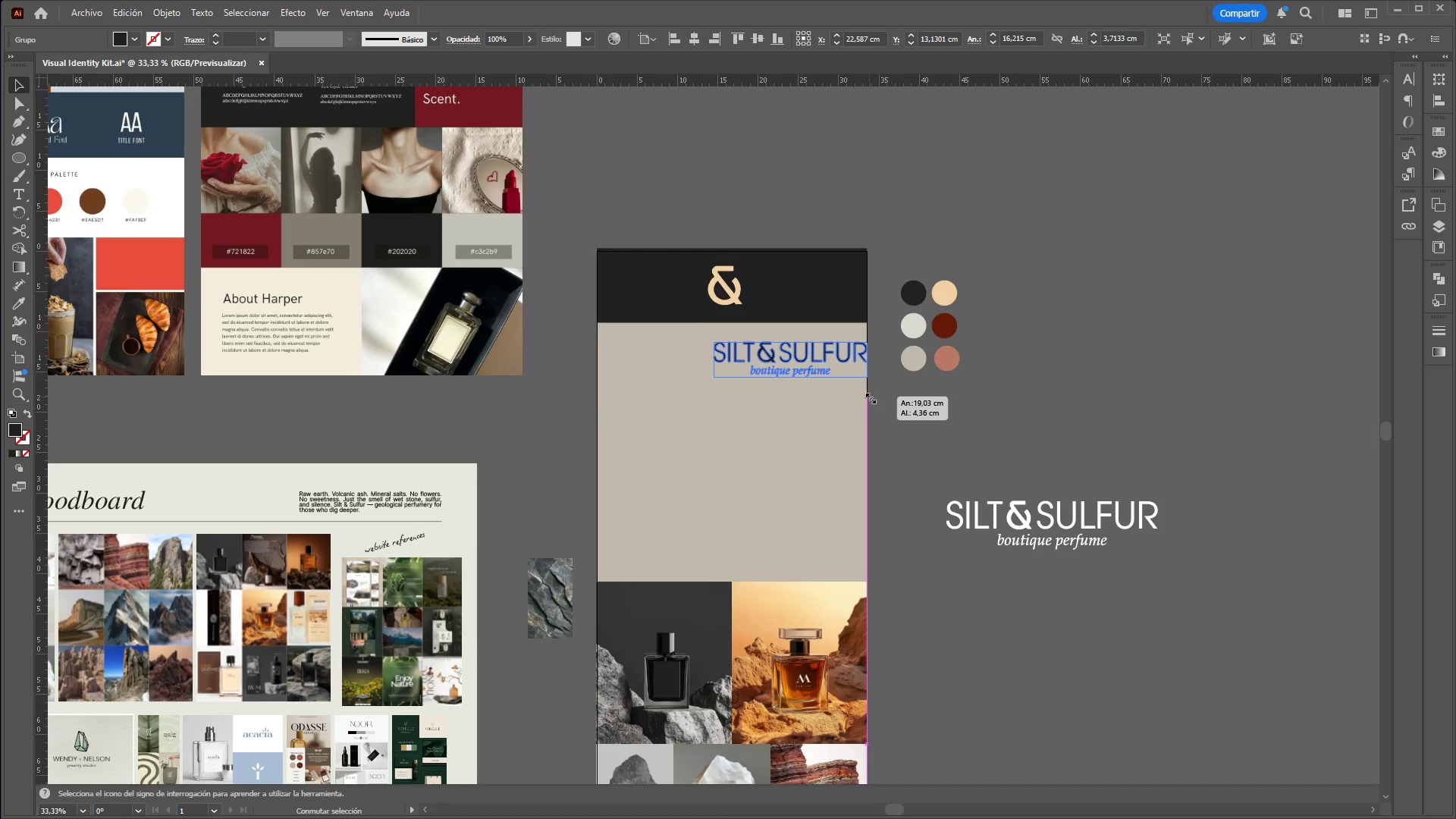 
key(Shift+ShiftLeft)
 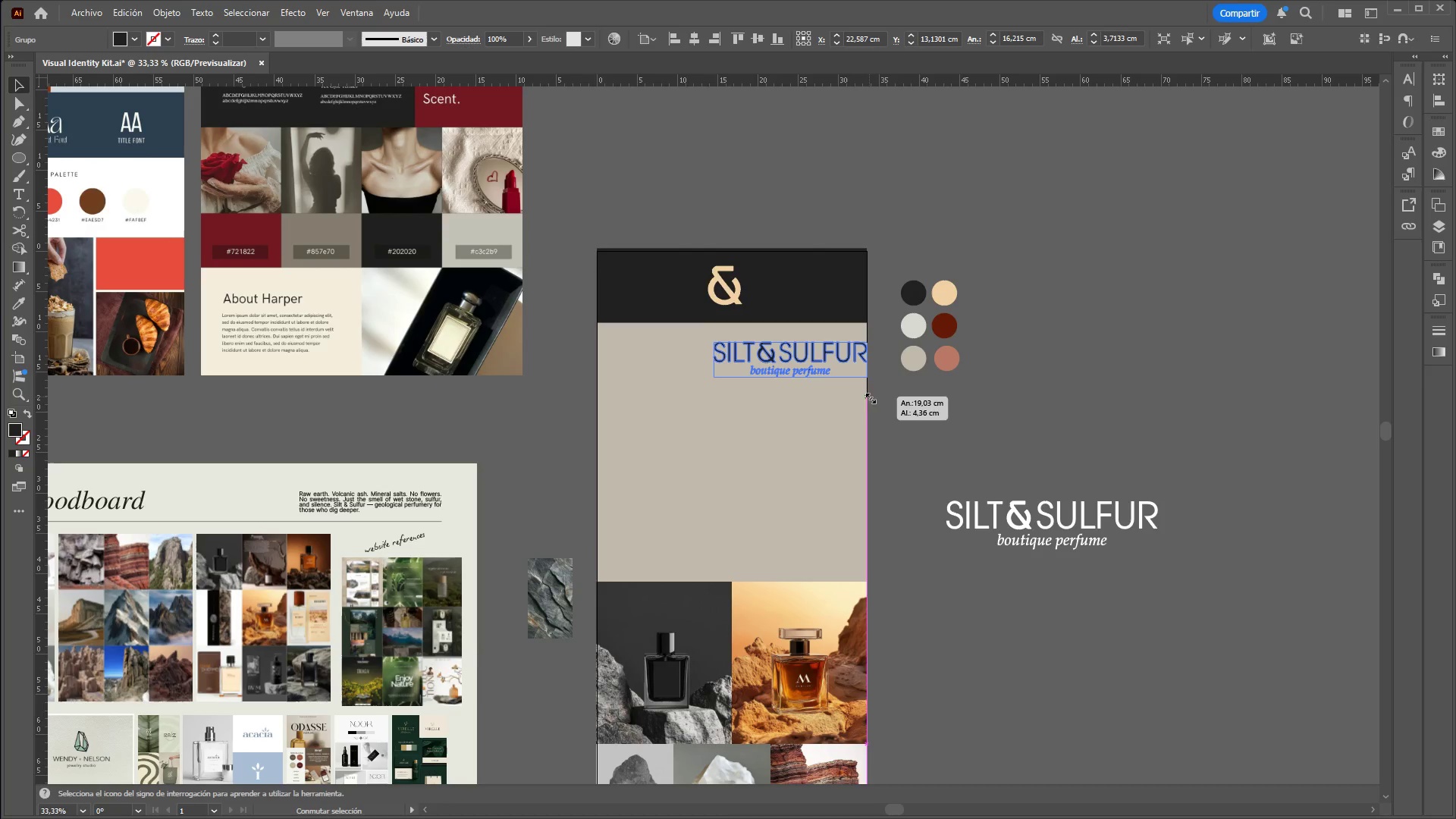 
key(Shift+ShiftLeft)
 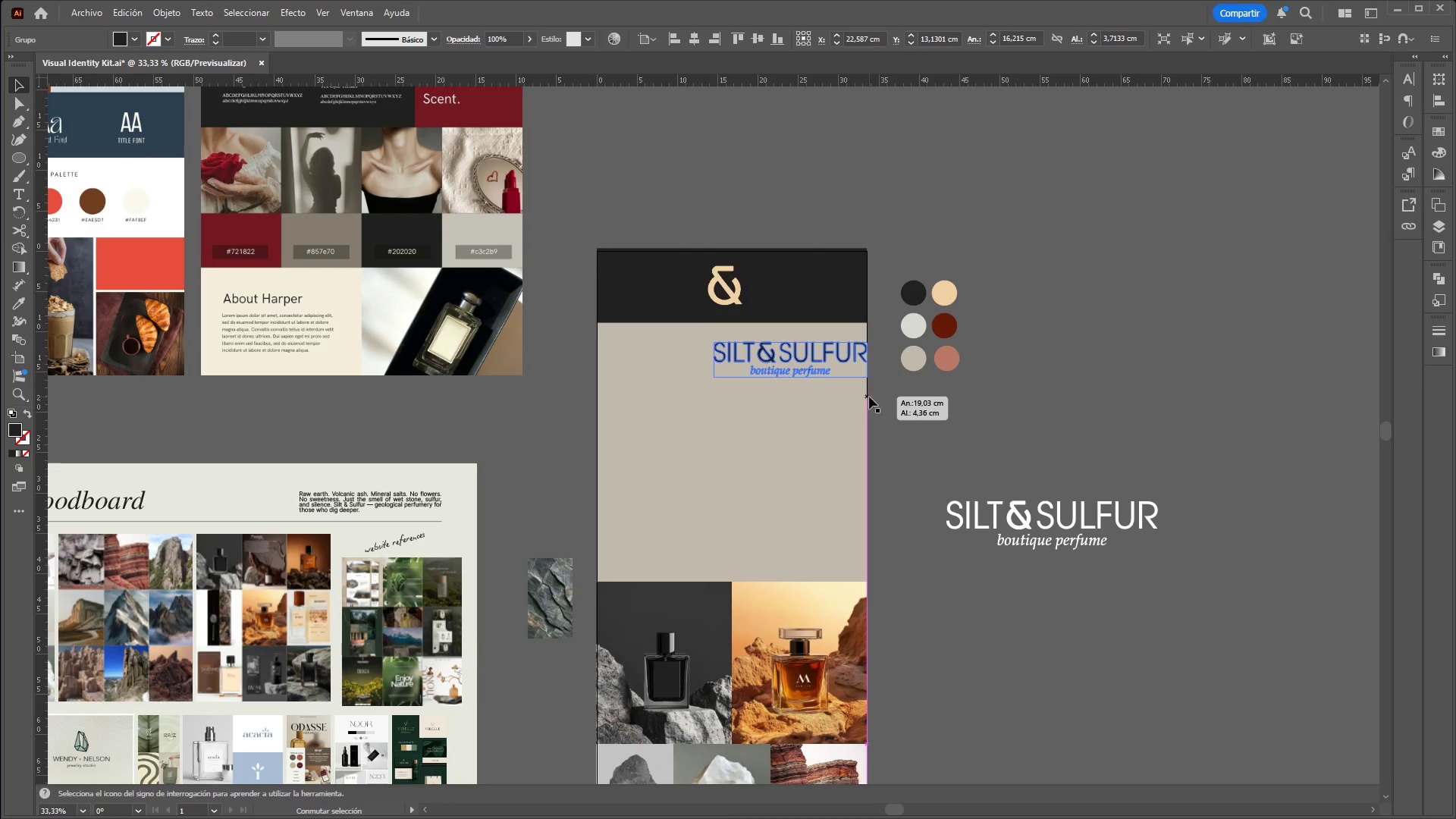 
key(Shift+ShiftLeft)
 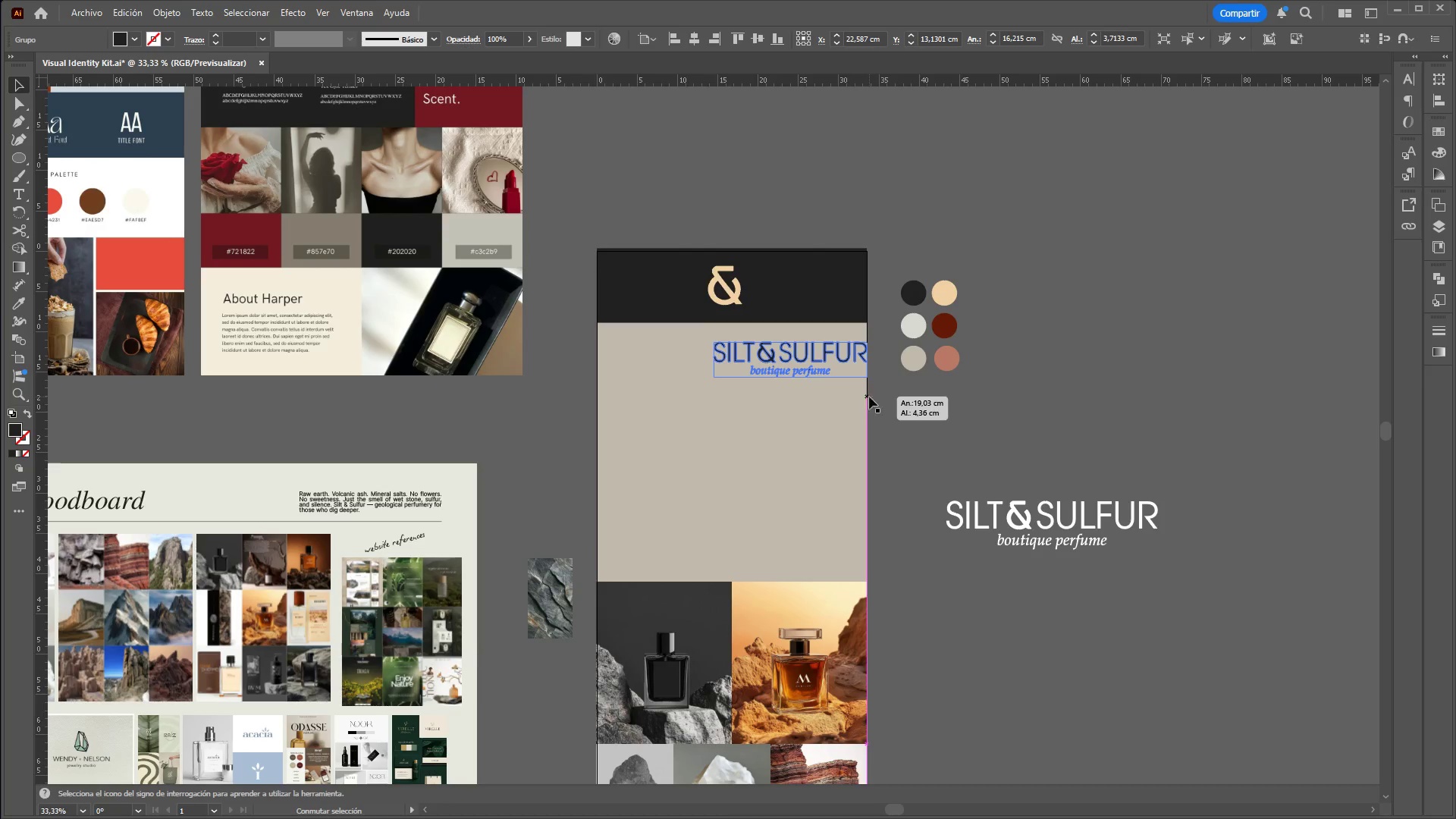 
key(Shift+ShiftLeft)
 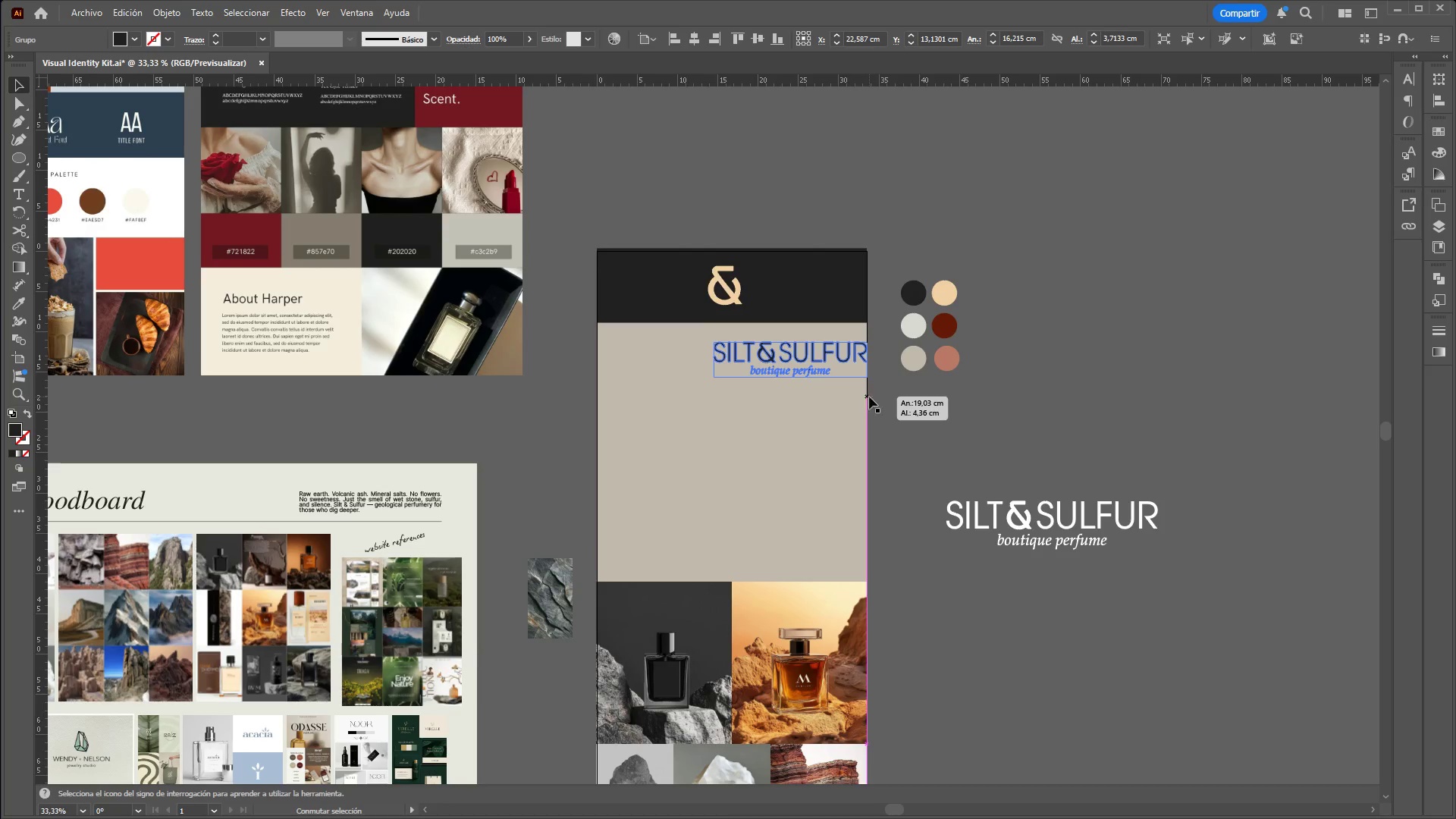 
key(Shift+ShiftLeft)
 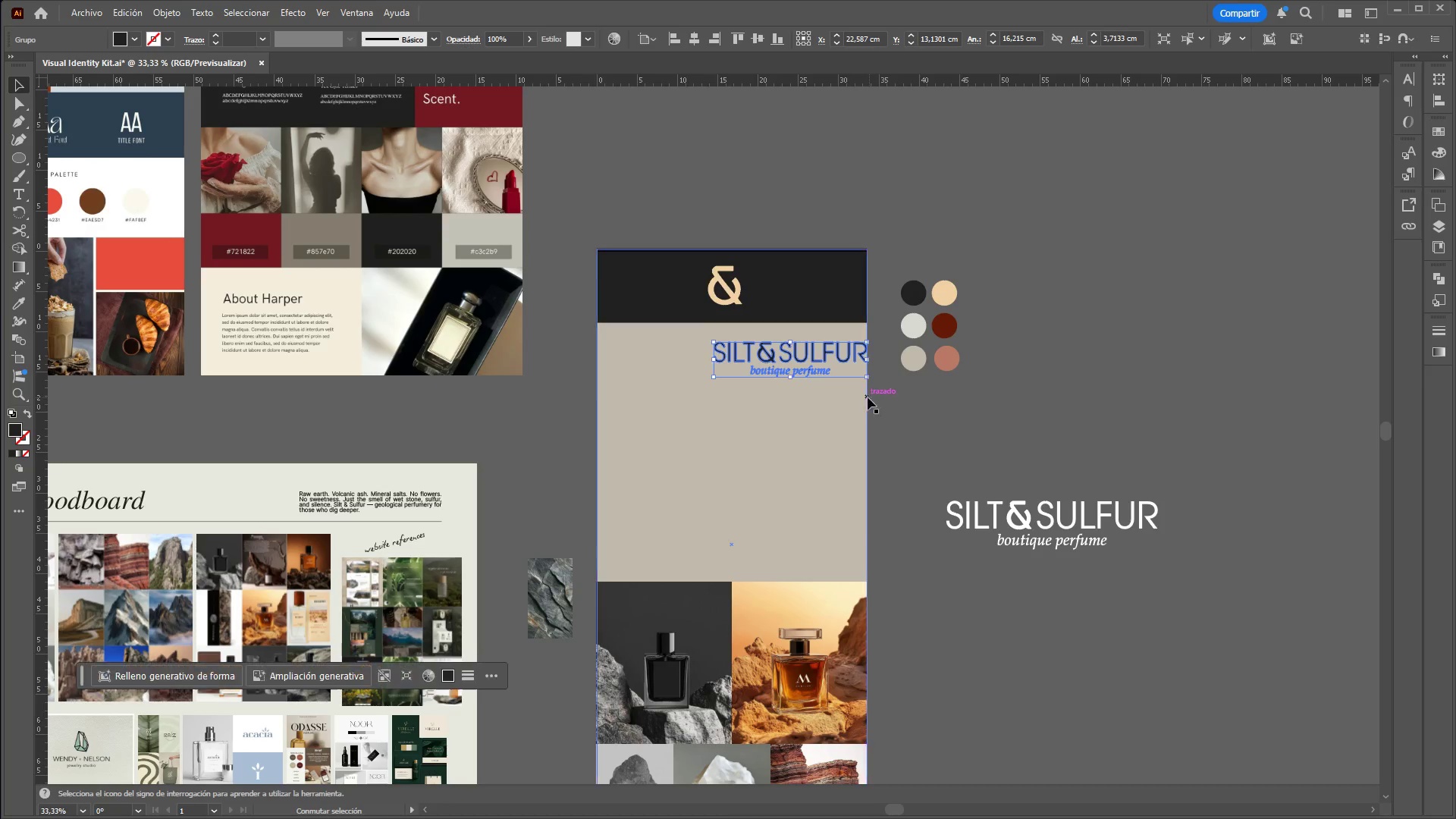 
key(Shift+ShiftLeft)
 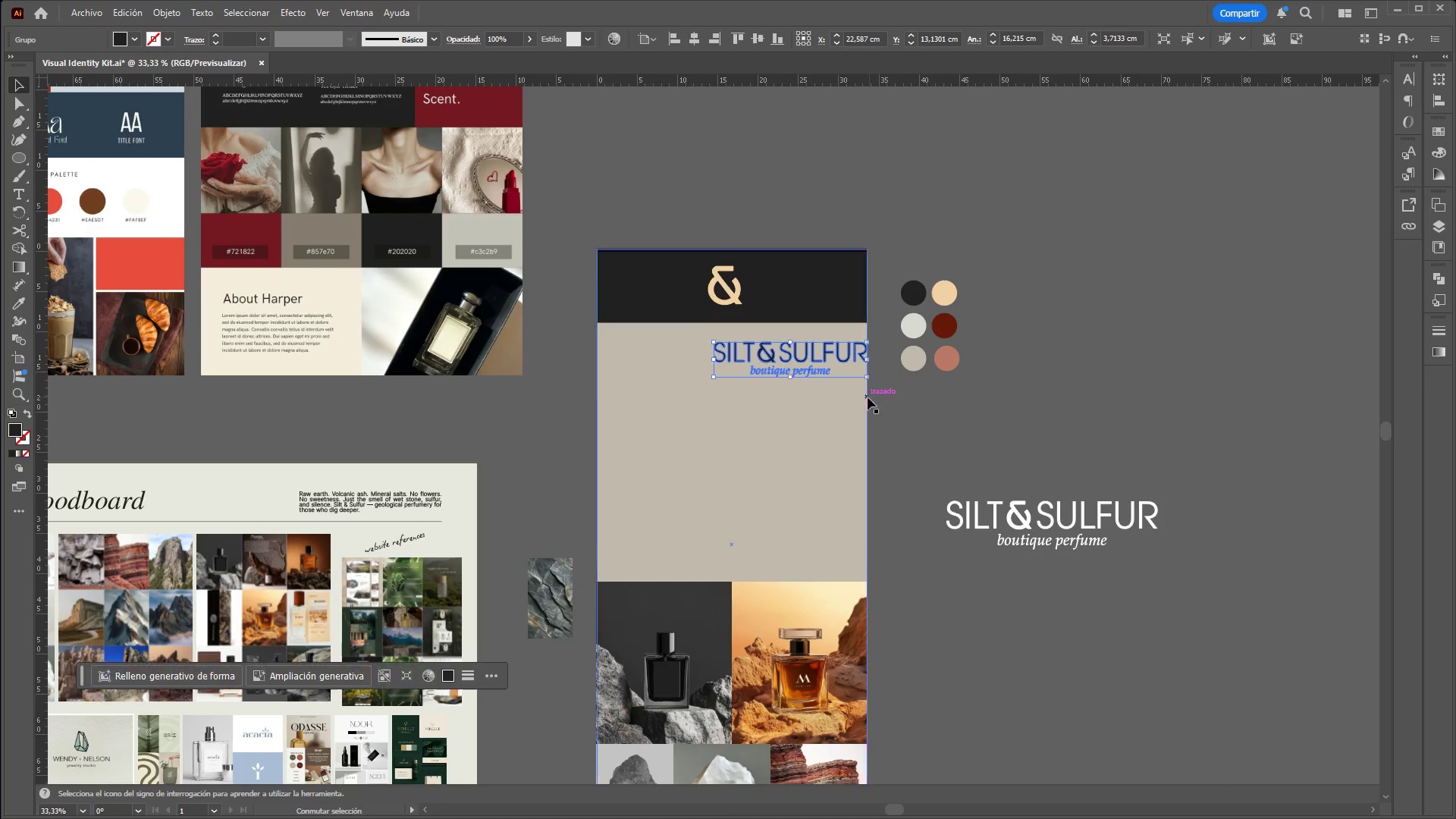 
key(Shift+ShiftLeft)
 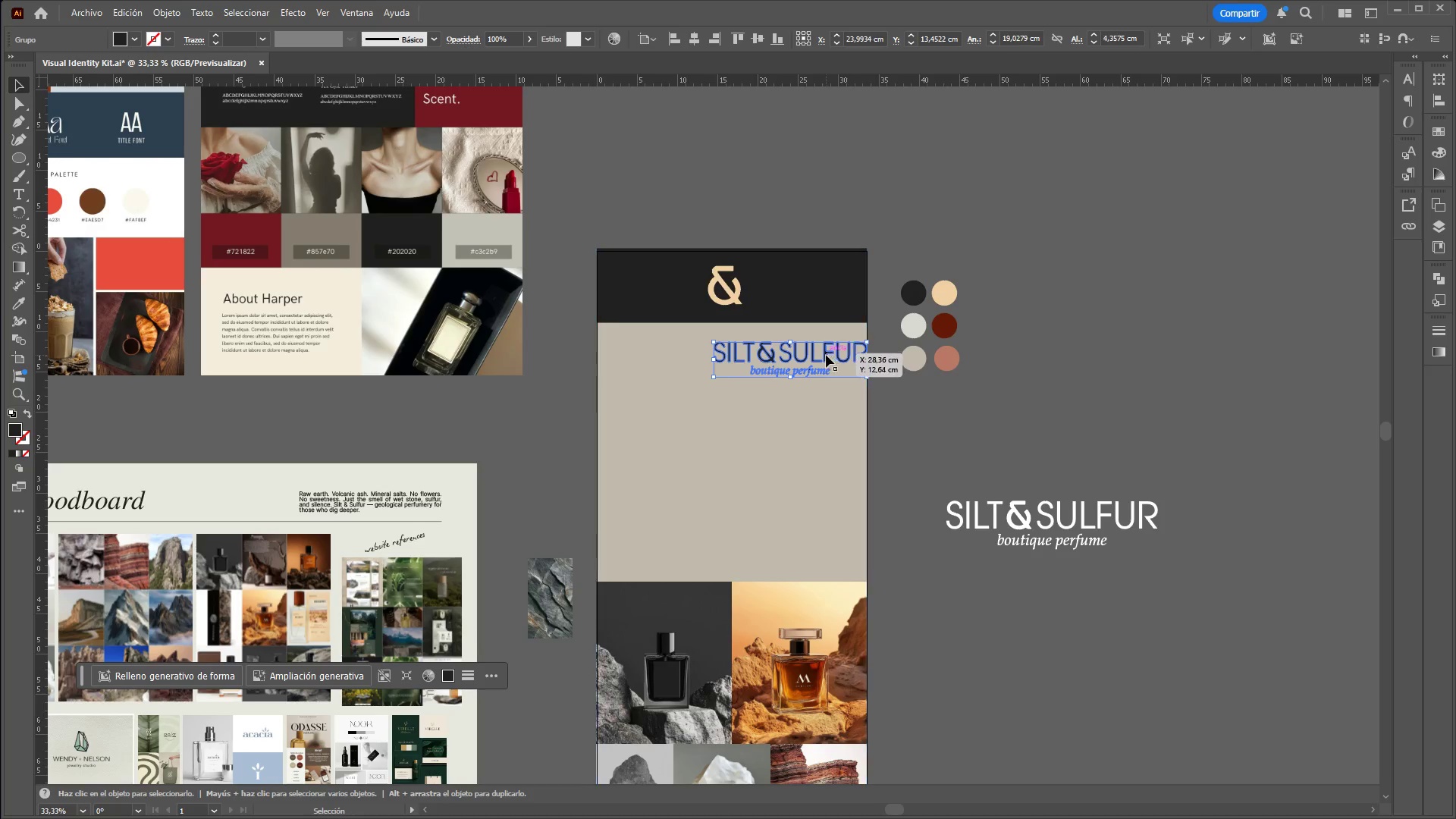 
left_click_drag(start_coordinate=[824, 356], to_coordinate=[767, 348])
 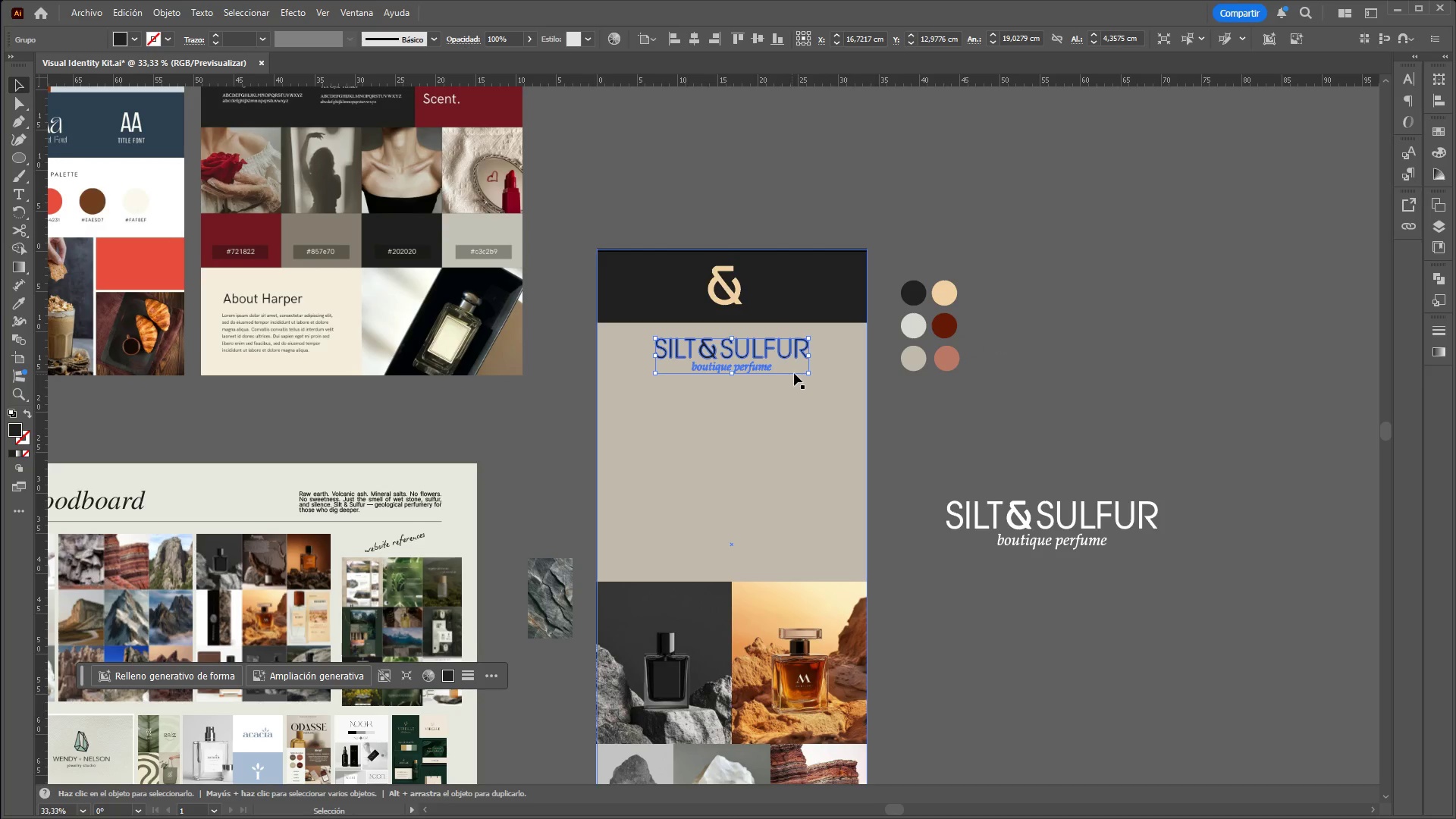 
hold_key(key=ShiftLeft, duration=1.5)
 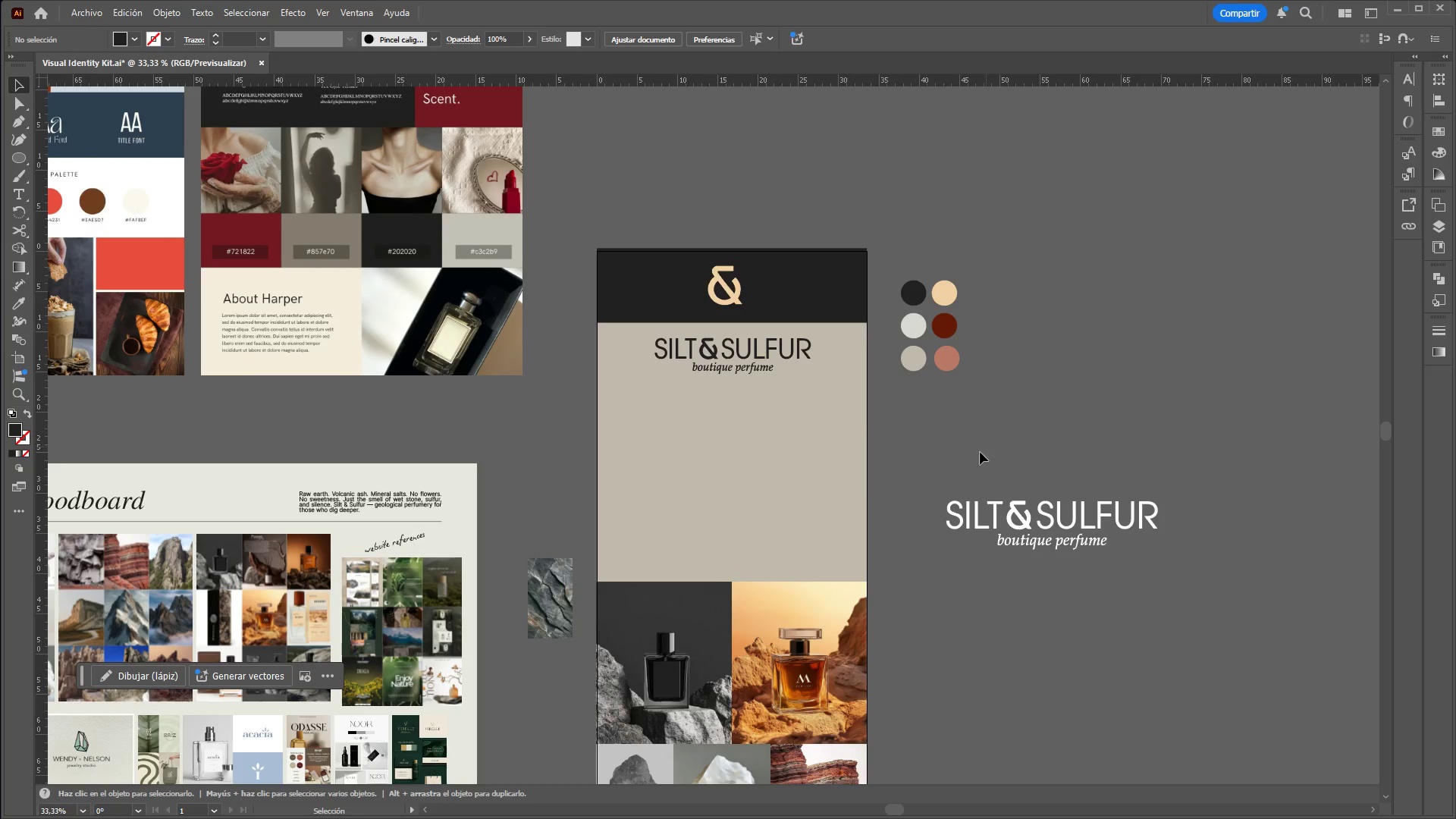 
key(Shift+ShiftLeft)
 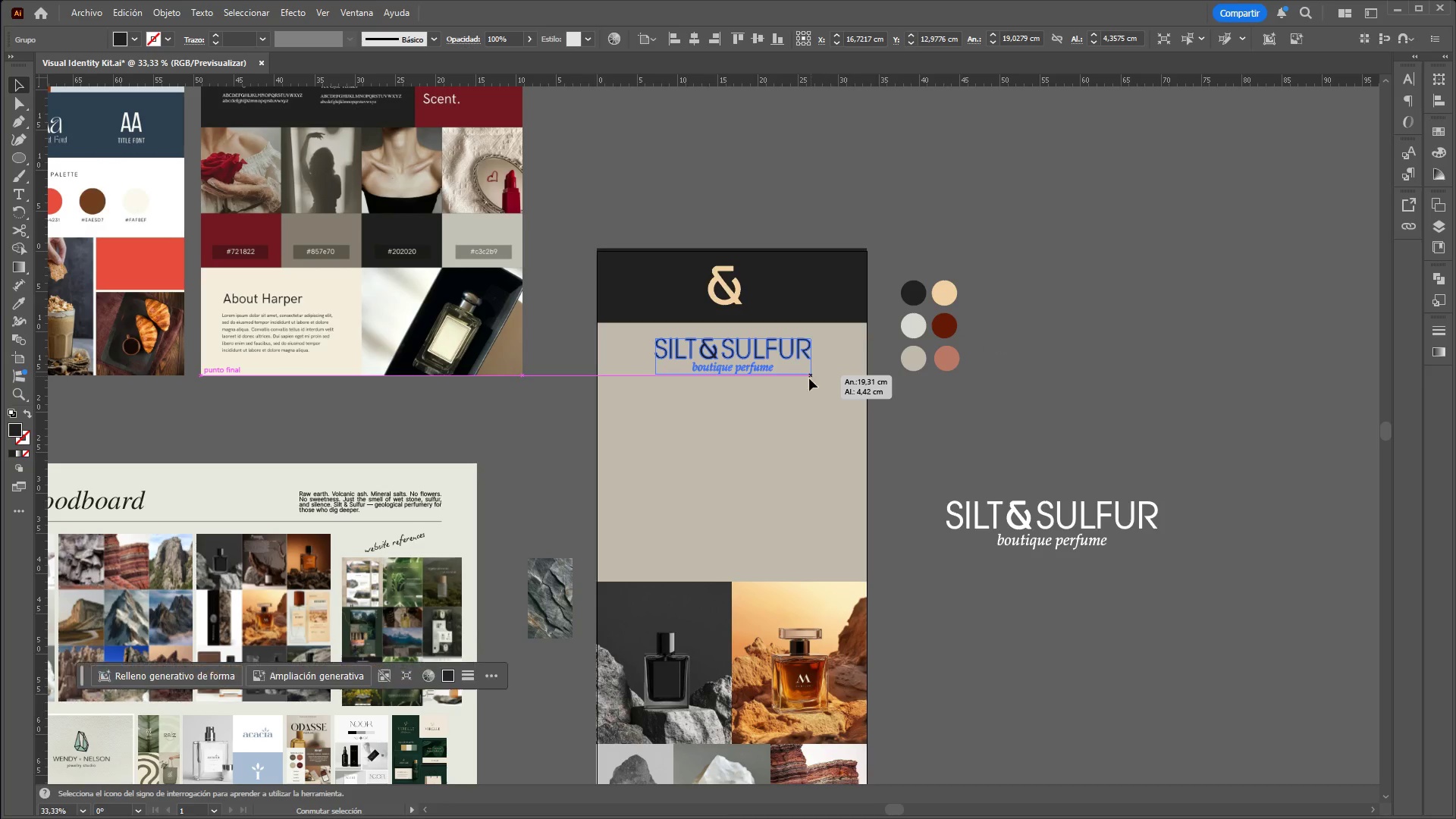 
key(Shift+ShiftLeft)
 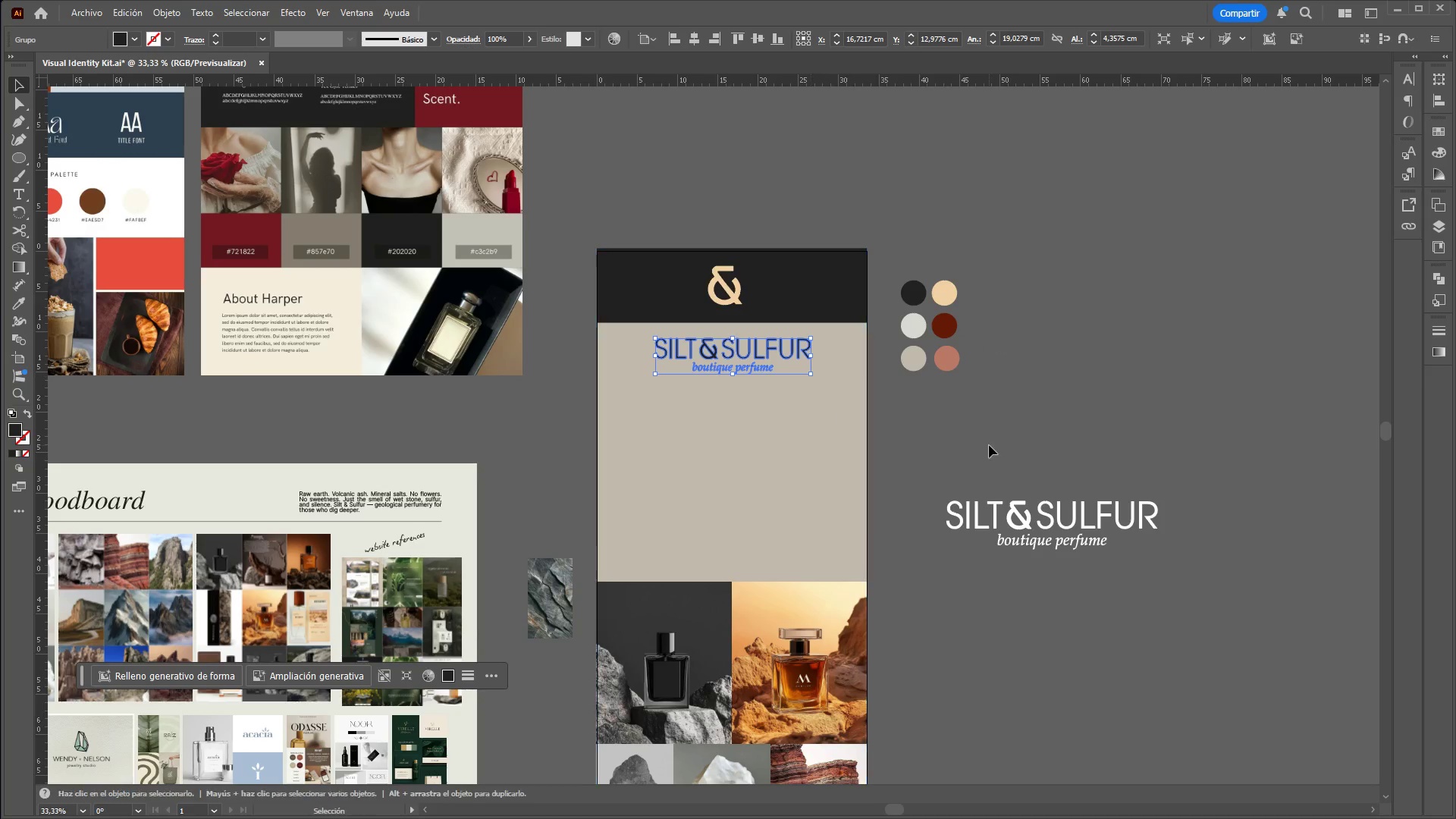 
left_click([989, 445])
 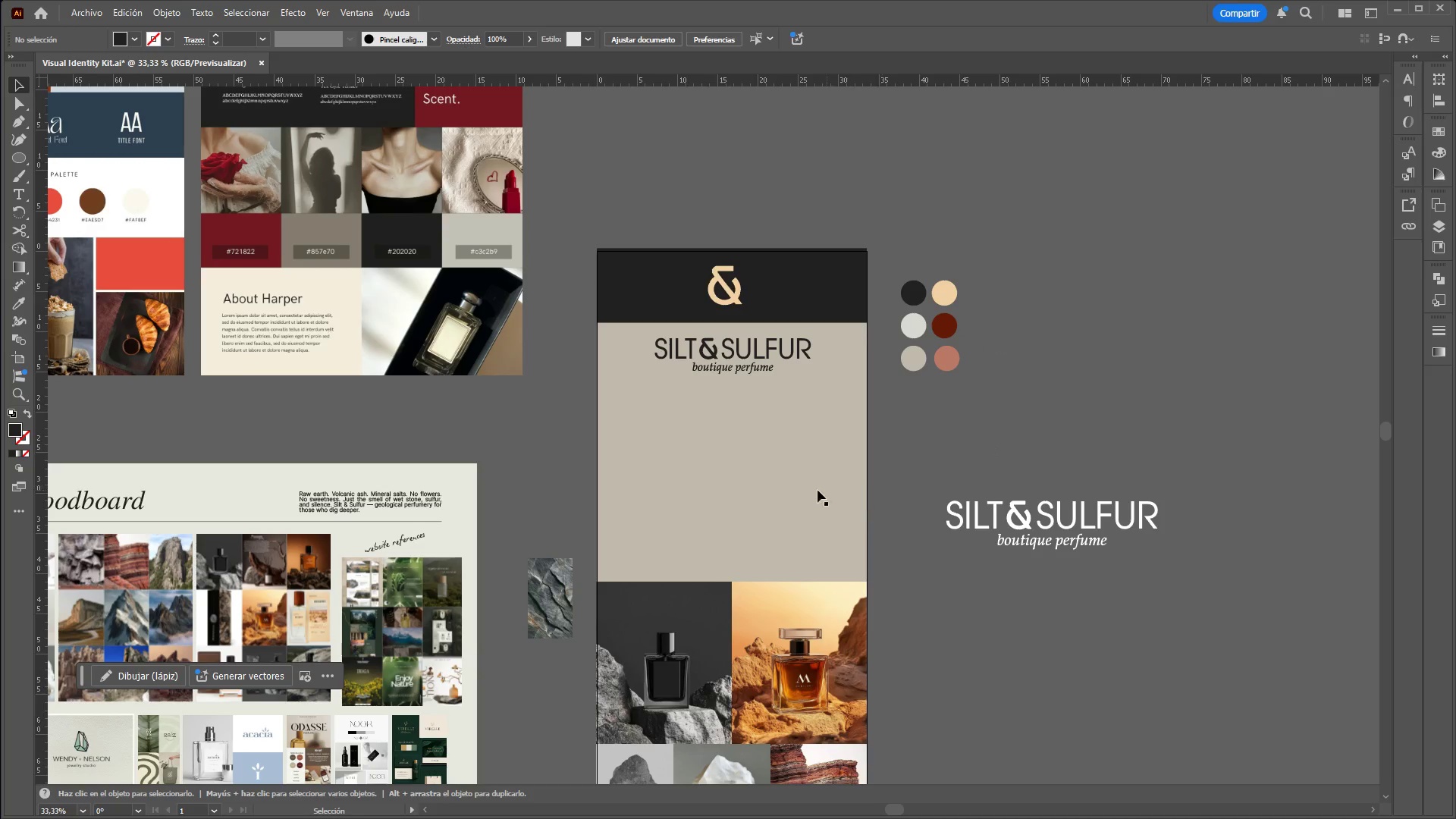 
hold_key(key=ControlLeft, duration=0.55)
hold_key(key=AltLeft, duration=0.53)
scroll: coordinate [560, 432], scroll_direction: up, amount: 1.0
 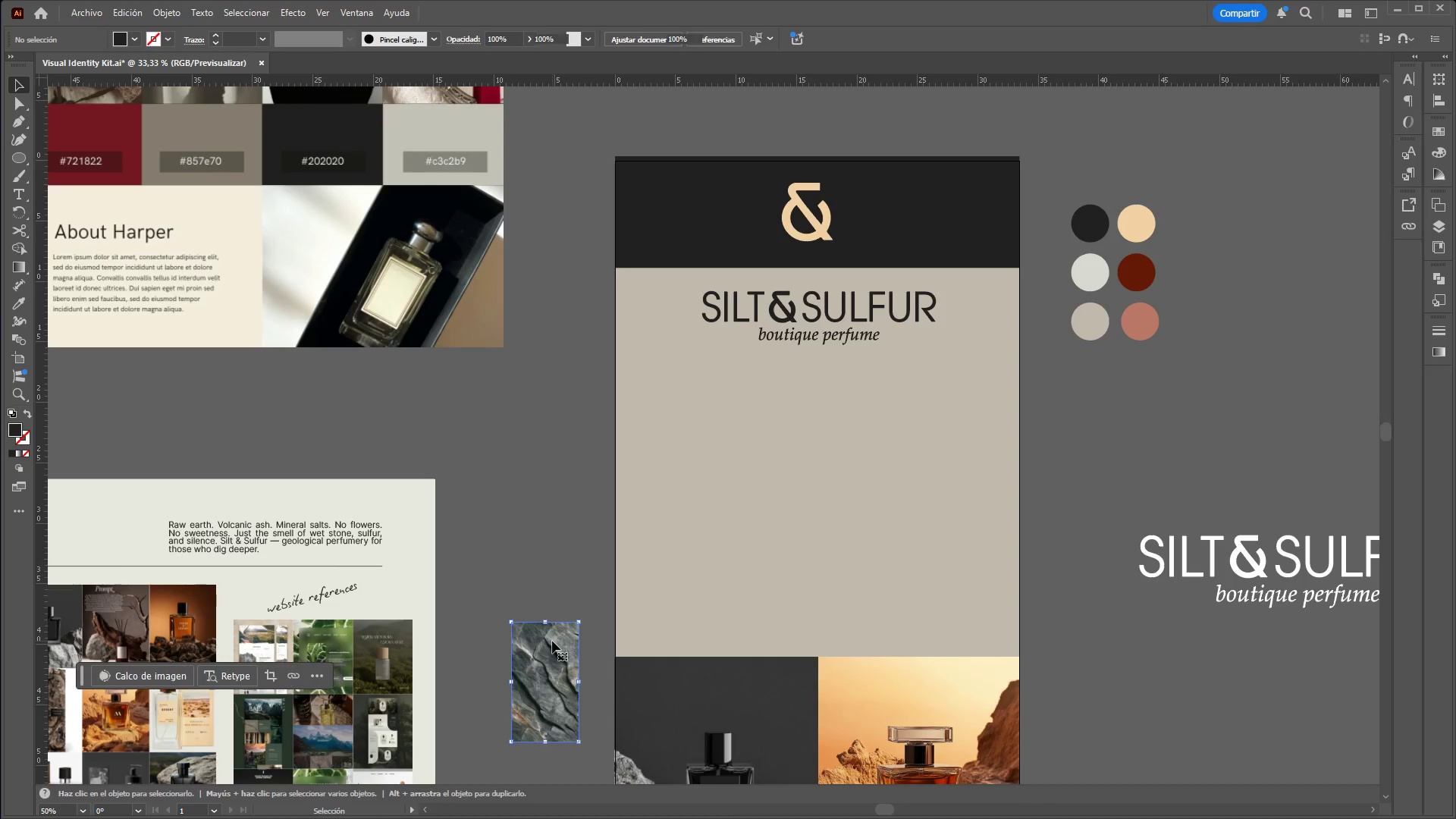 
hold_key(key=ShiftLeft, duration=1.5)
left_click_drag(start_coordinate=[587, 614], to_coordinate=[468, 620])
 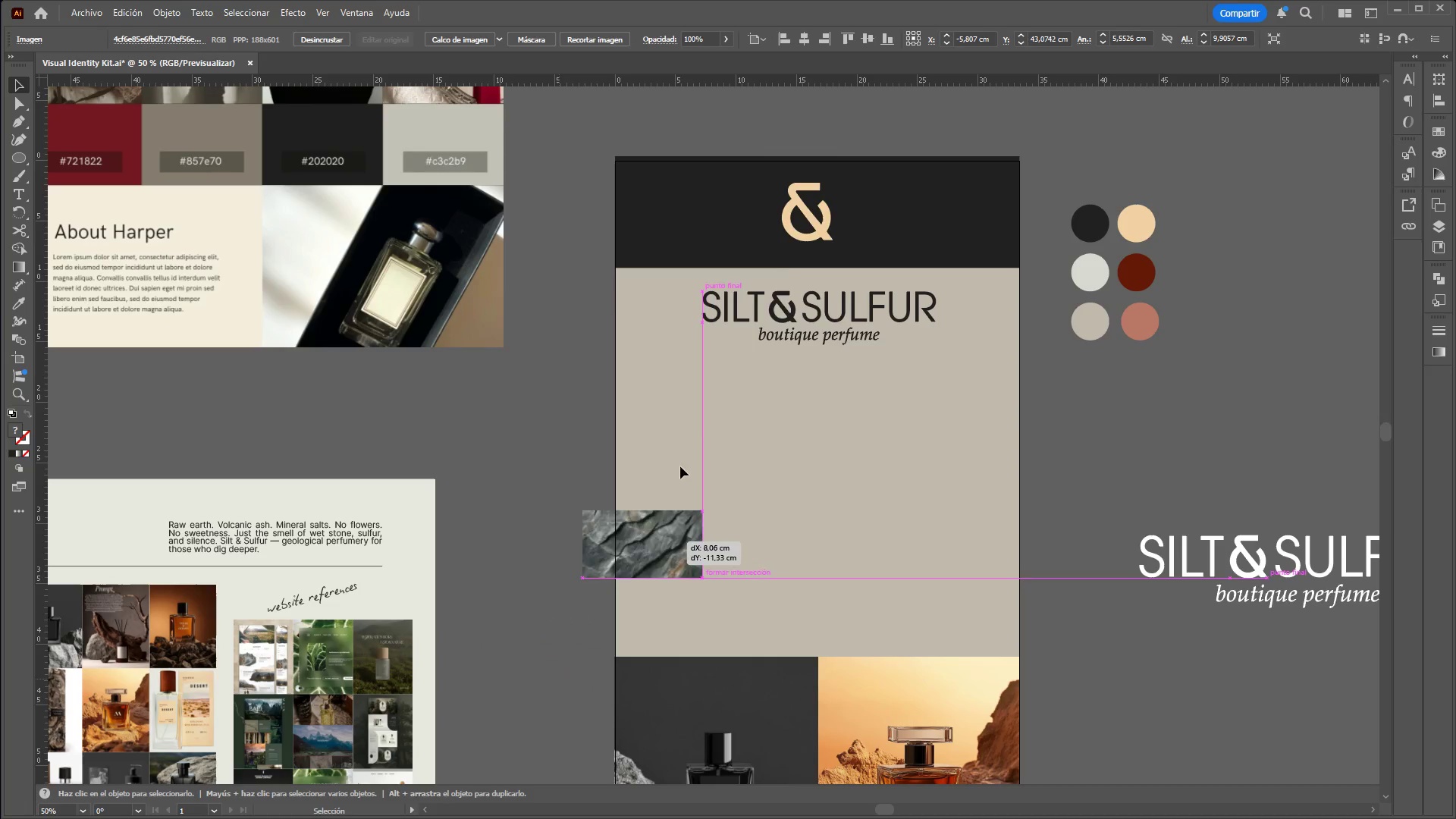 
hold_key(key=ShiftLeft, duration=0.41)
 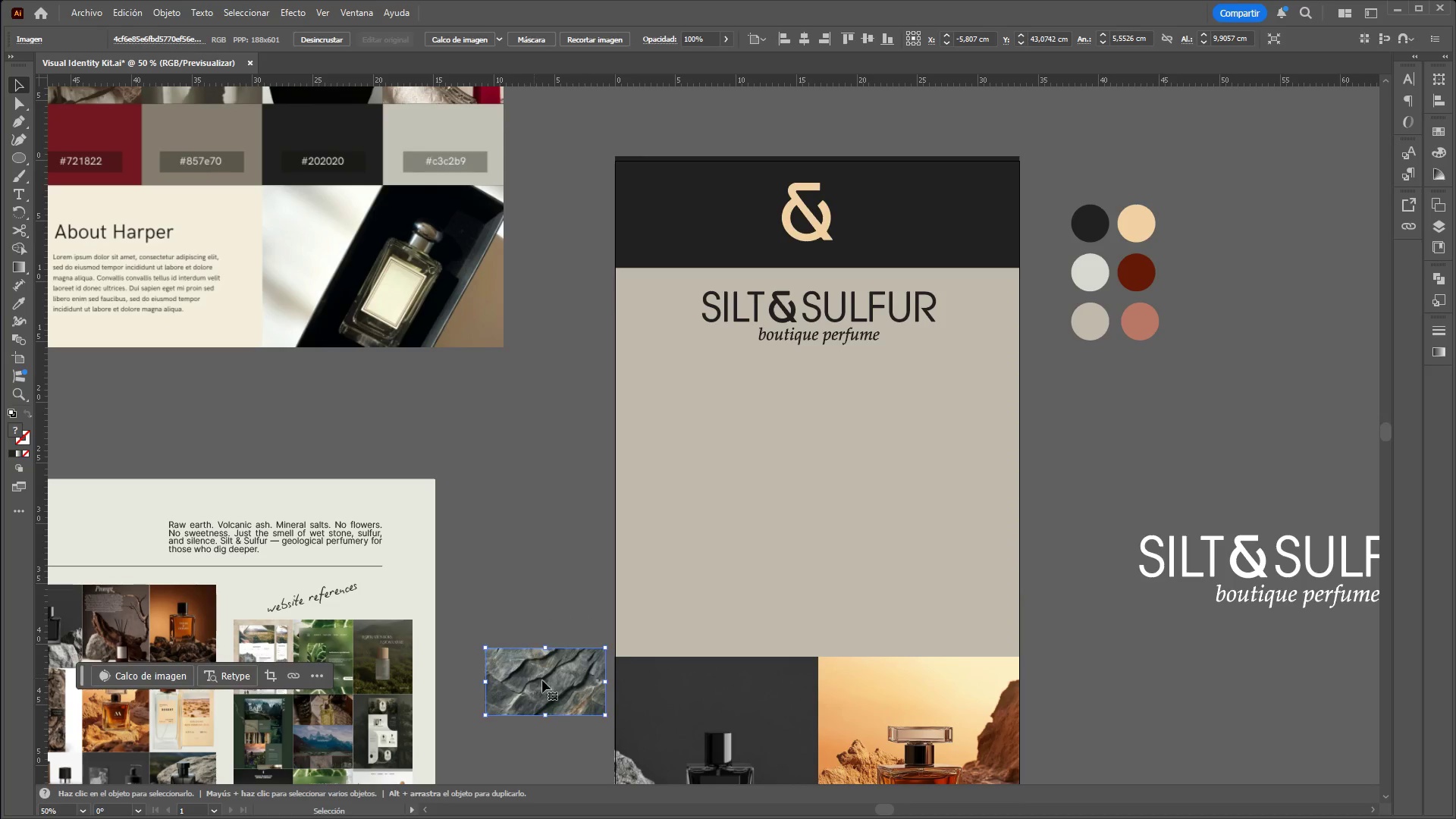 
left_click_drag(start_coordinate=[559, 679], to_coordinate=[686, 188])
 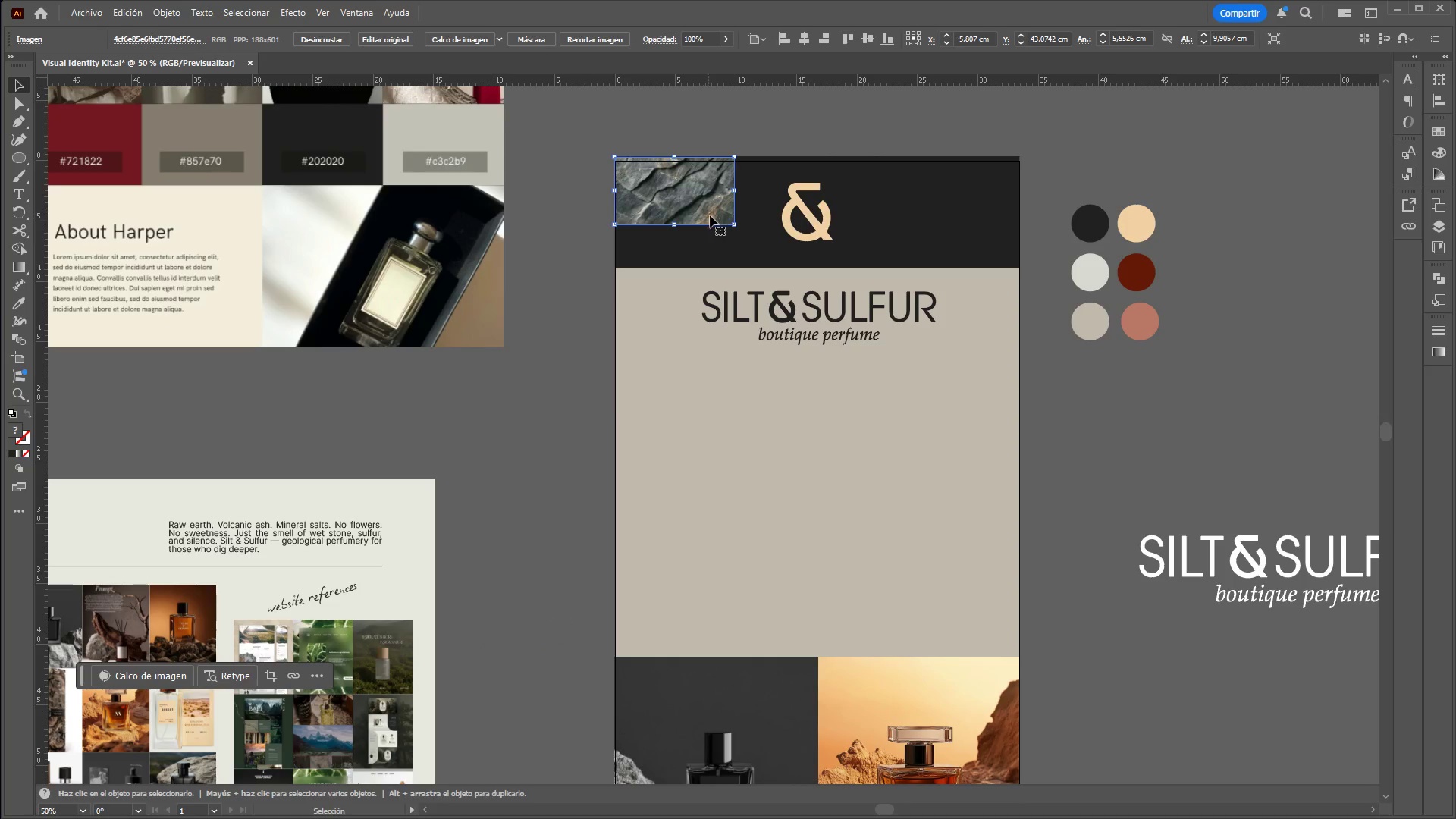 
hold_key(key=ShiftLeft, duration=1.52)
left_click_drag(start_coordinate=[735, 222], to_coordinate=[961, 336])
 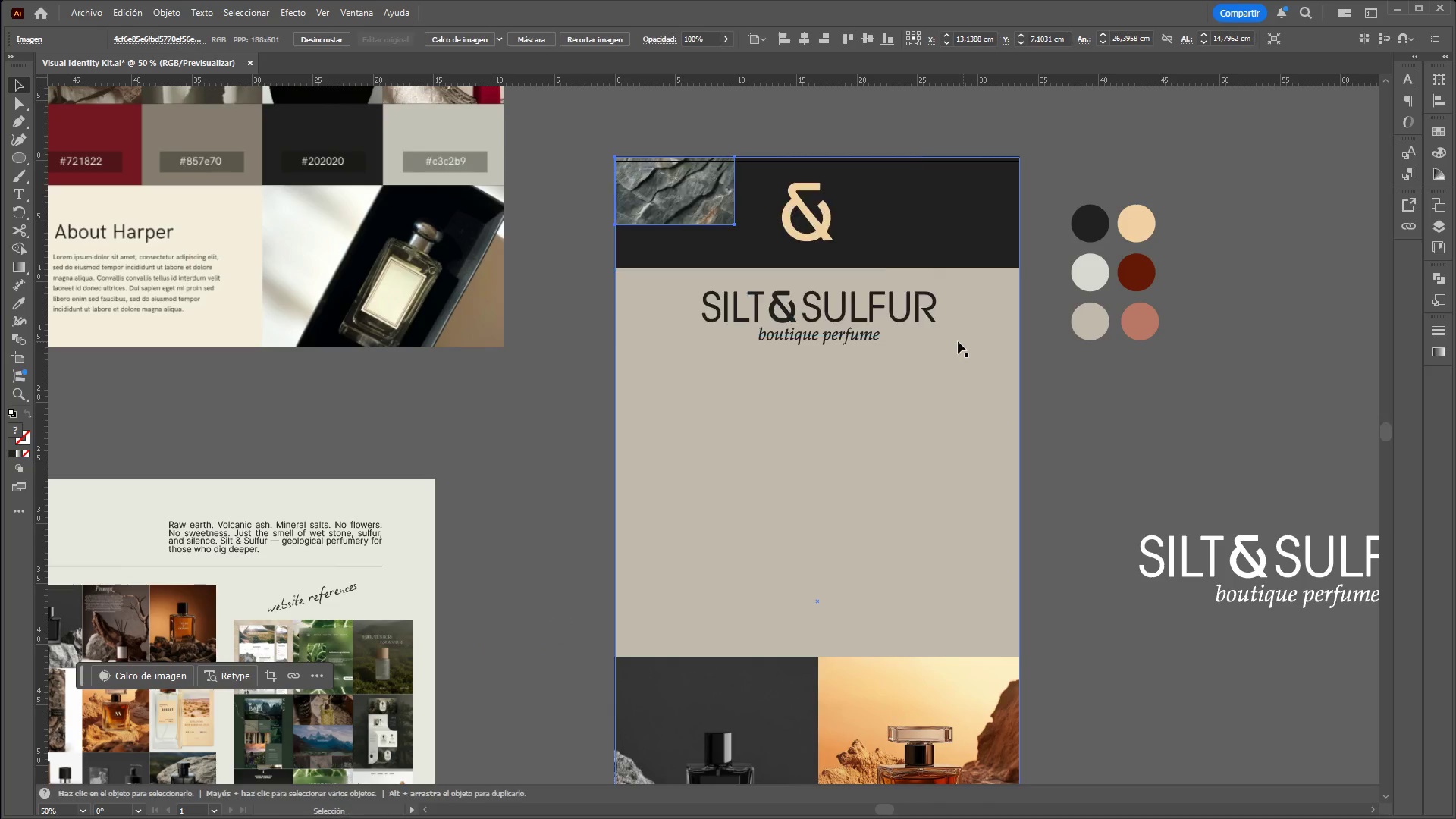 
key(Shift+ShiftLeft)
 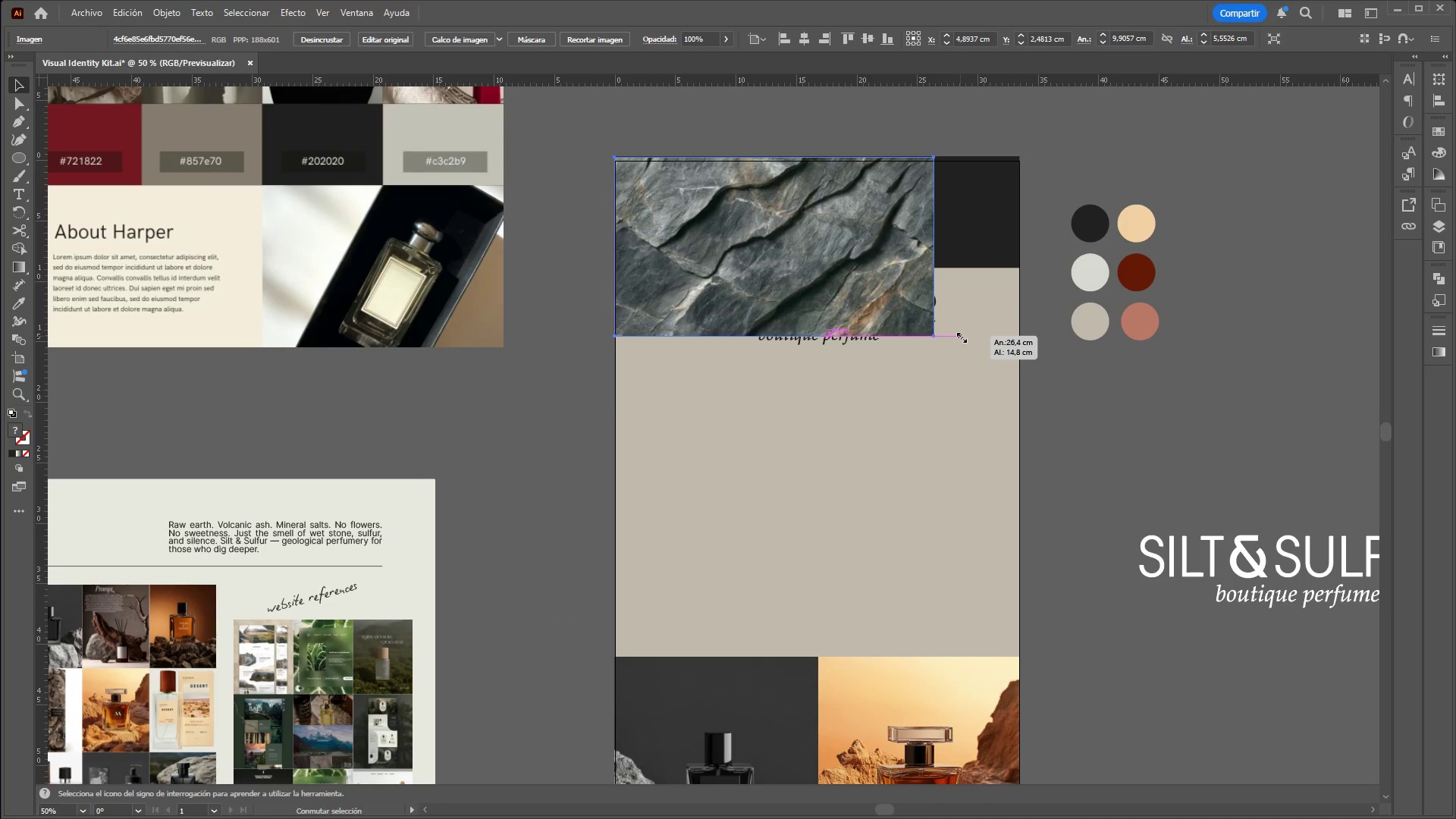 
key(Shift+ShiftLeft)
 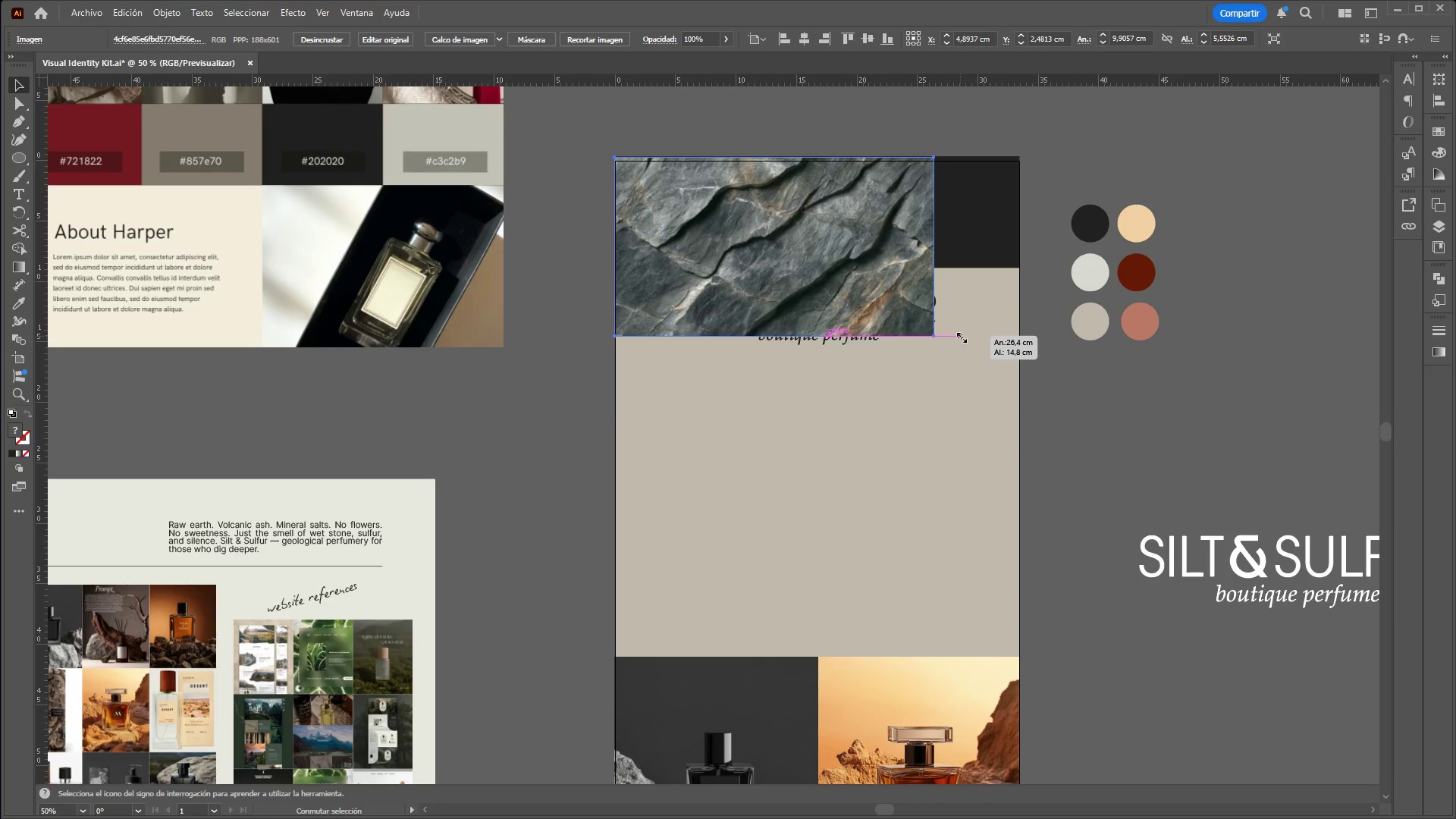 
key(Shift+ShiftLeft)
 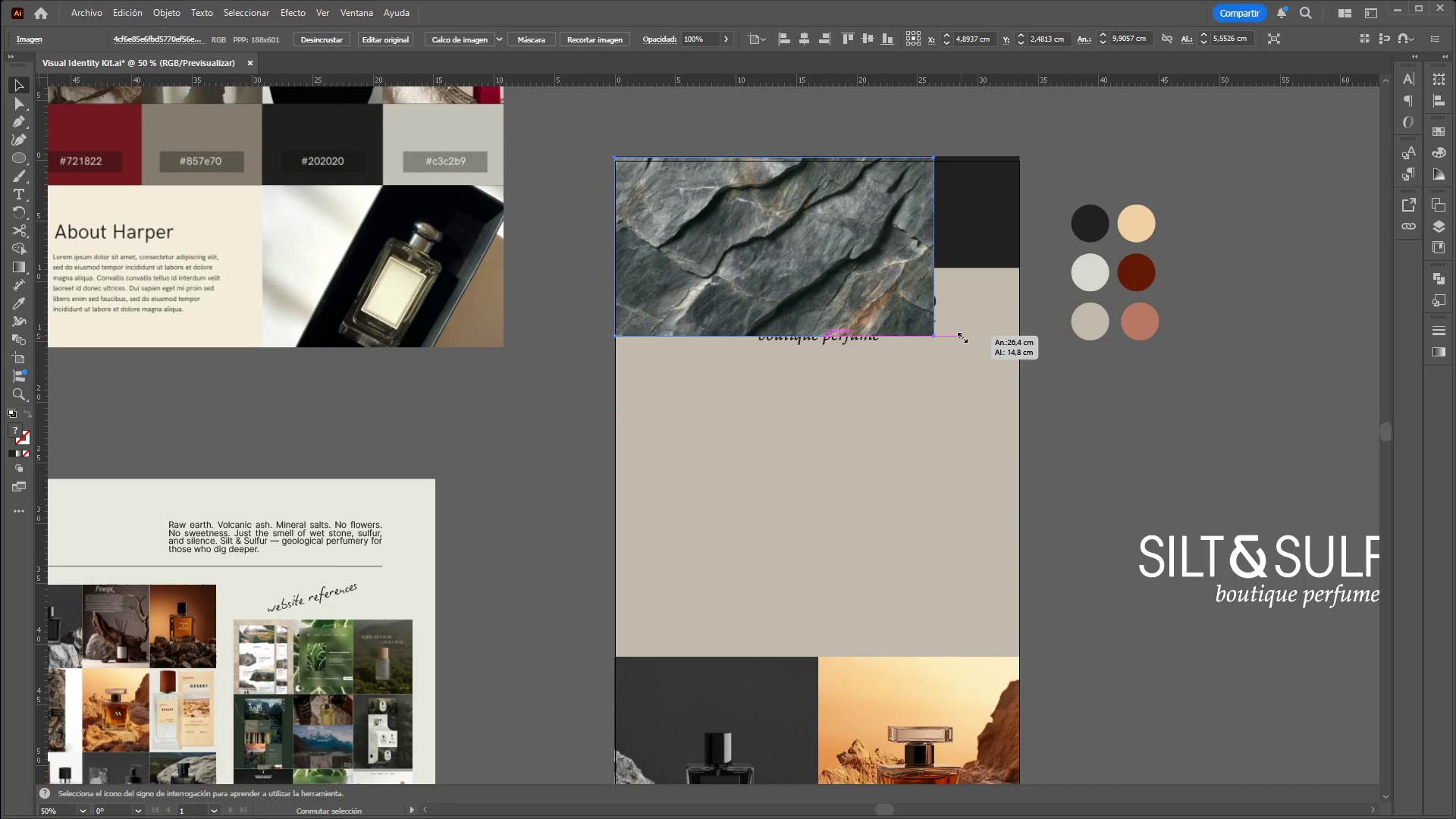 
key(Shift+ShiftLeft)
 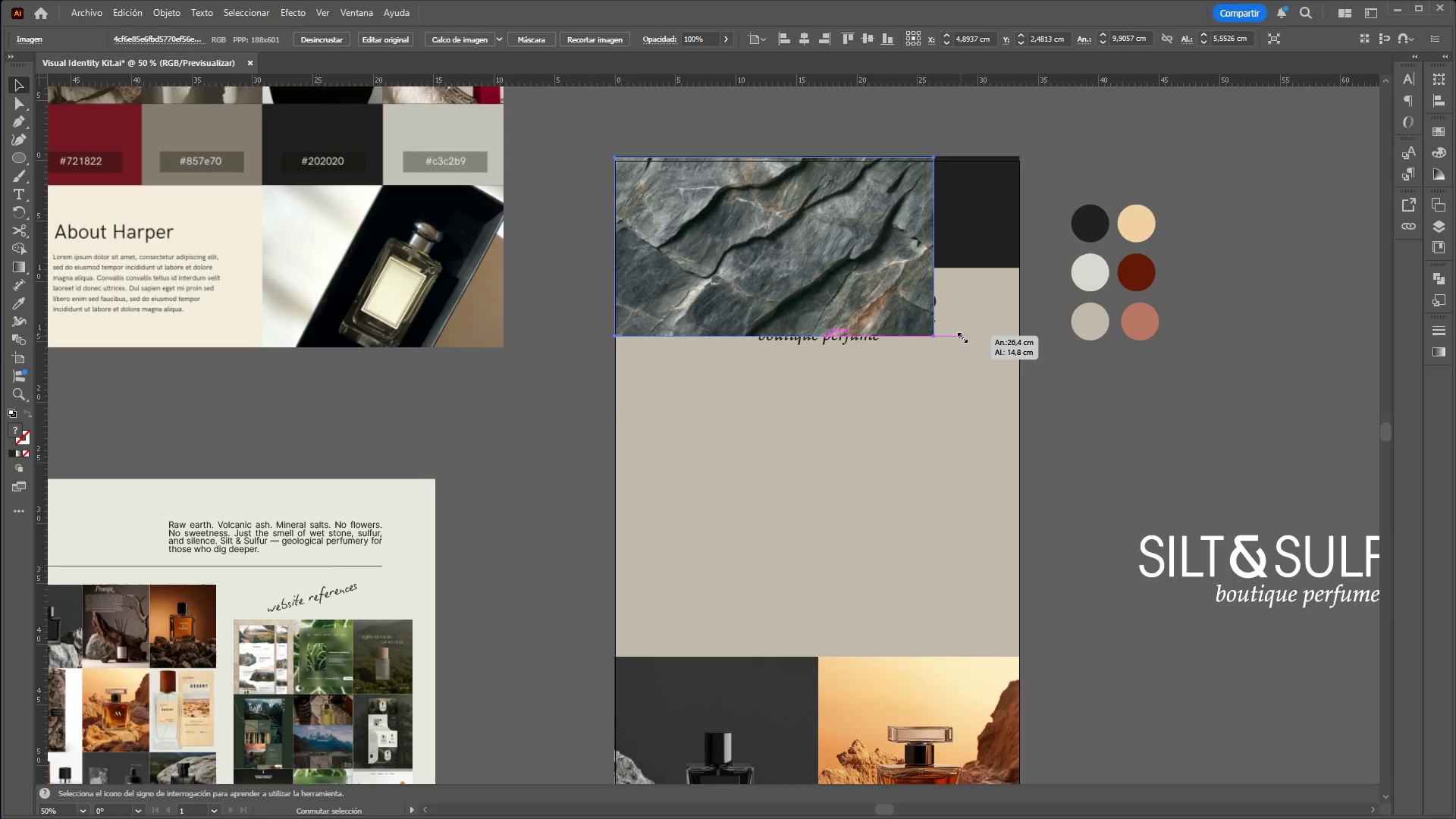 
key(Shift+ShiftLeft)
 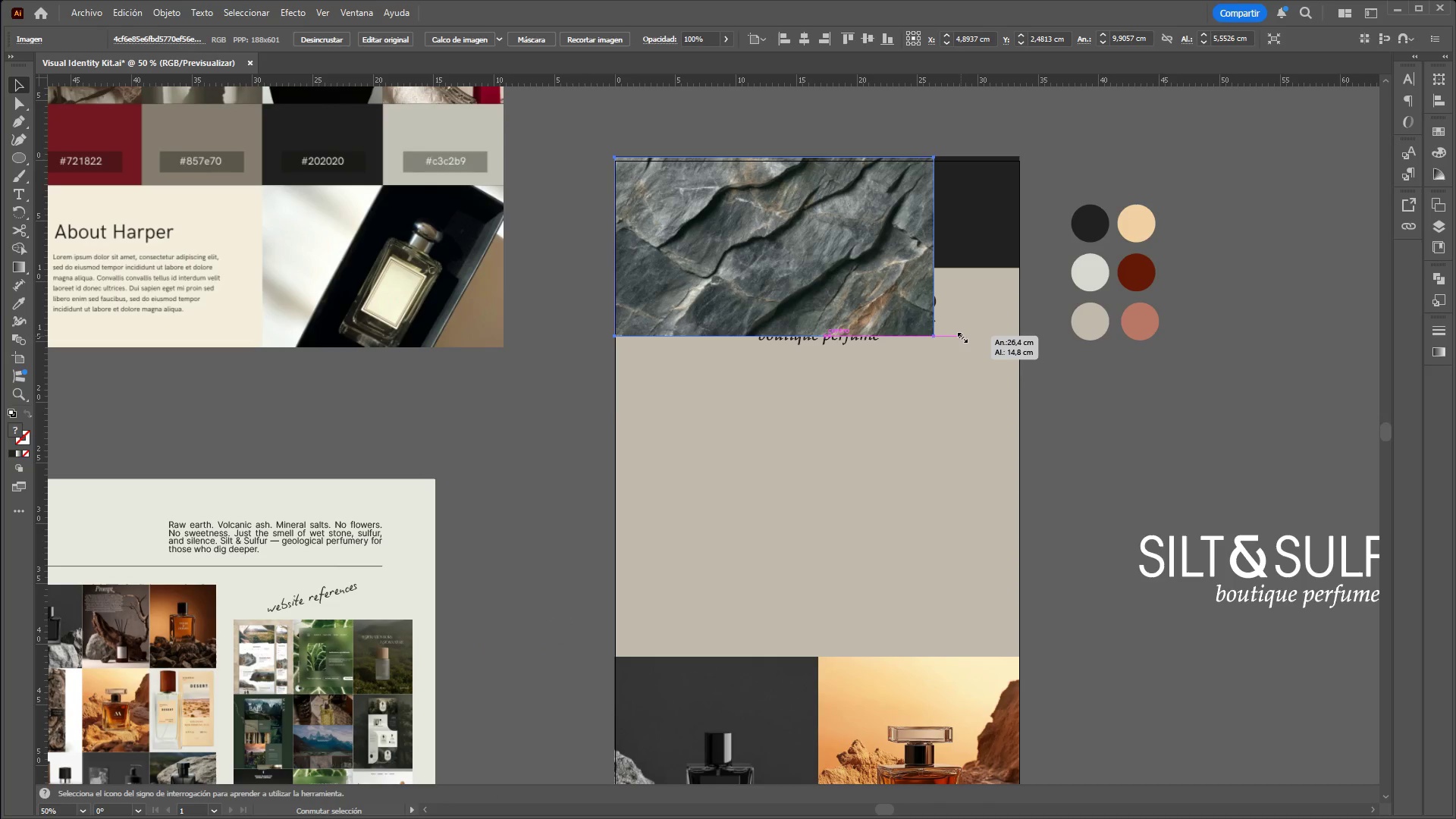 
key(Shift+ShiftLeft)
 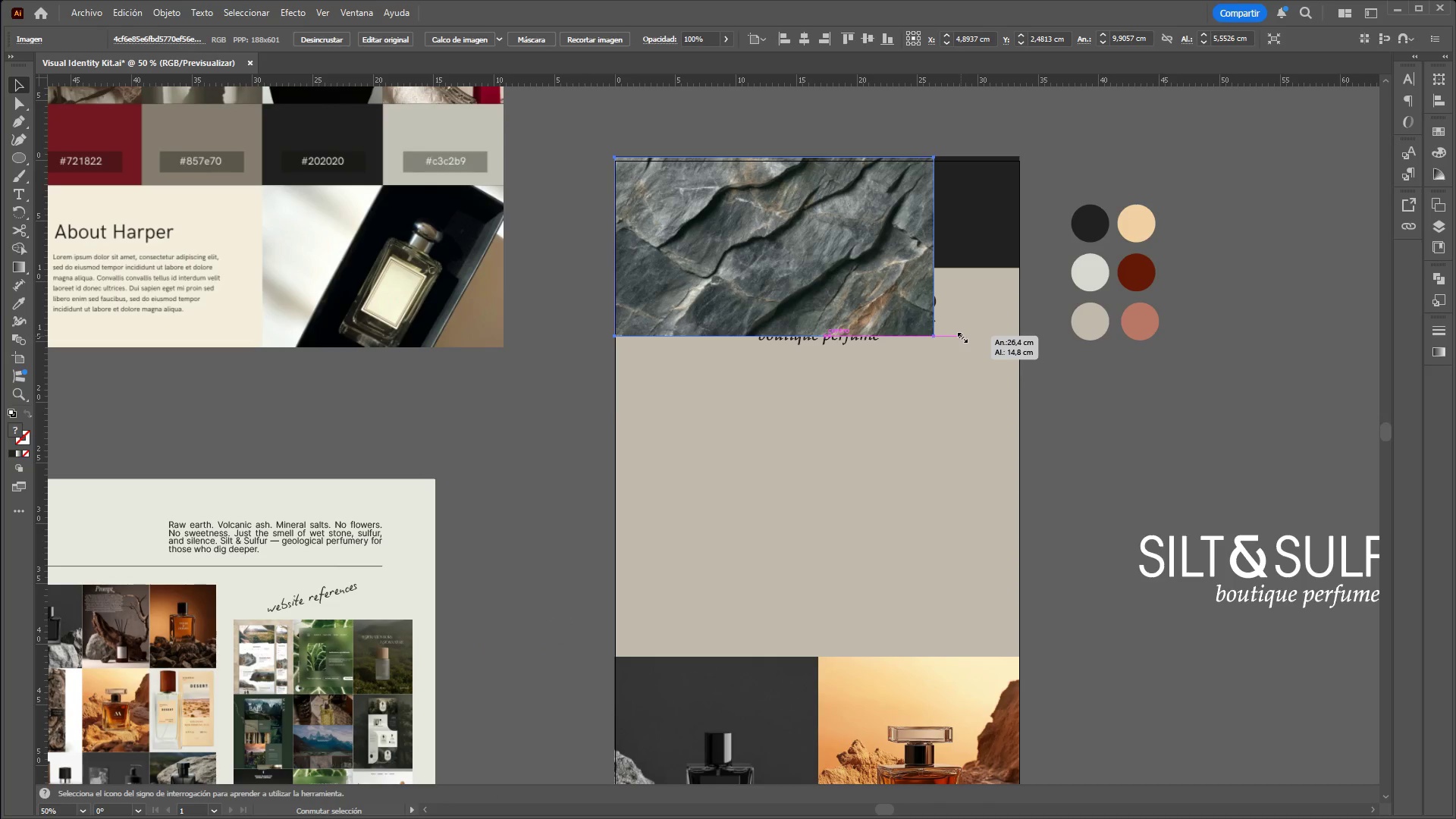 
key(Shift+ShiftLeft)
 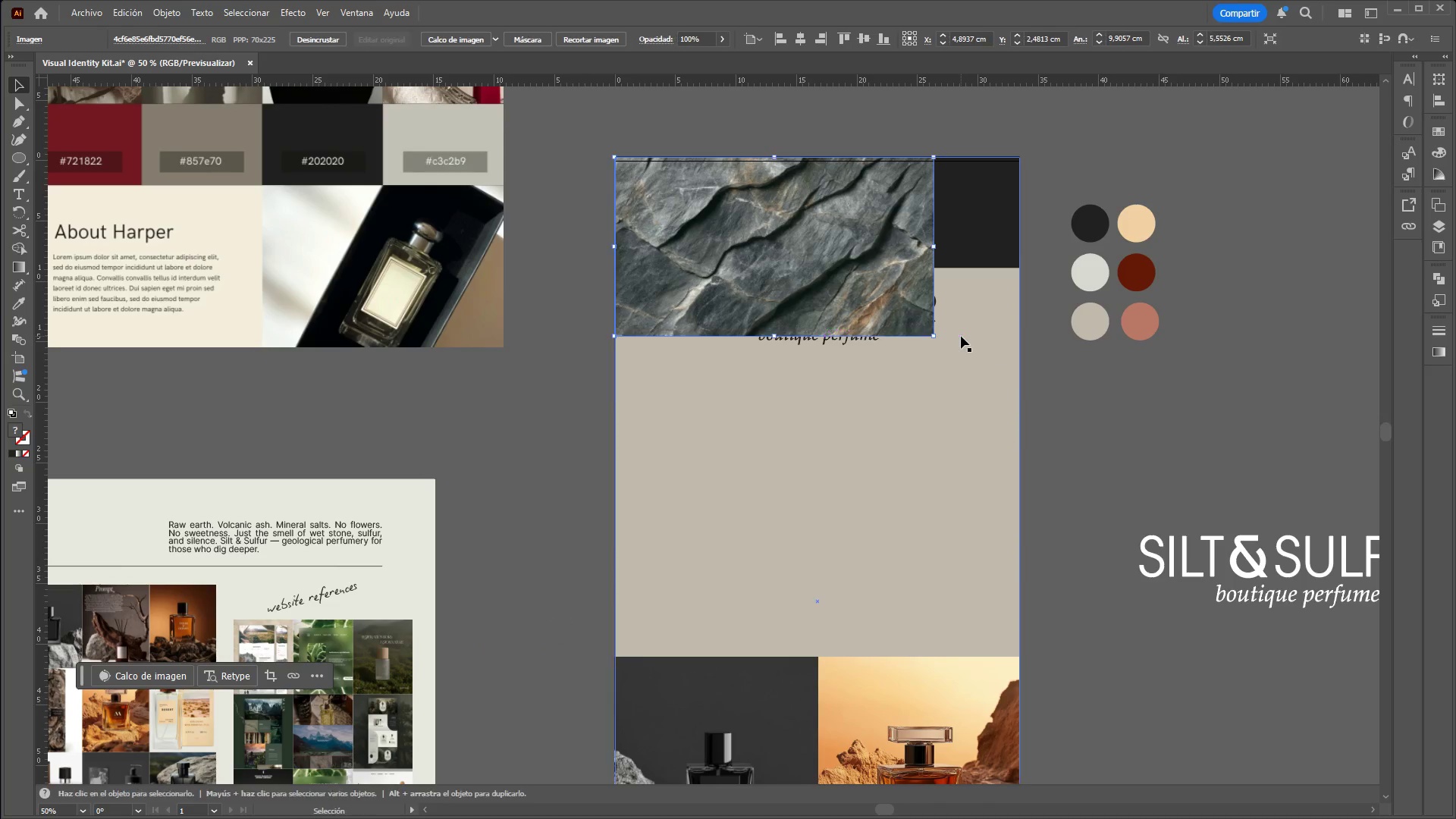 
key(Control+ControlLeft)
 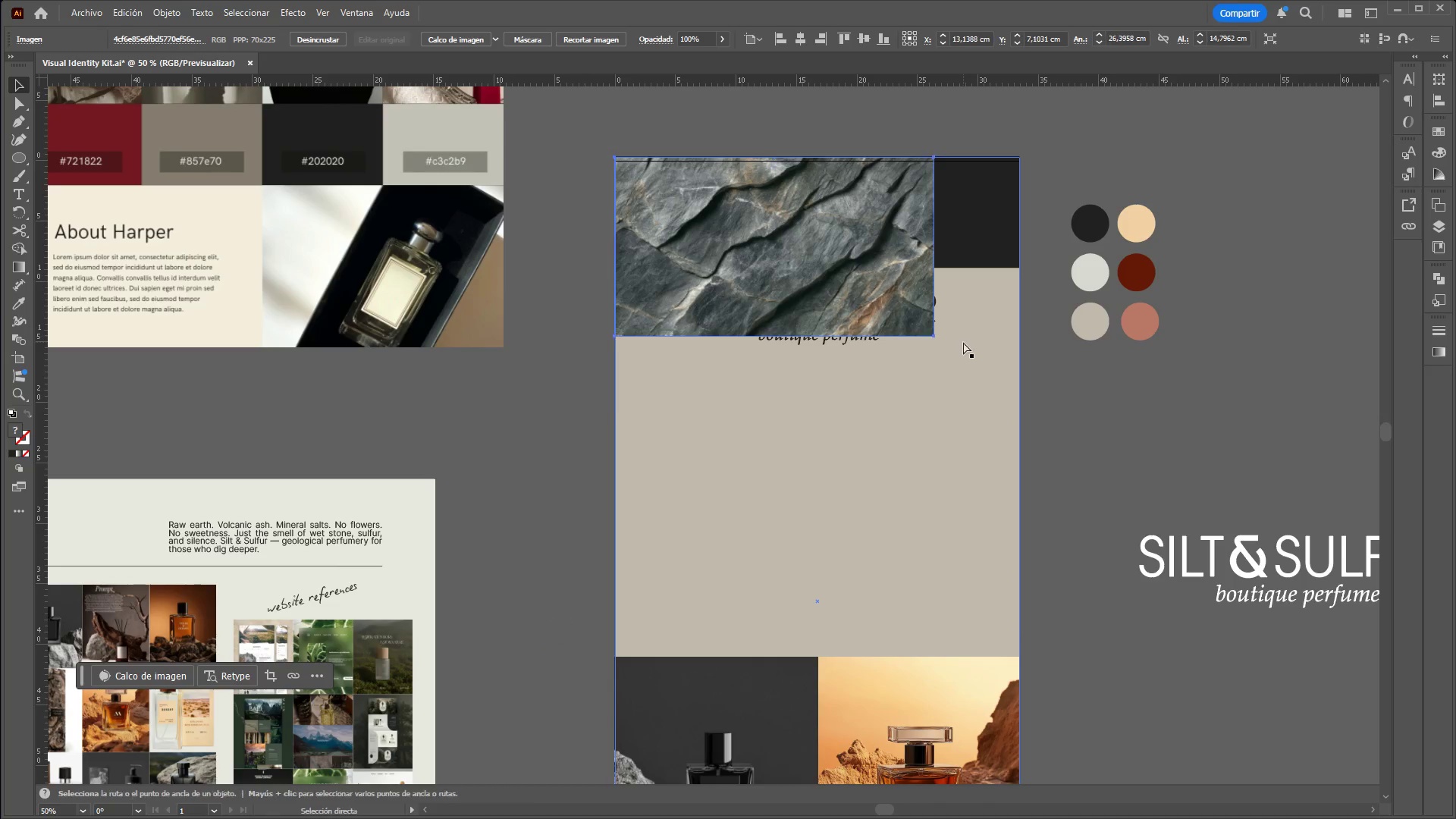 
key(Control+Z)
 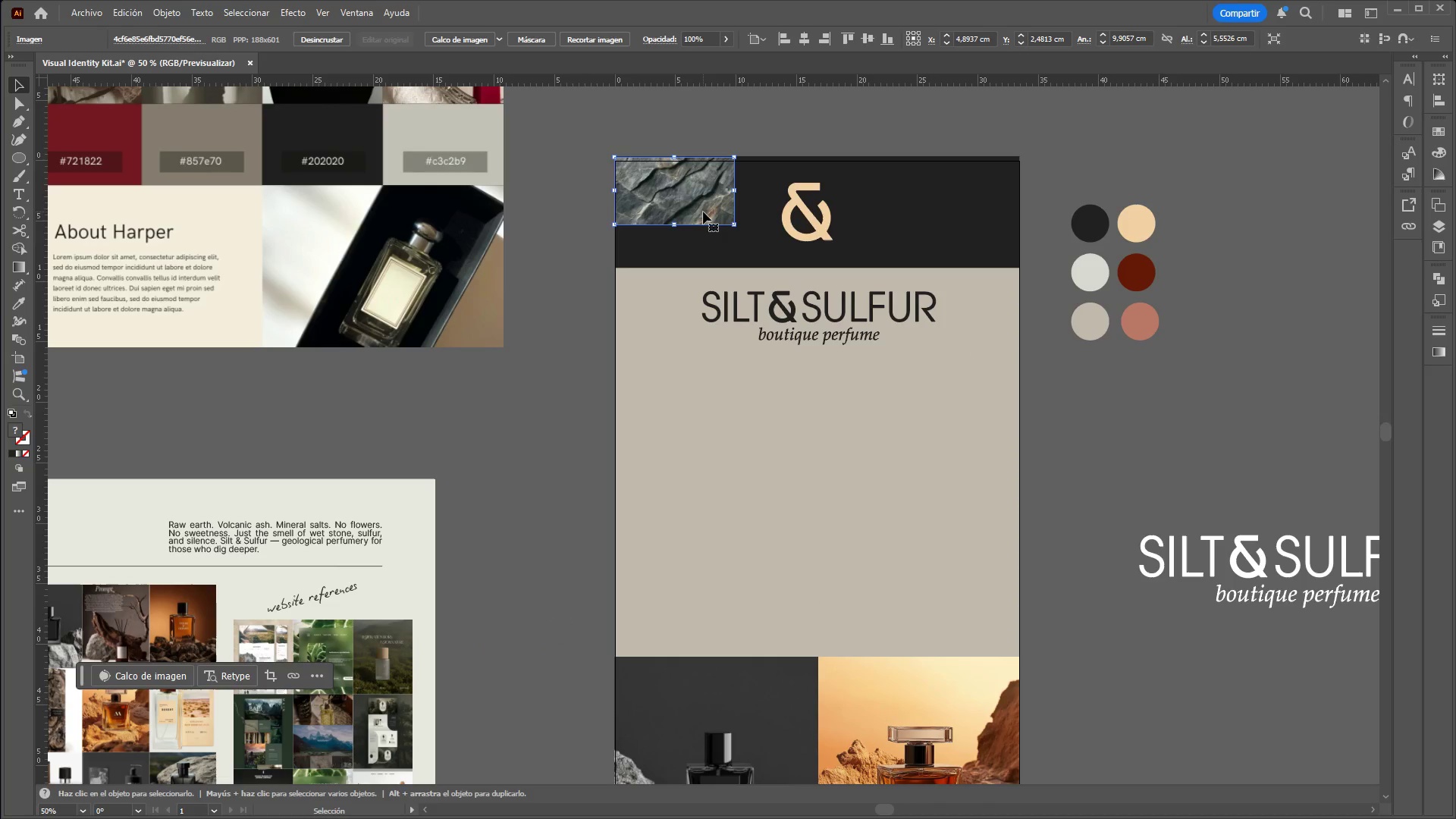 
hold_key(key=ShiftLeft, duration=1.52)
left_click_drag(start_coordinate=[737, 227], to_coordinate=[1027, 400])
 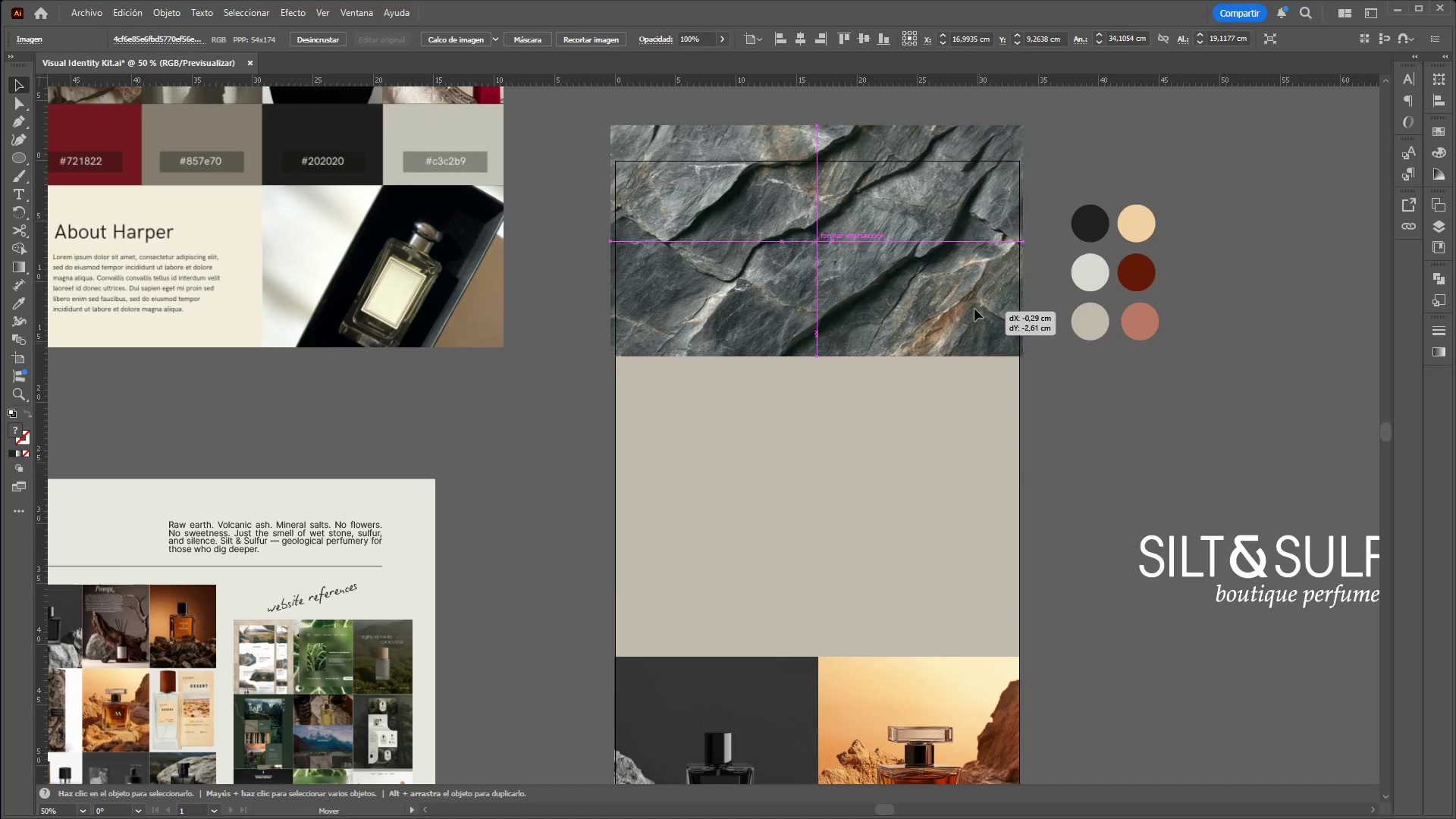 
hold_key(key=ShiftLeft, duration=0.84)
 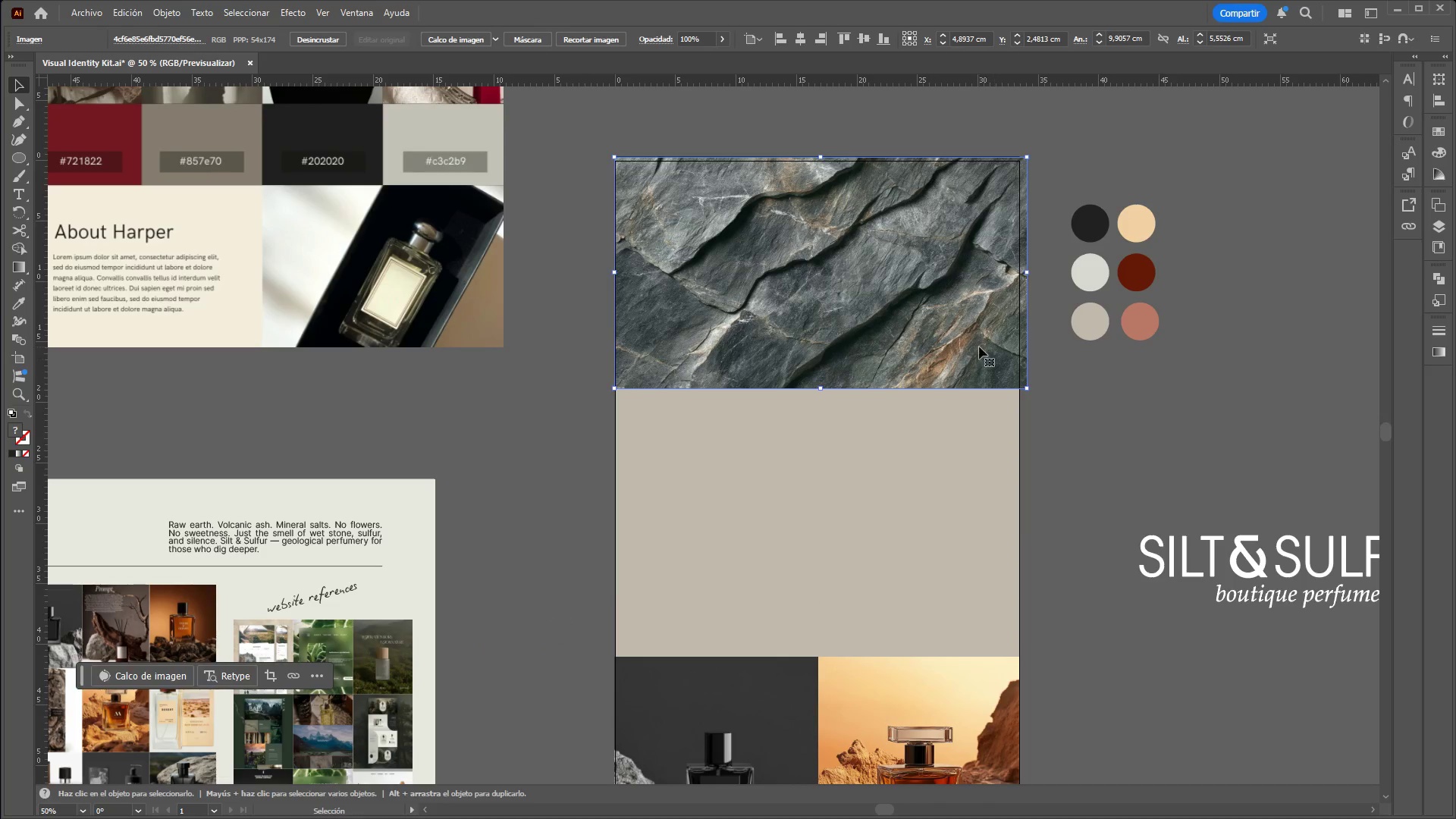 
left_click_drag(start_coordinate=[979, 344], to_coordinate=[959, 171])
 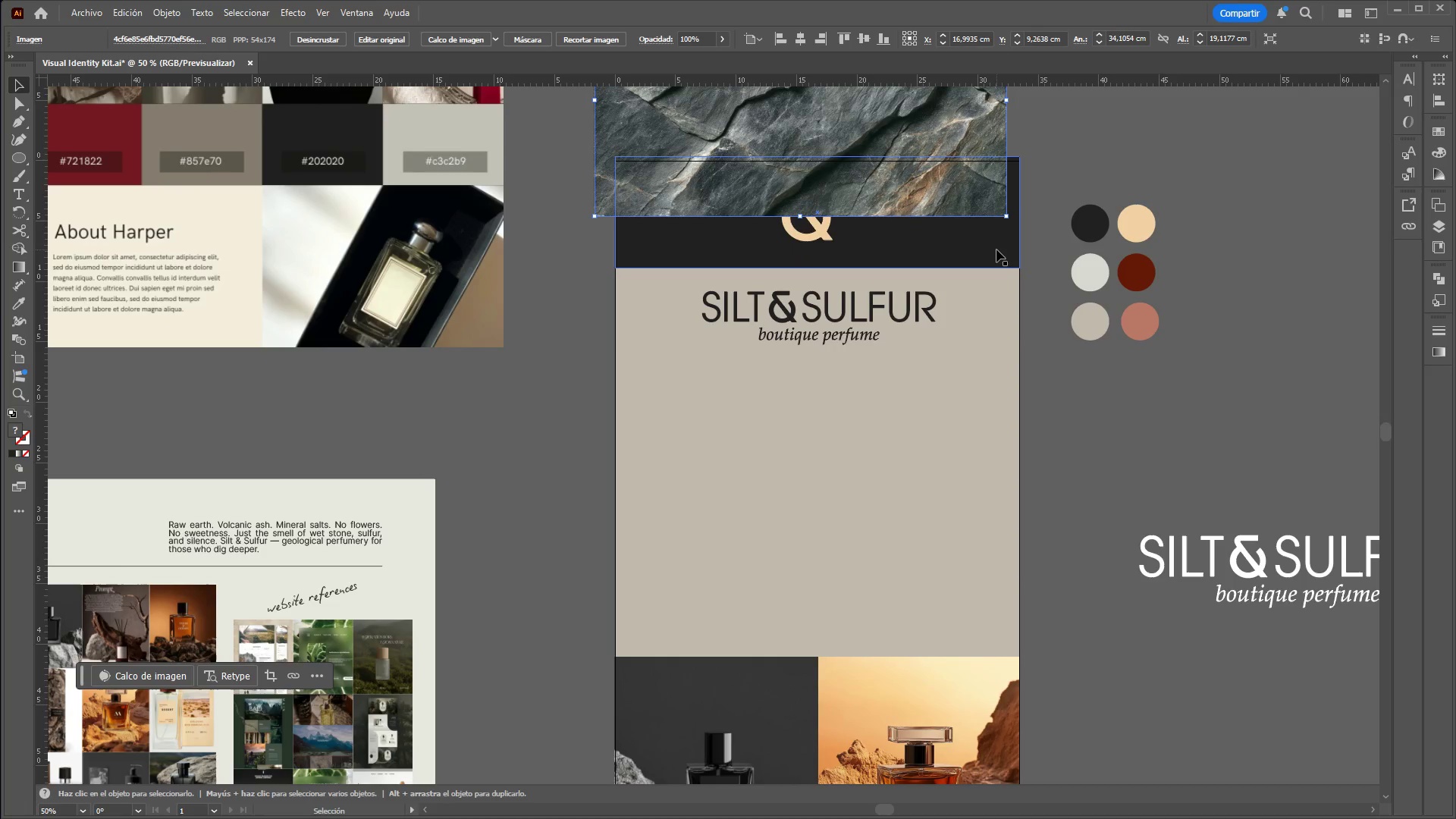 
left_click([996, 249])
 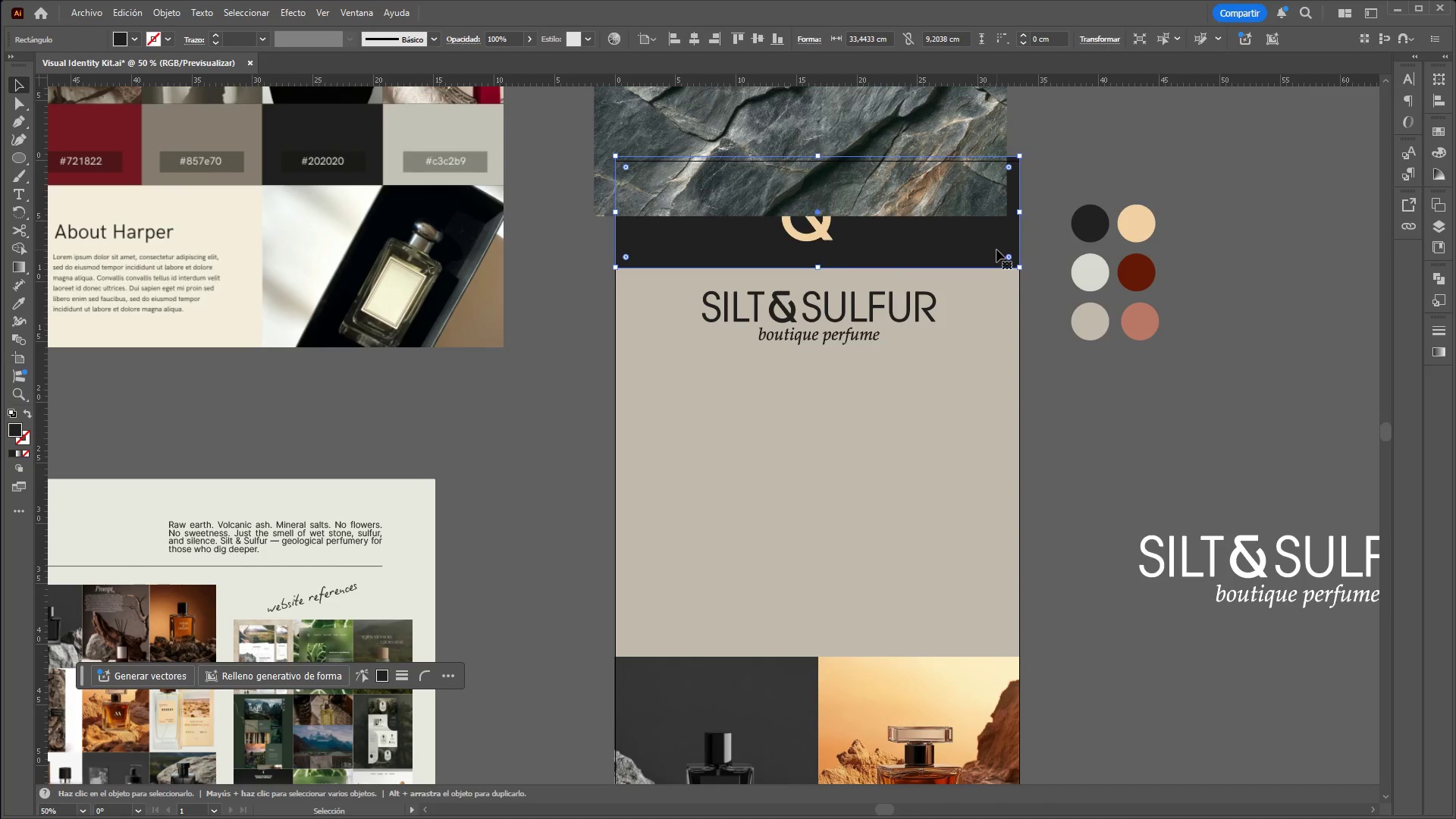 
key(Control+C)
 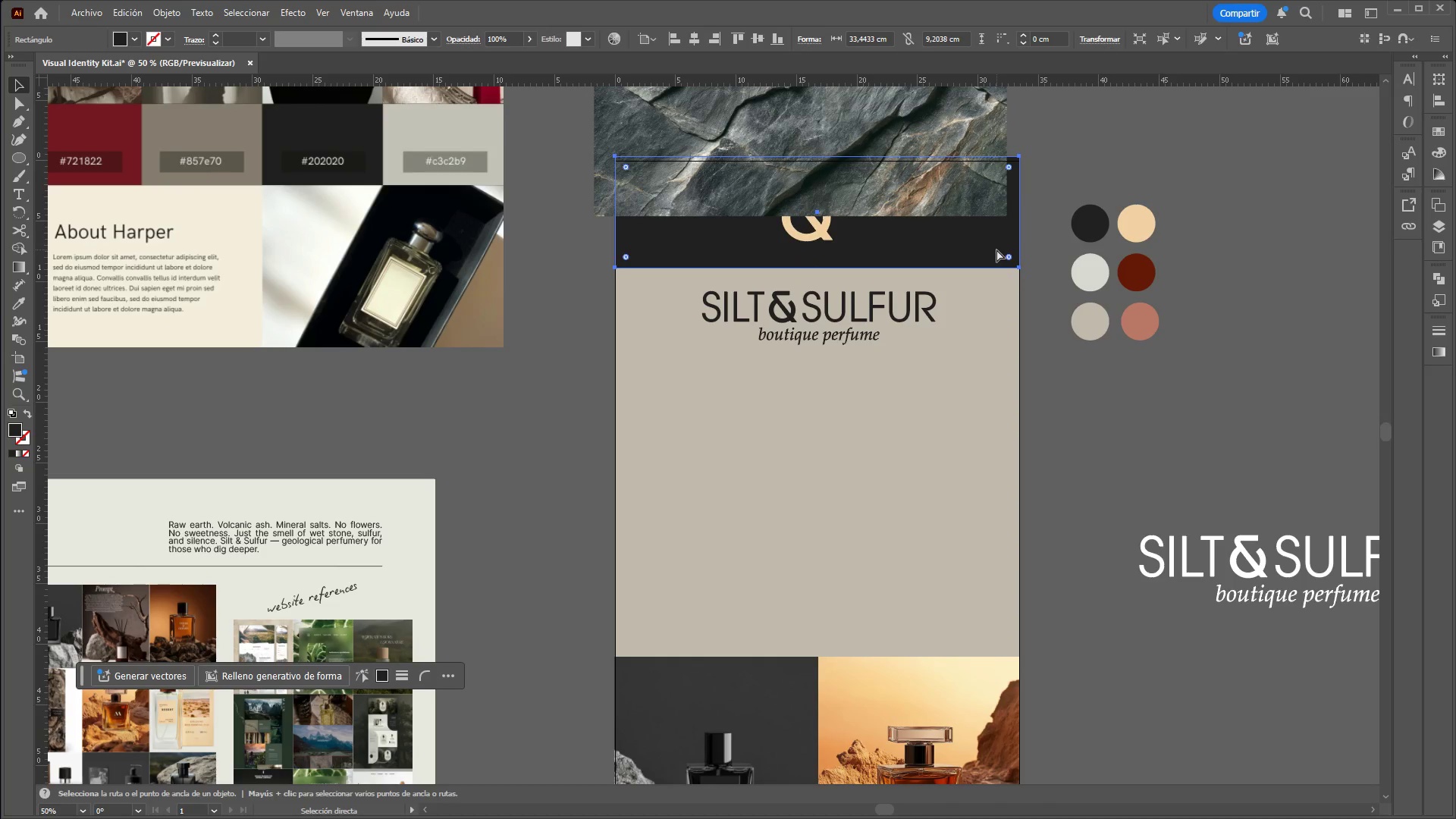 
key(Control+V)
 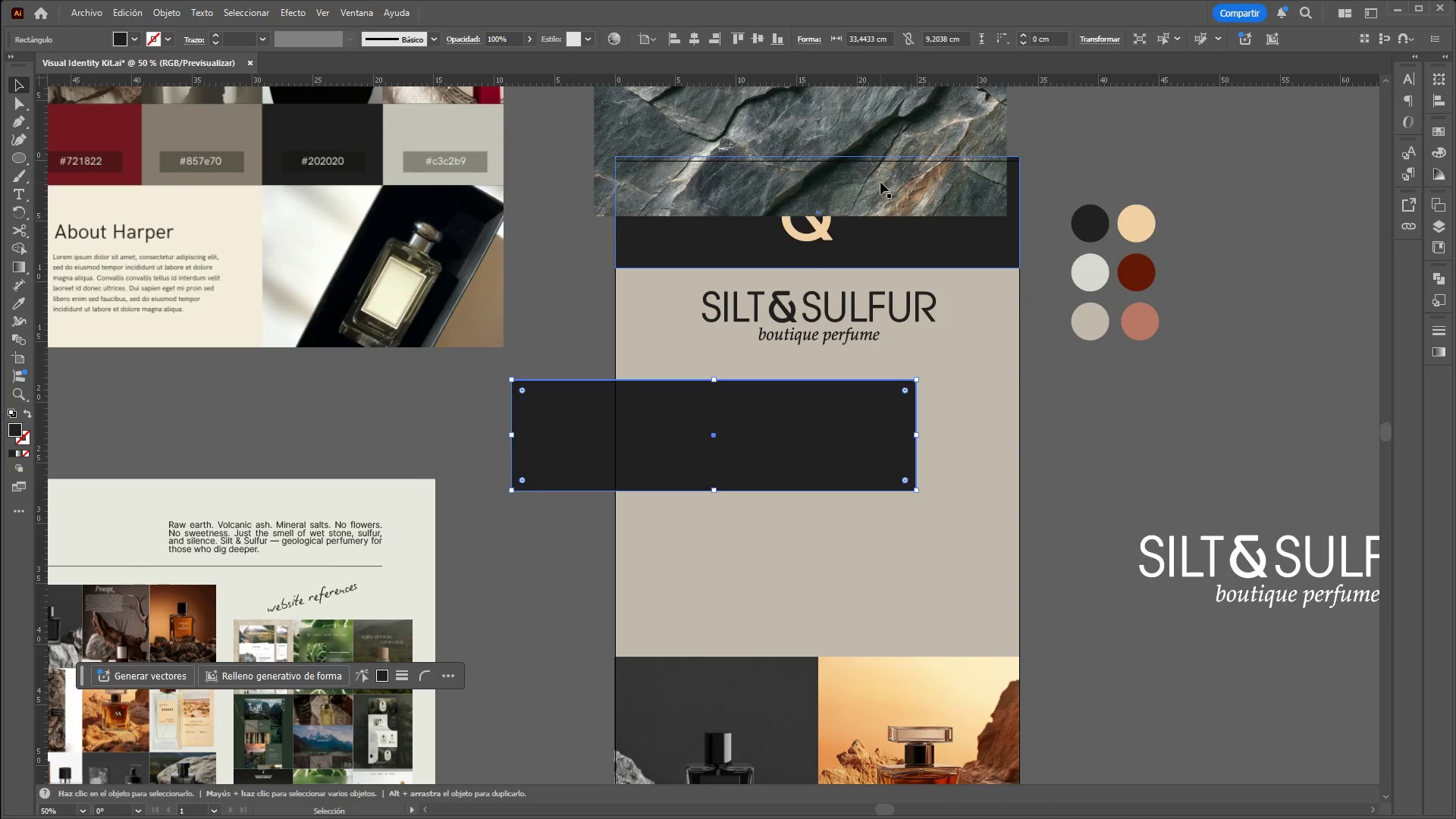 
left_click_drag(start_coordinate=[880, 182], to_coordinate=[886, 216])
 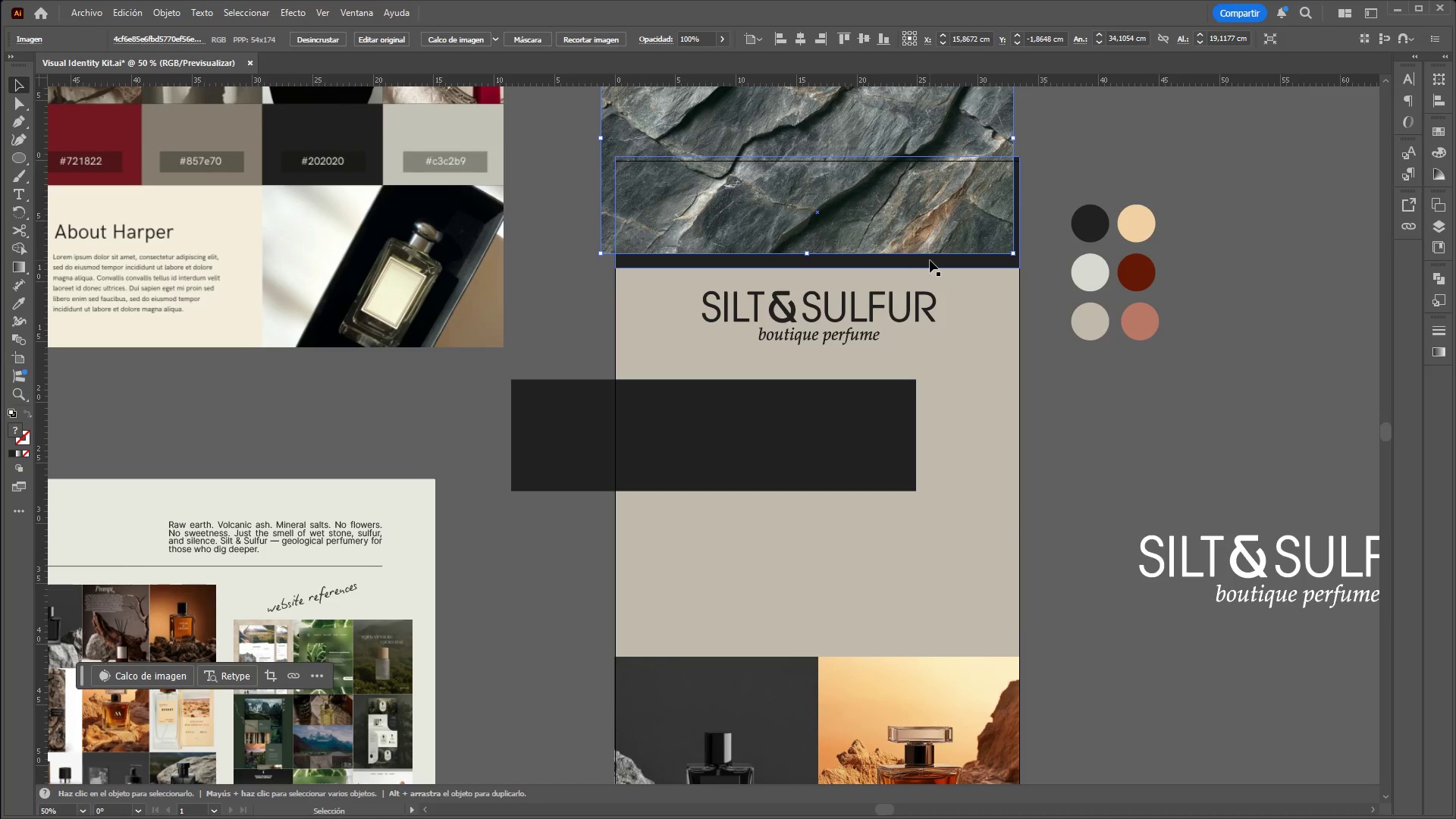 
left_click([931, 261])
 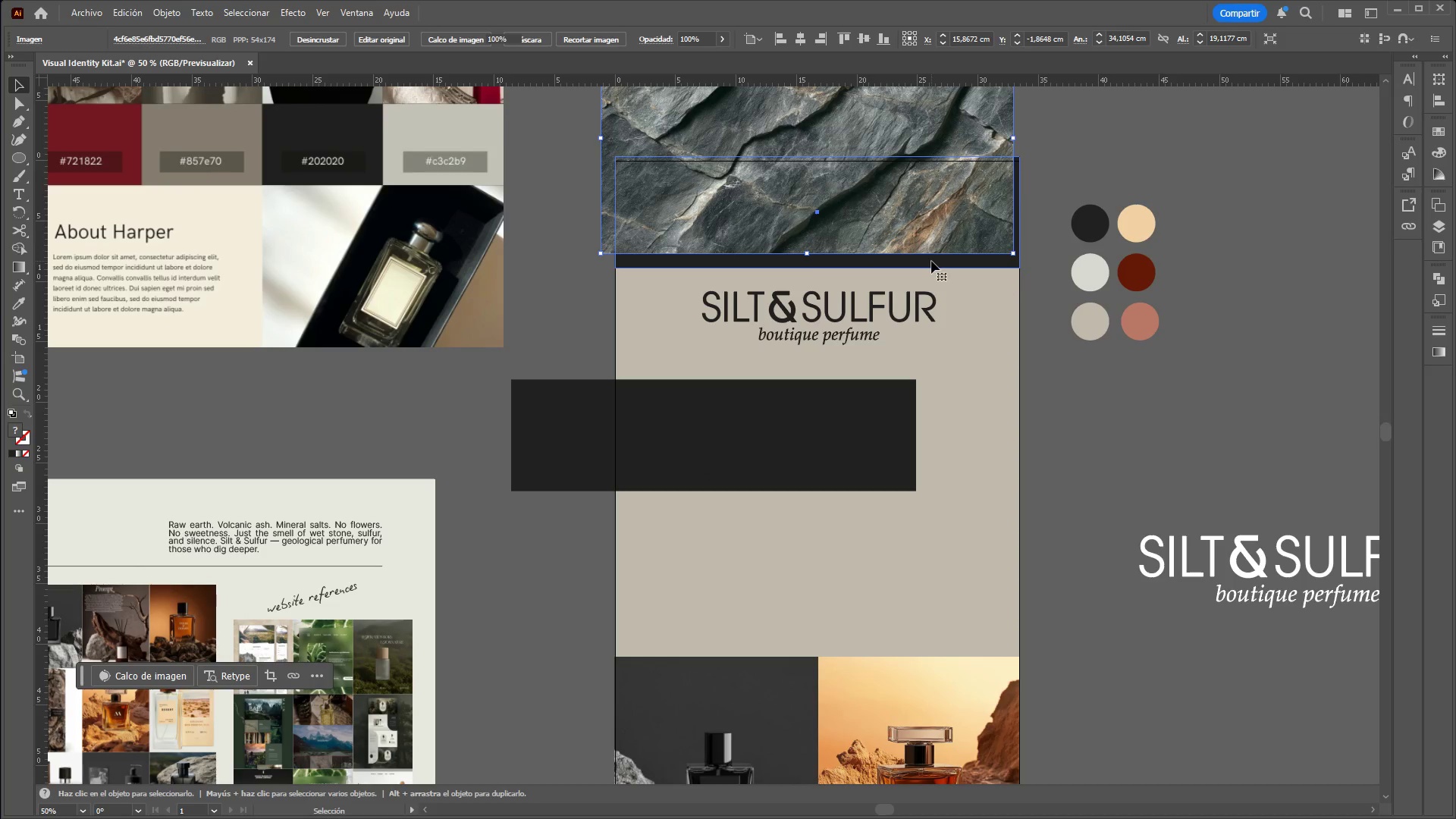 
right_click([931, 261])
 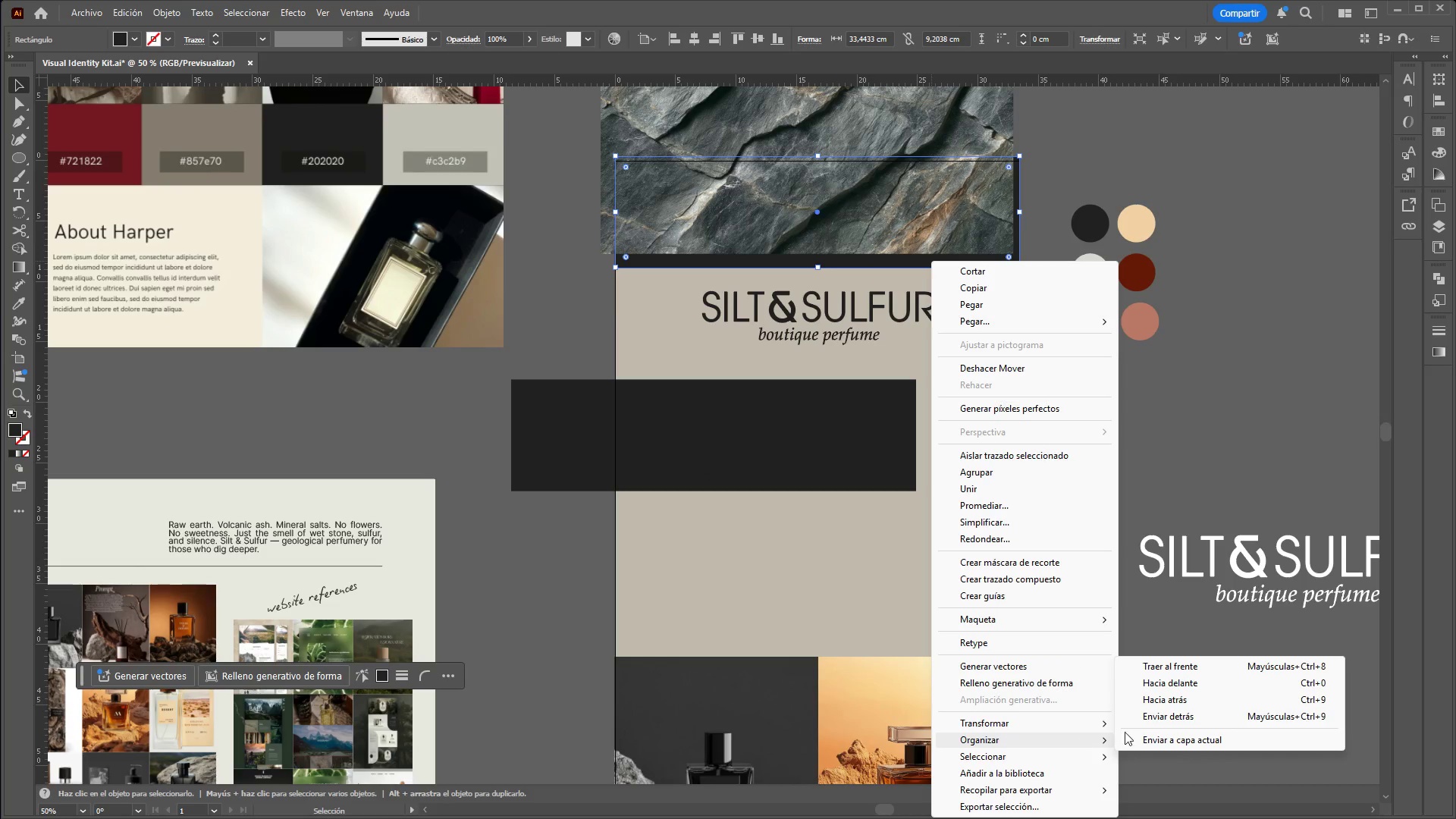 
left_click([1178, 668])
 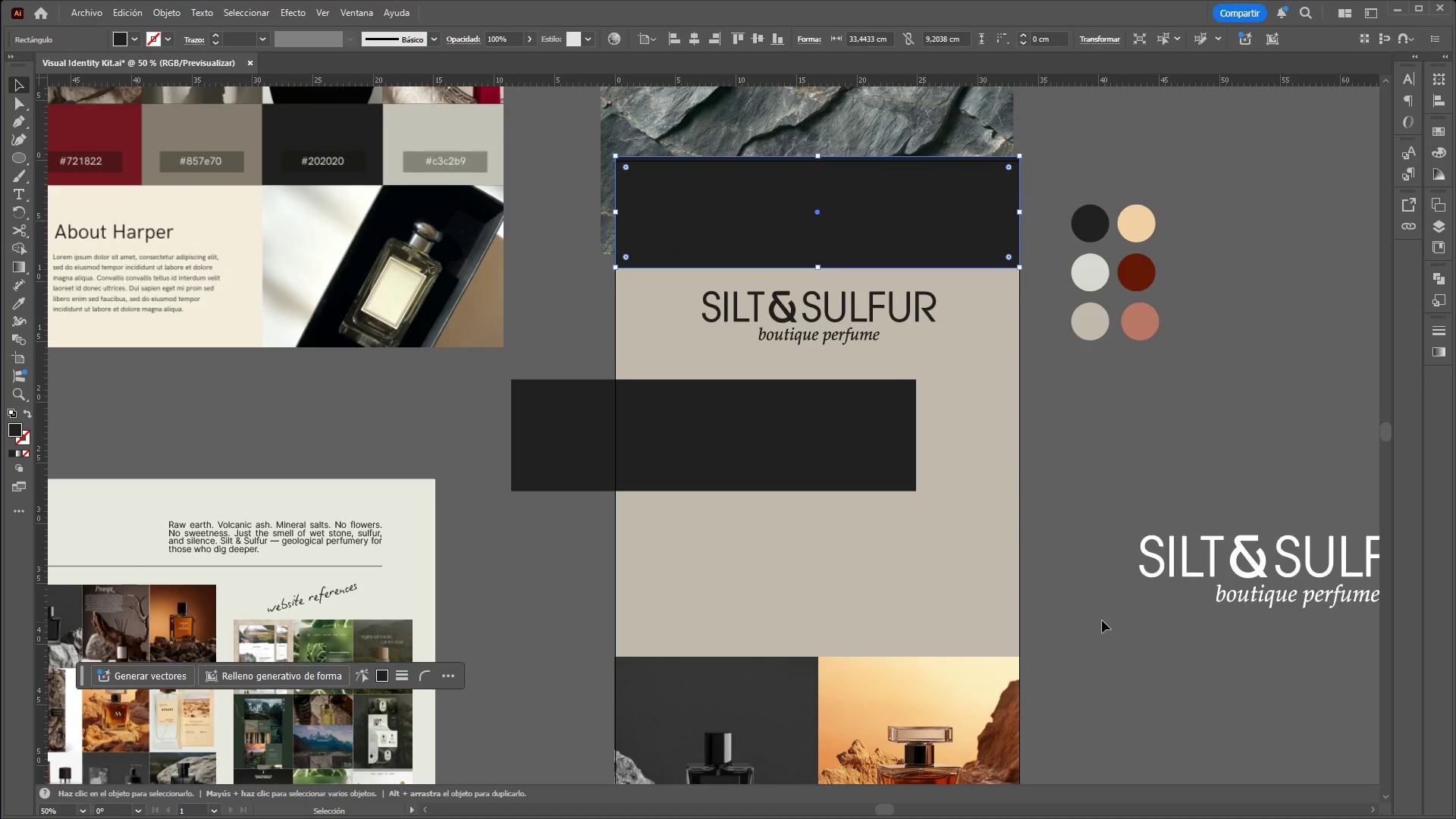 
scroll: coordinate [1096, 566], scroll_direction: up, amount: 5.0
 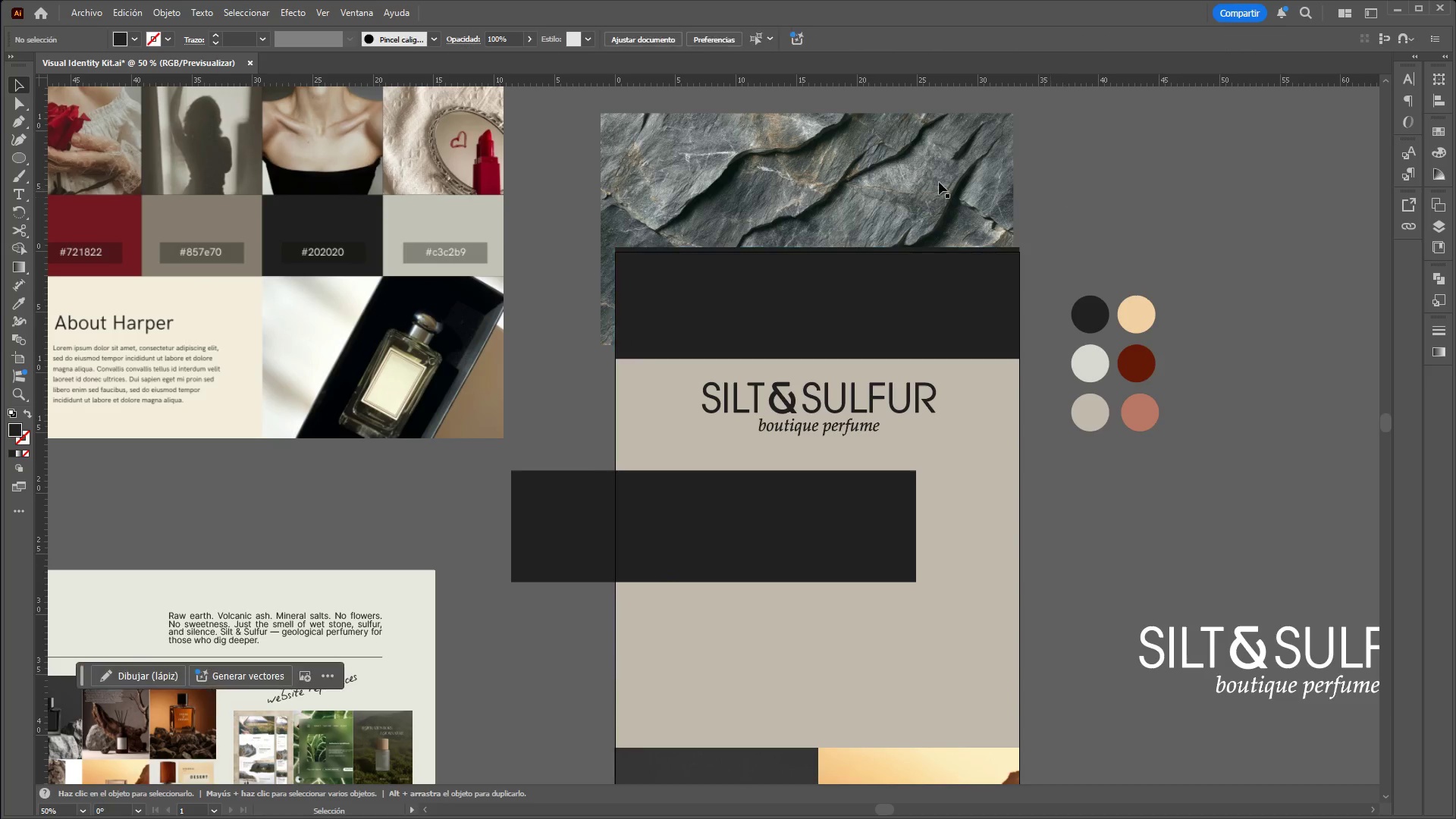 
left_click_drag(start_coordinate=[938, 193], to_coordinate=[947, 268])
 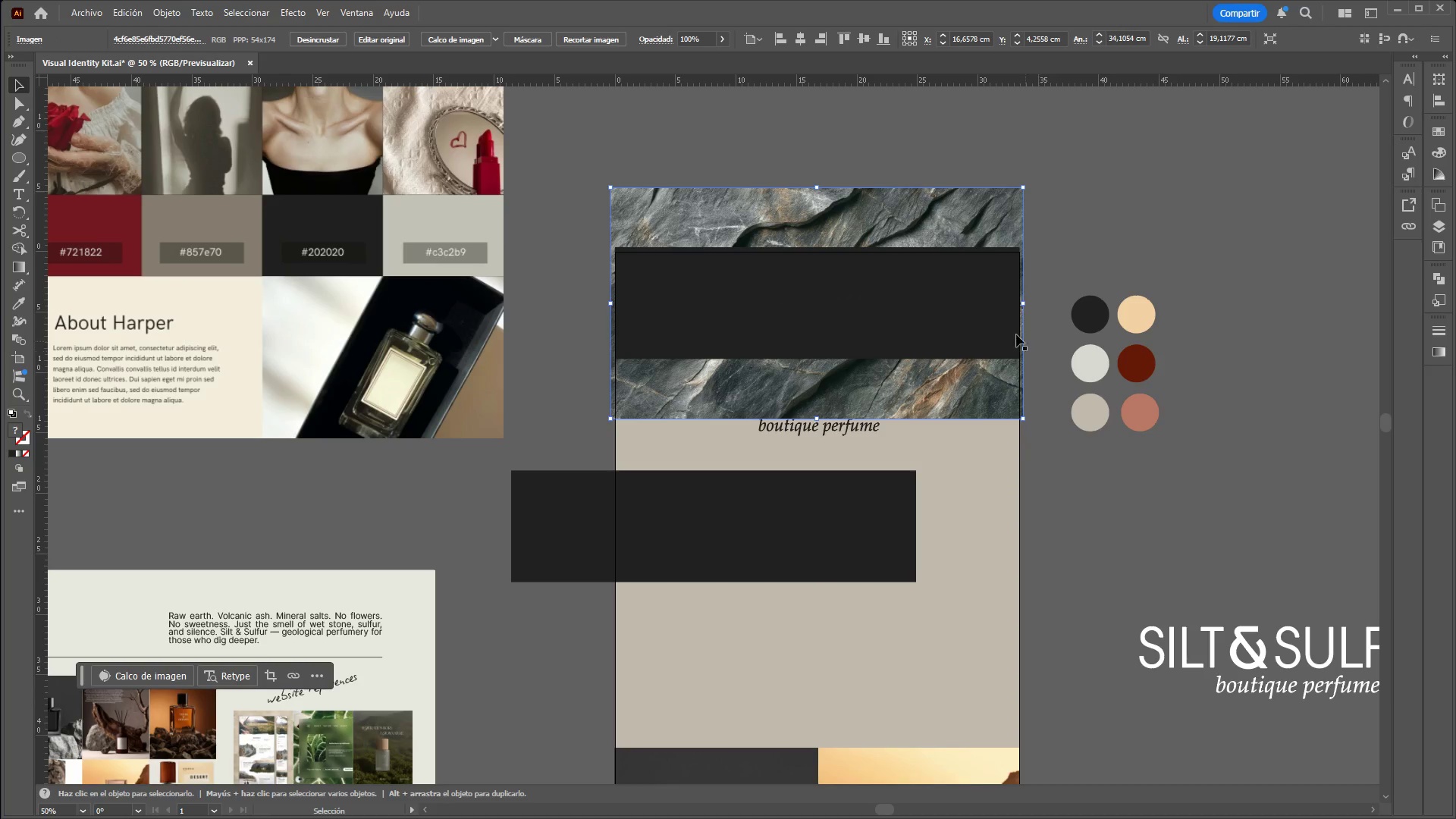 
left_click([999, 324])
 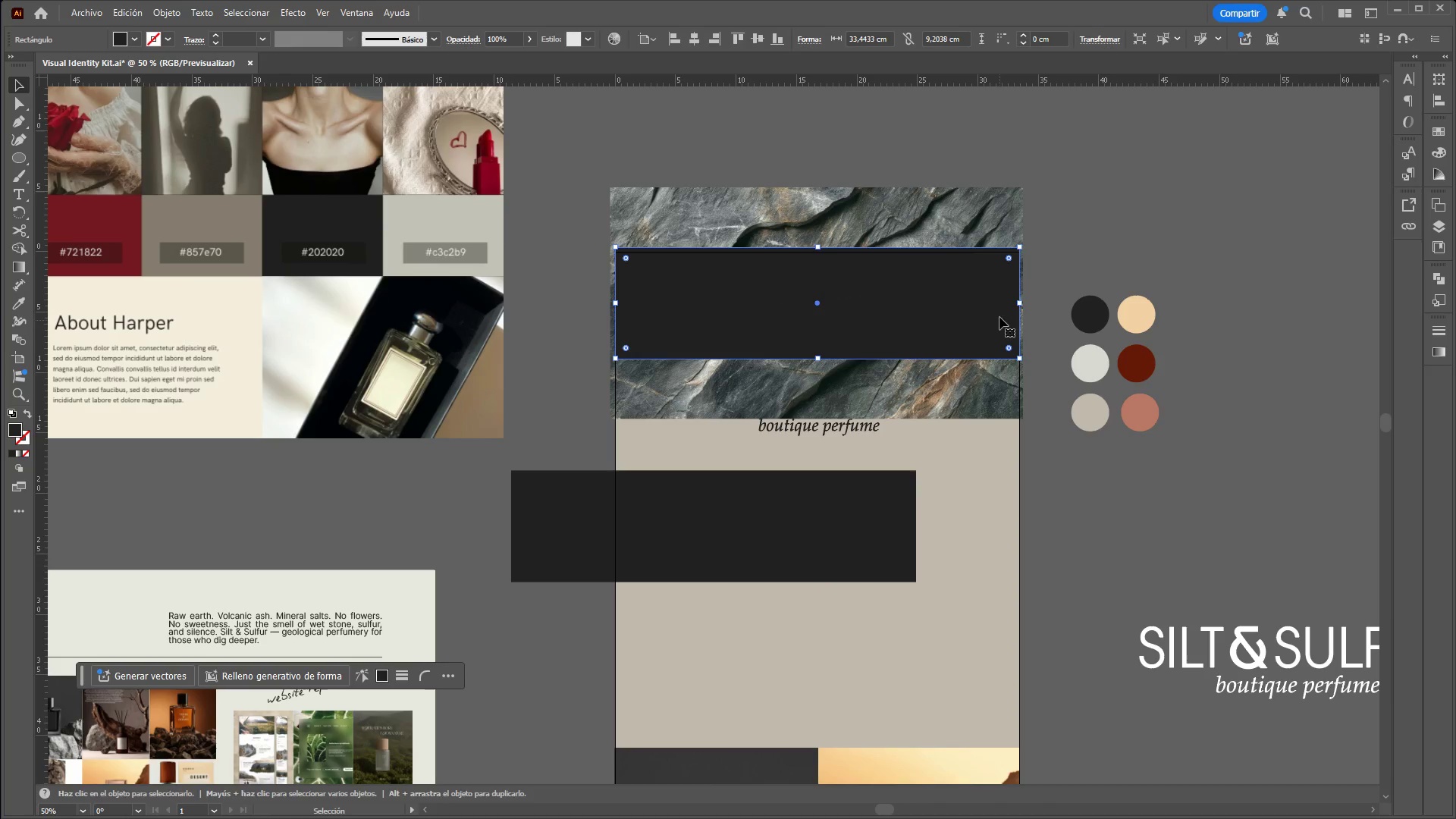 
hold_key(key=ShiftLeft, duration=0.81)
left_click([981, 236])
 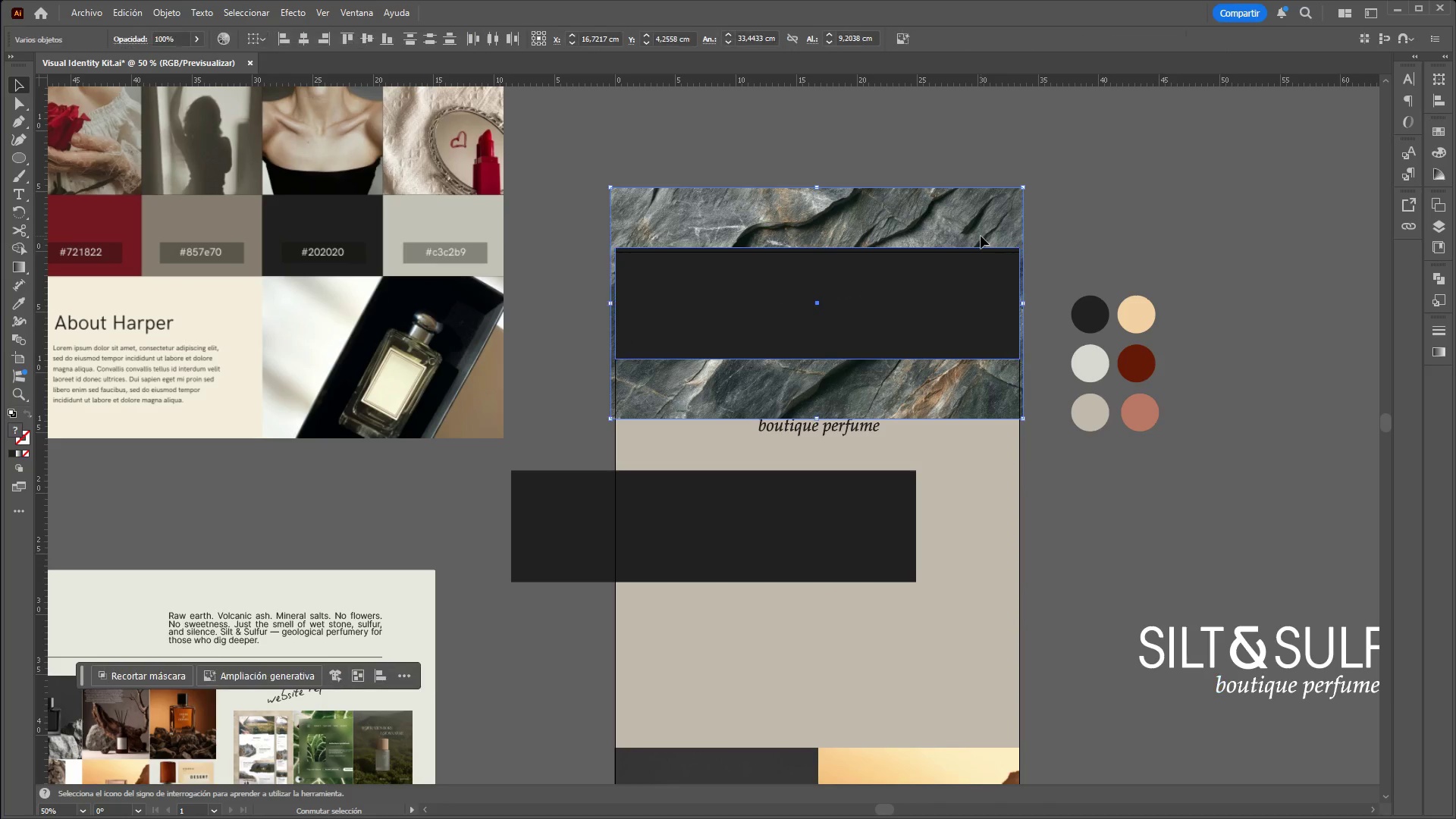 
right_click([981, 236])
 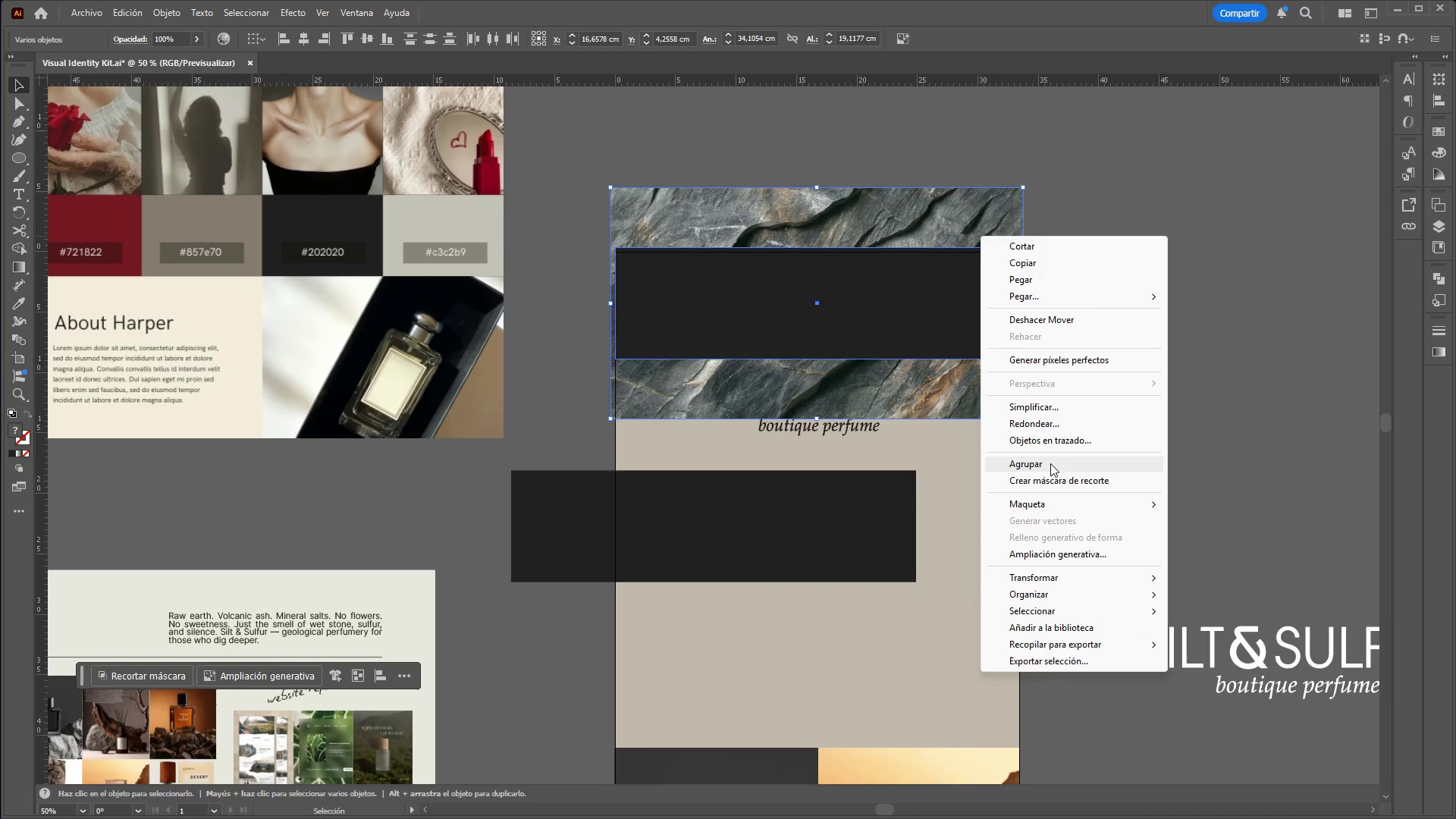 
left_click([1059, 479])
 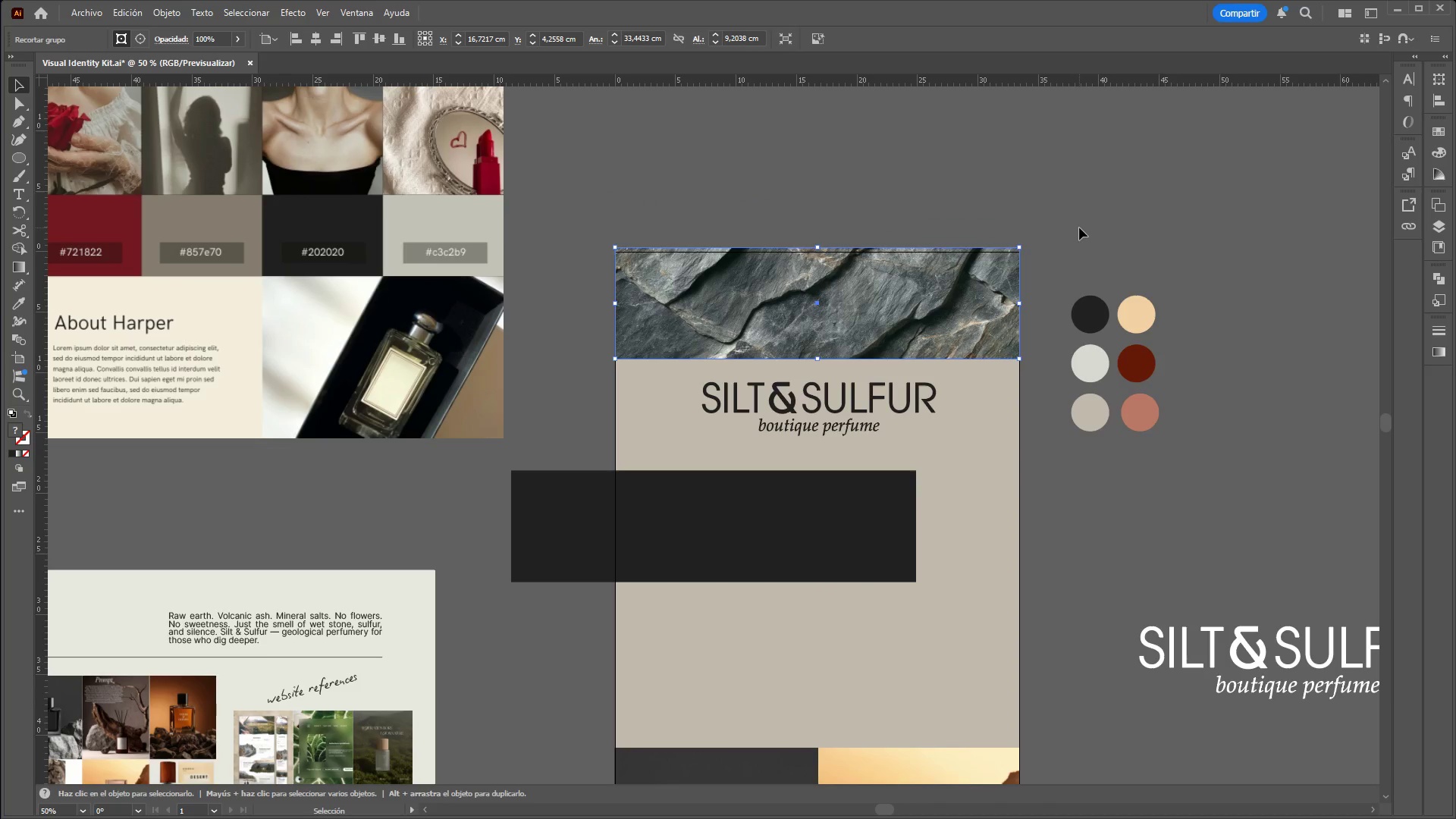 
left_click([1080, 227])
 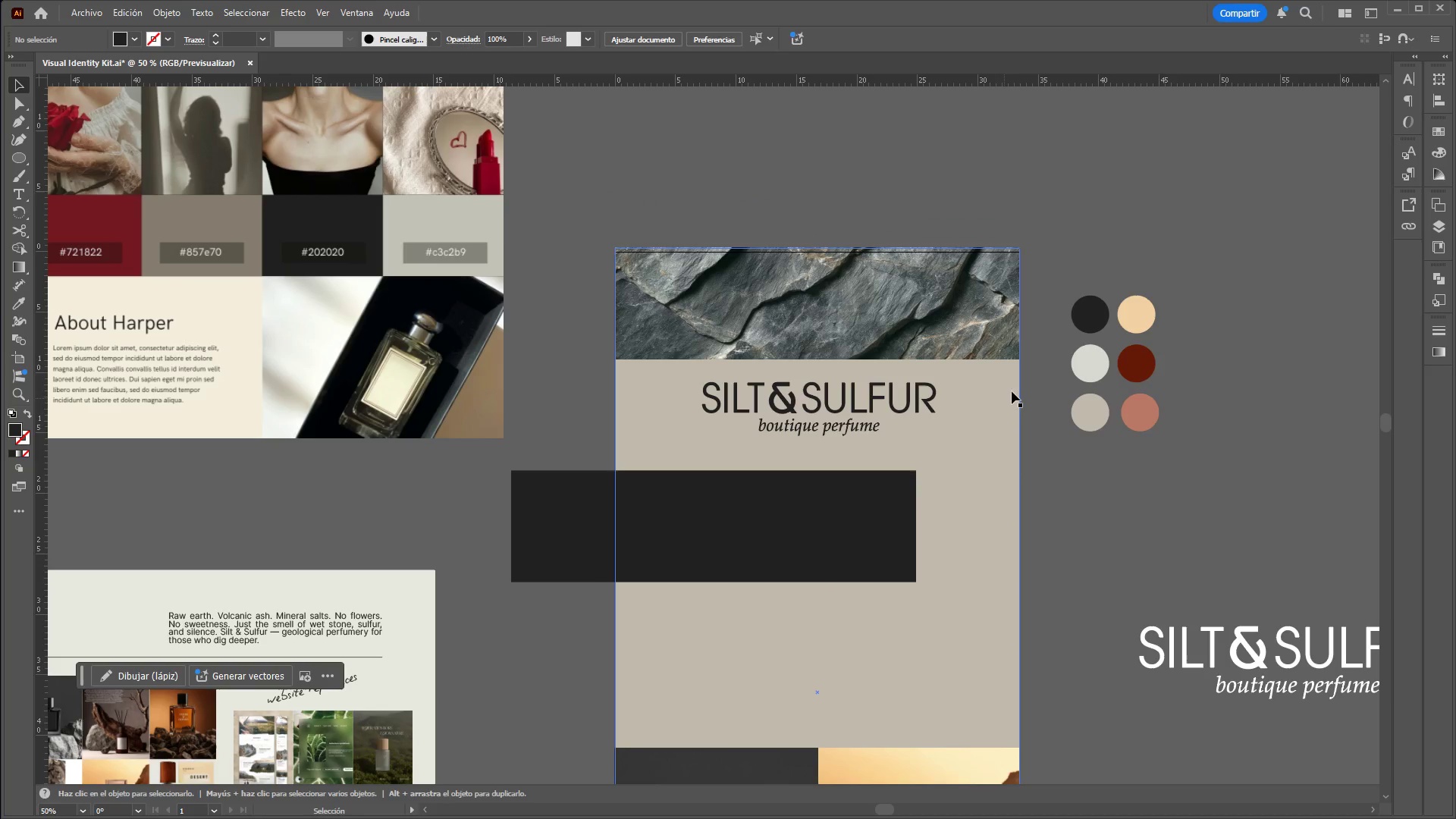 
hold_key(key=ControlLeft, duration=0.61)
hold_key(key=AltLeft, duration=0.58)
scroll: coordinate [1003, 227], scroll_direction: up, amount: 1.0
 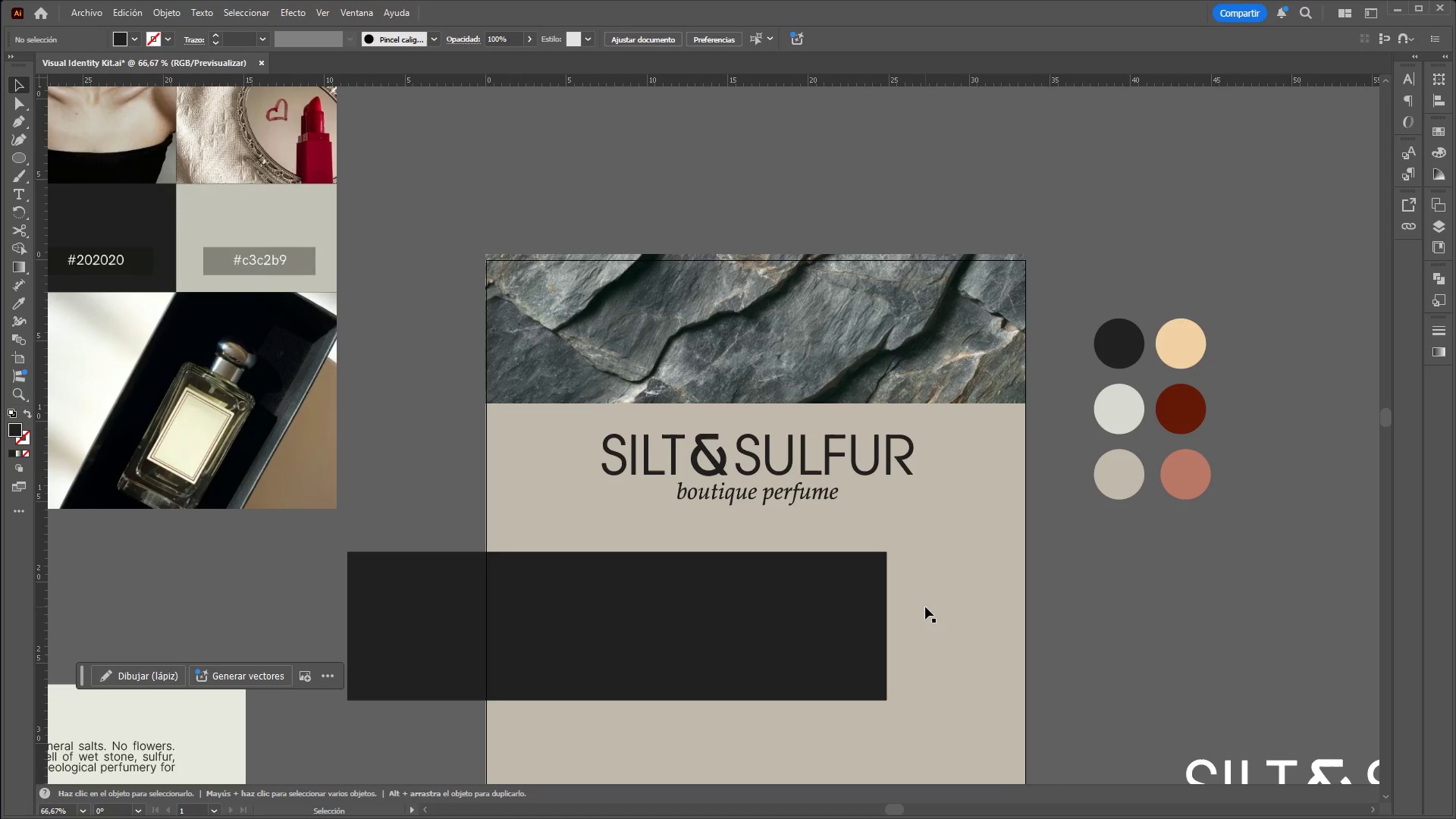 
left_click([827, 341])
 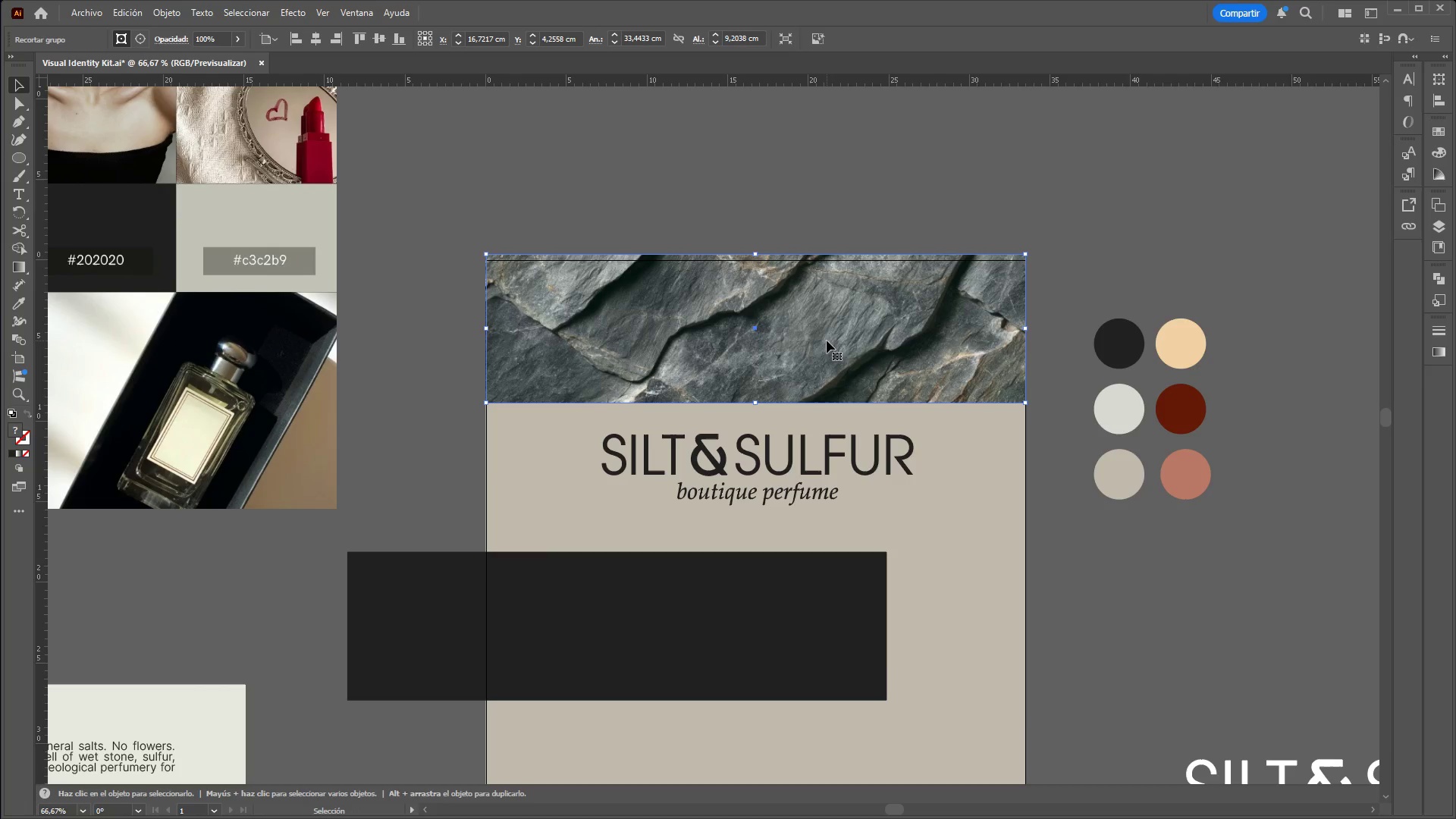 
right_click([827, 340])
 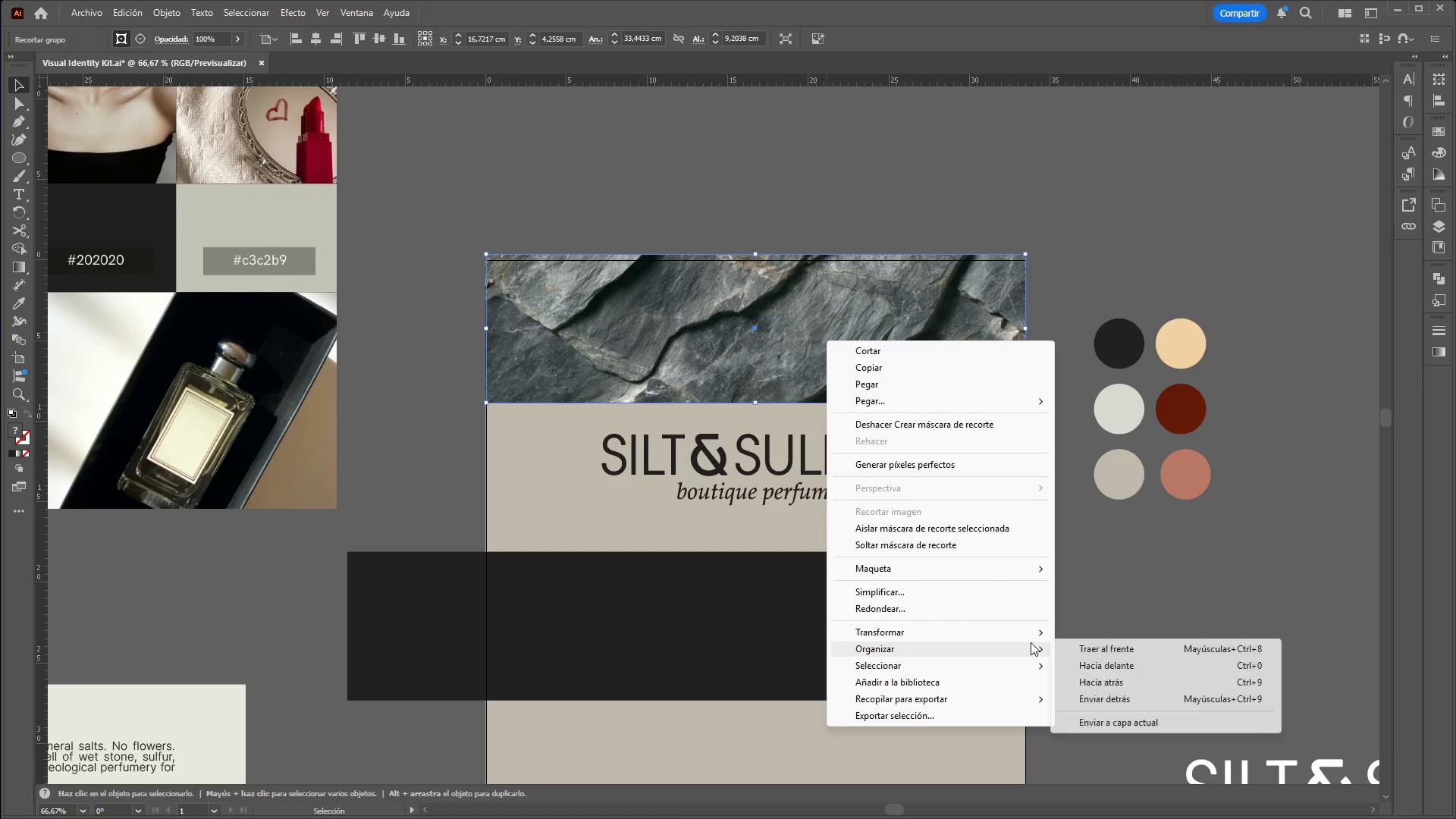 
wait(5.83)
 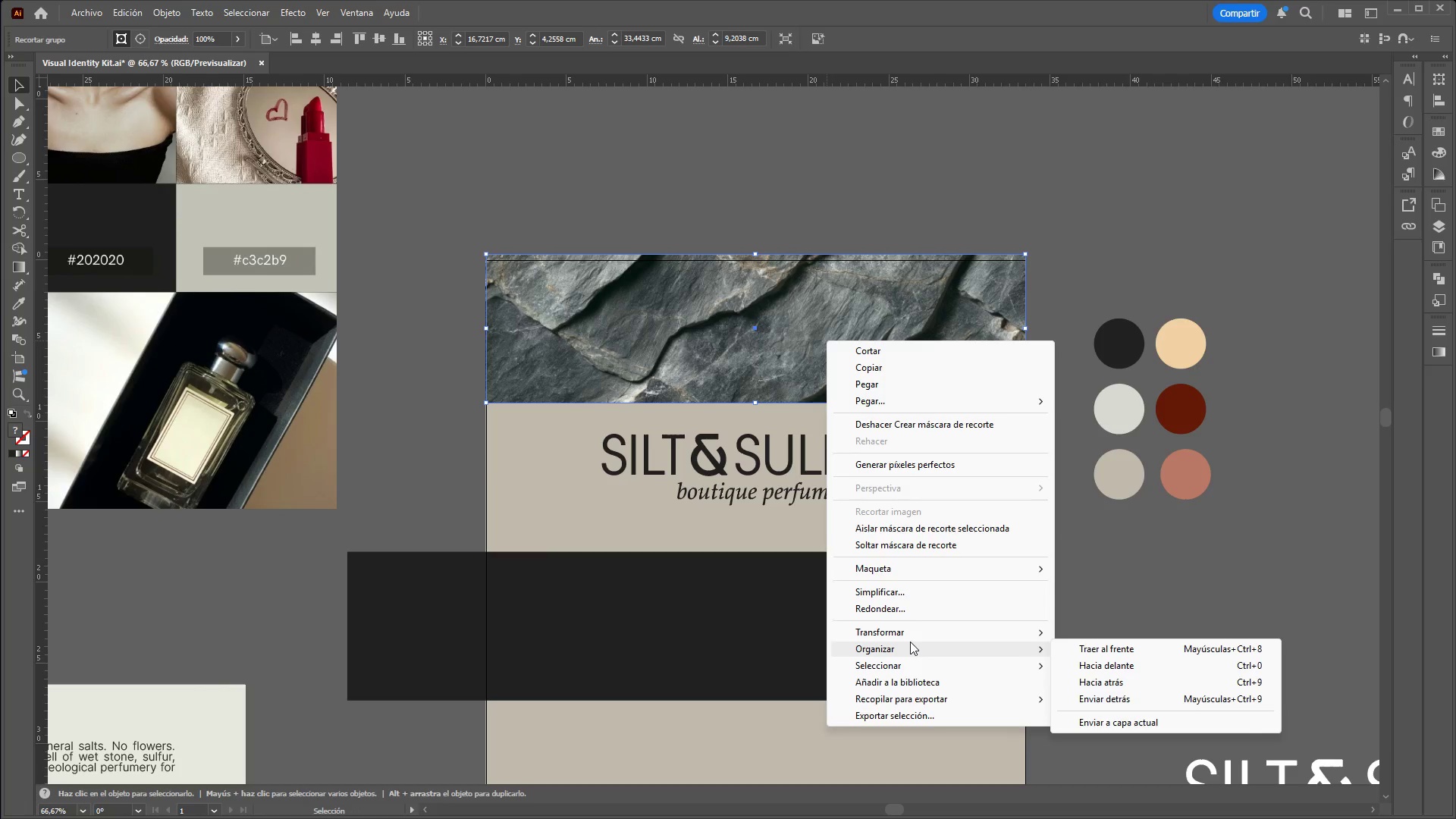 
left_click([1102, 696])
 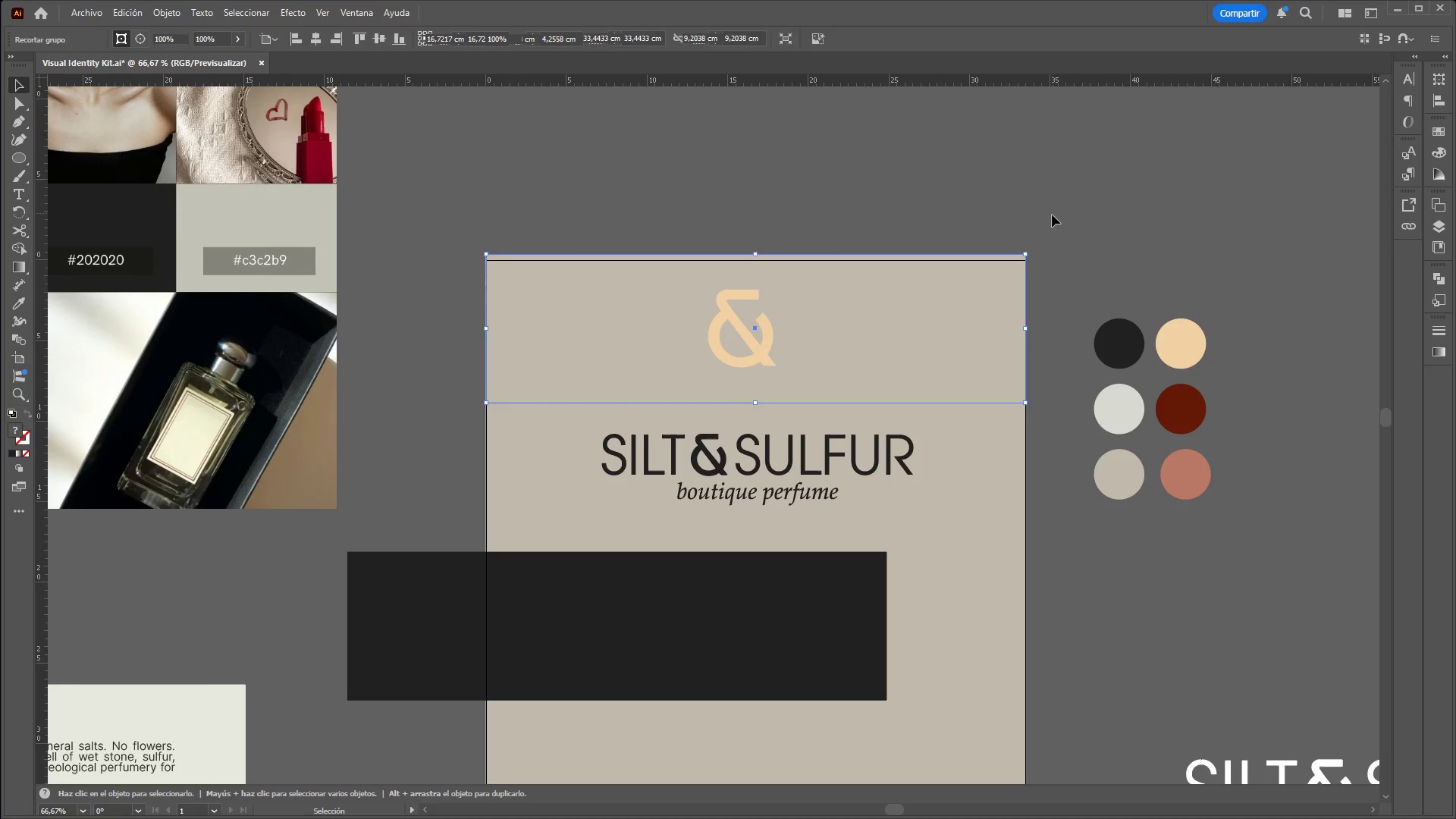 
double_click([934, 301])
 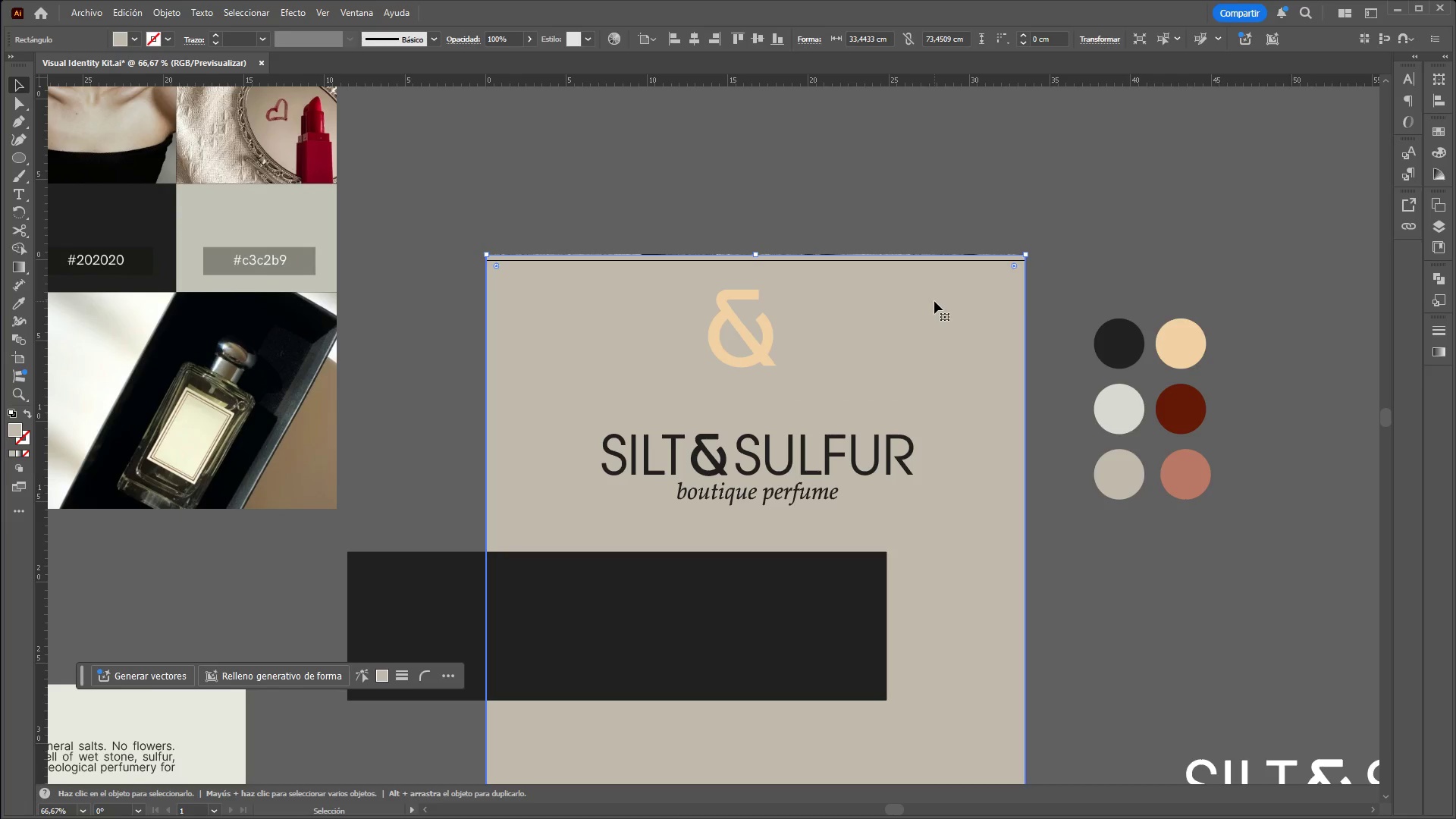 
right_click([934, 301])
 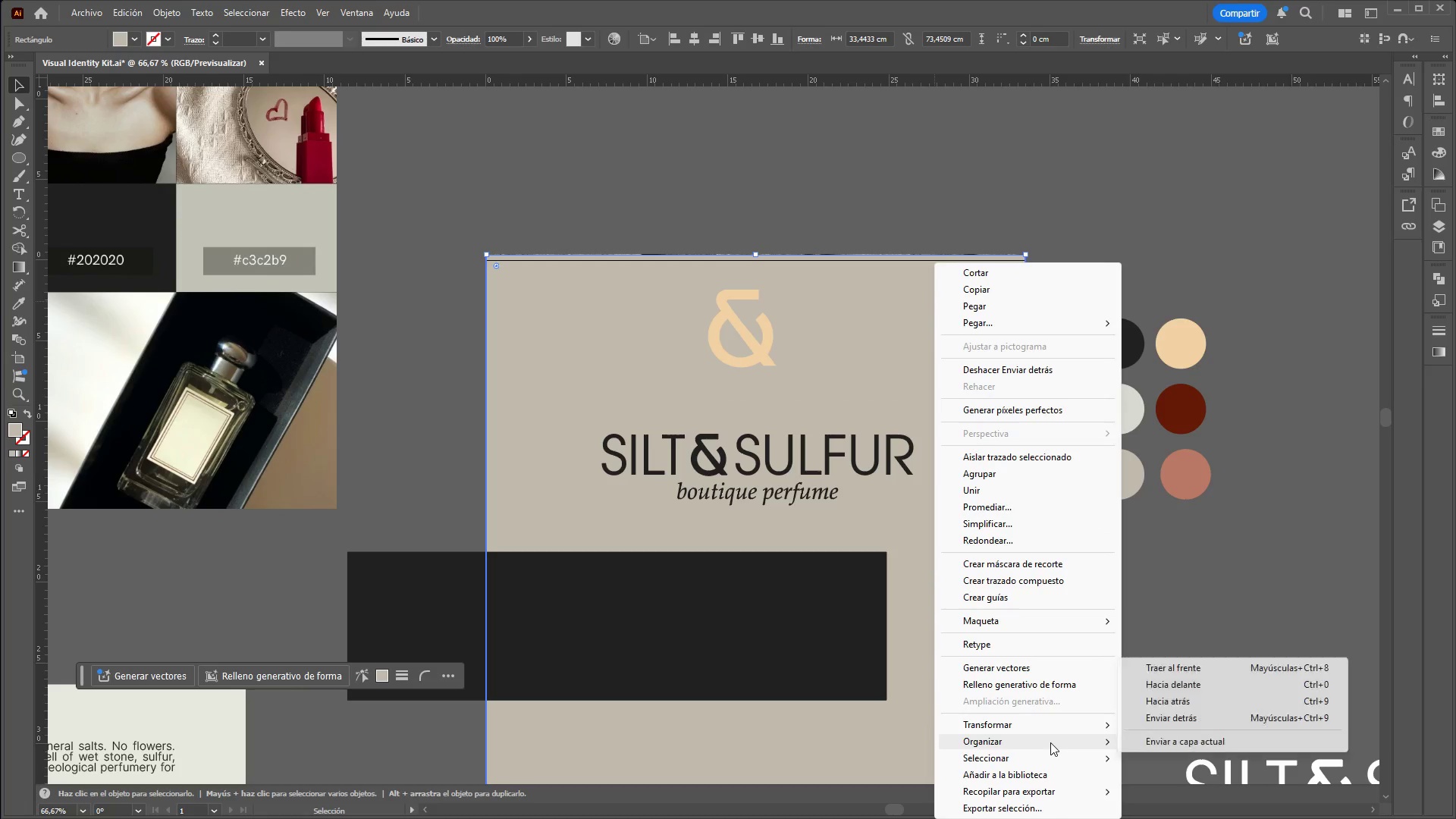 
left_click([1176, 726])
 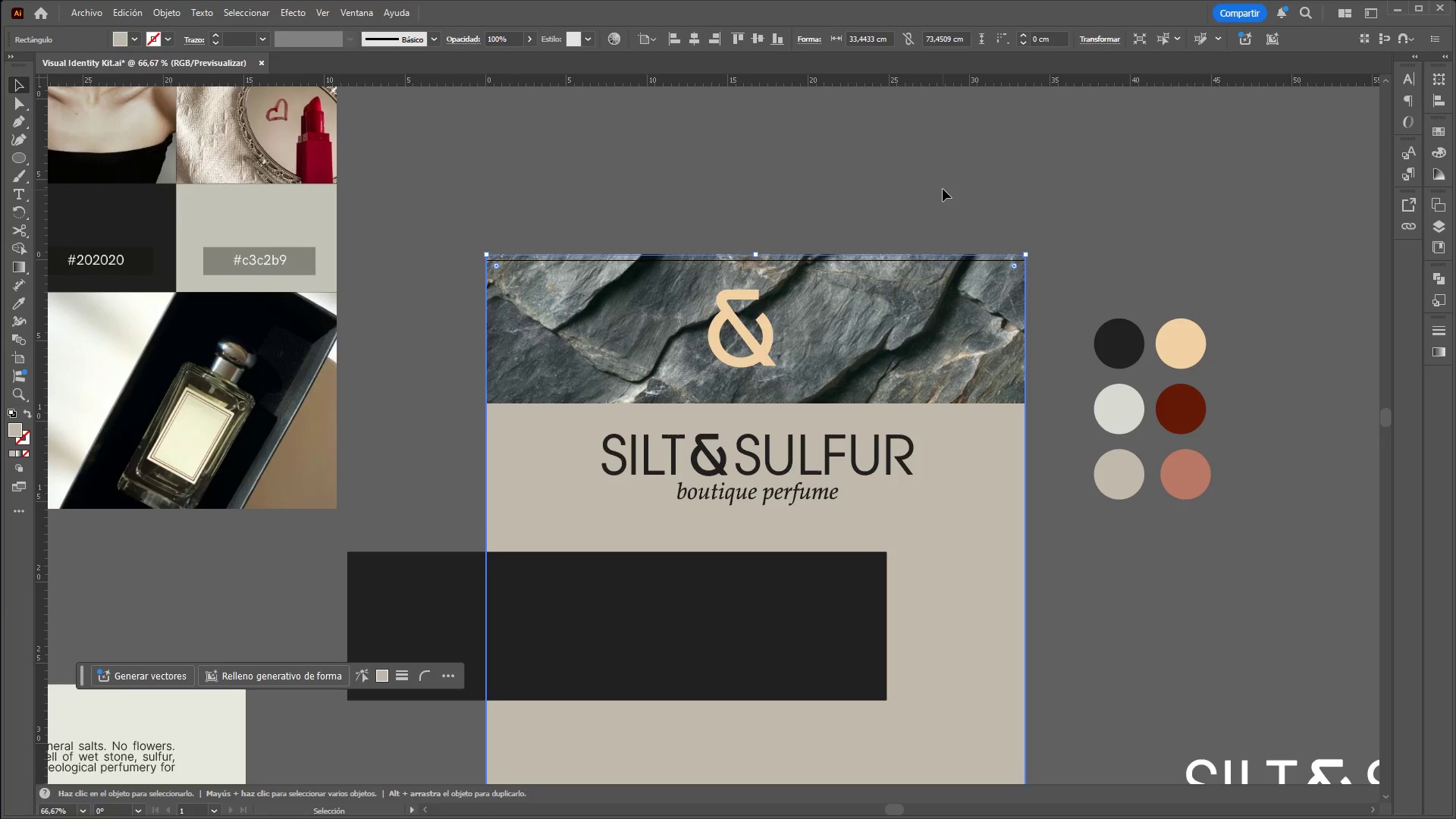 
hold_key(key=ControlLeft, duration=1.73)
hold_key(key=AltLeft, duration=1.5)
scroll: coordinate [1136, 319], scroll_direction: down, amount: 2.0
 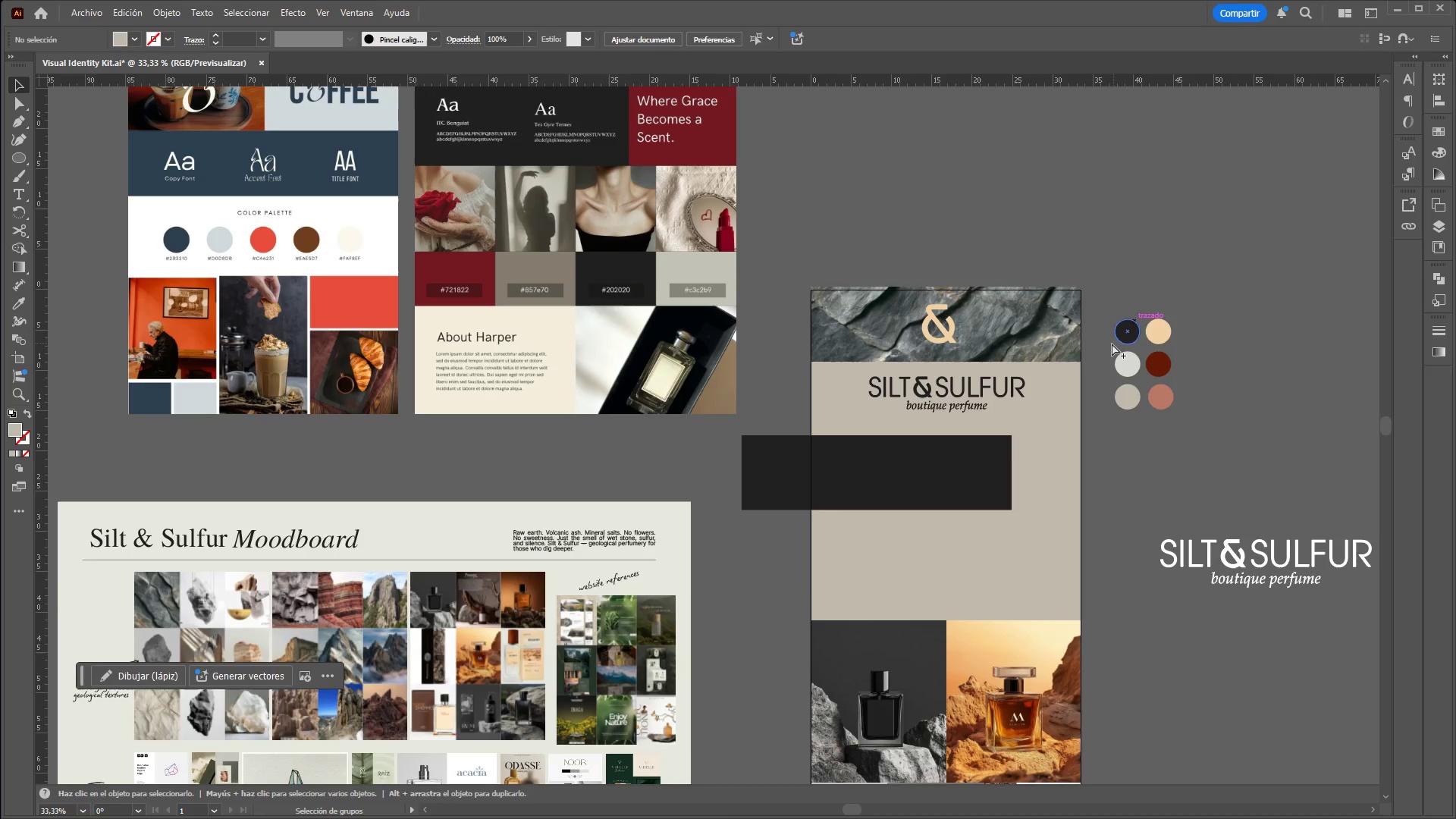 
key(Alt+Control+AltLeft)
 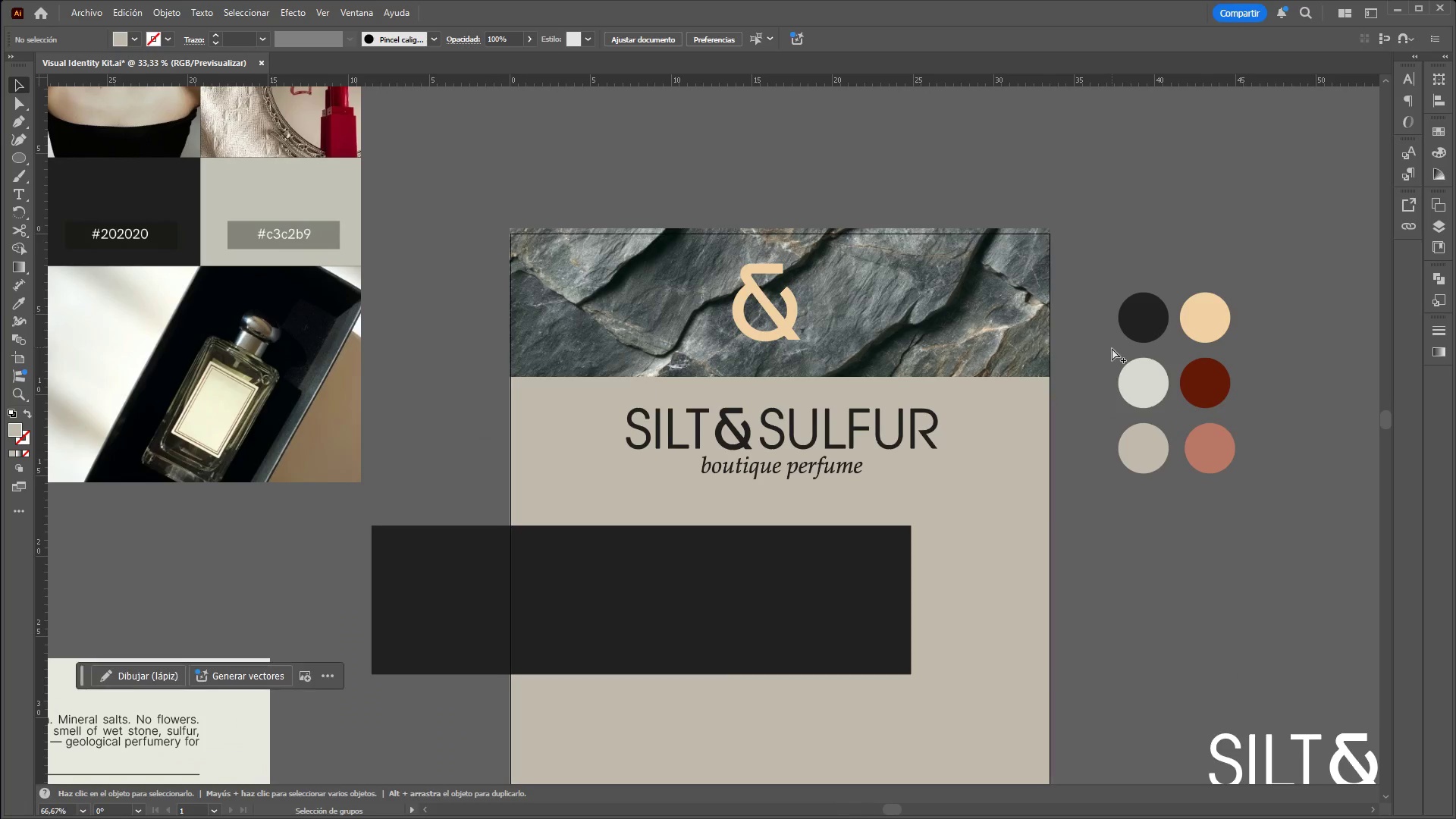 
key(Alt+Control+AltLeft)
 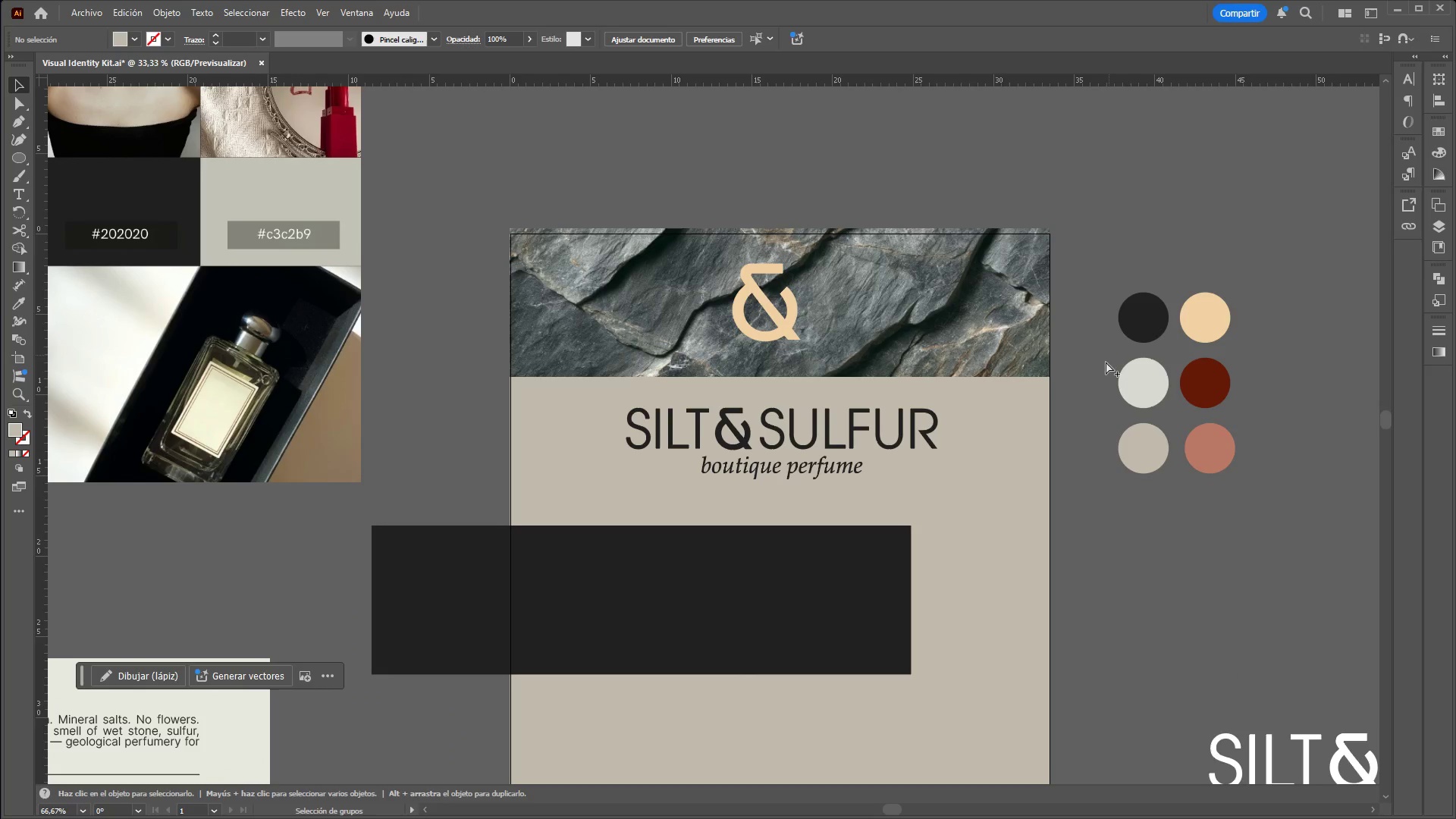 
key(Alt+Control+AltLeft)
 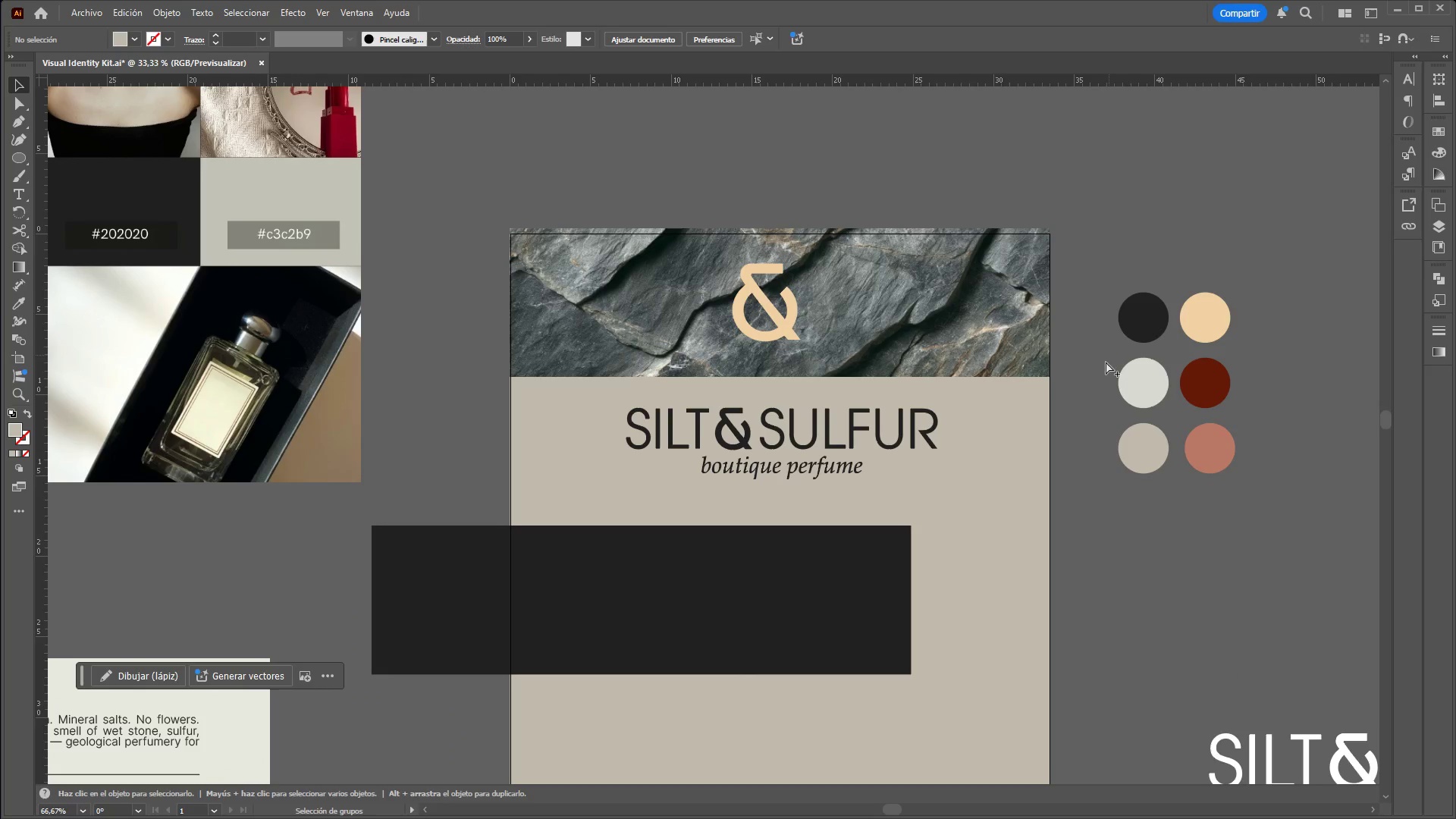 
key(Alt+Control+AltLeft)
 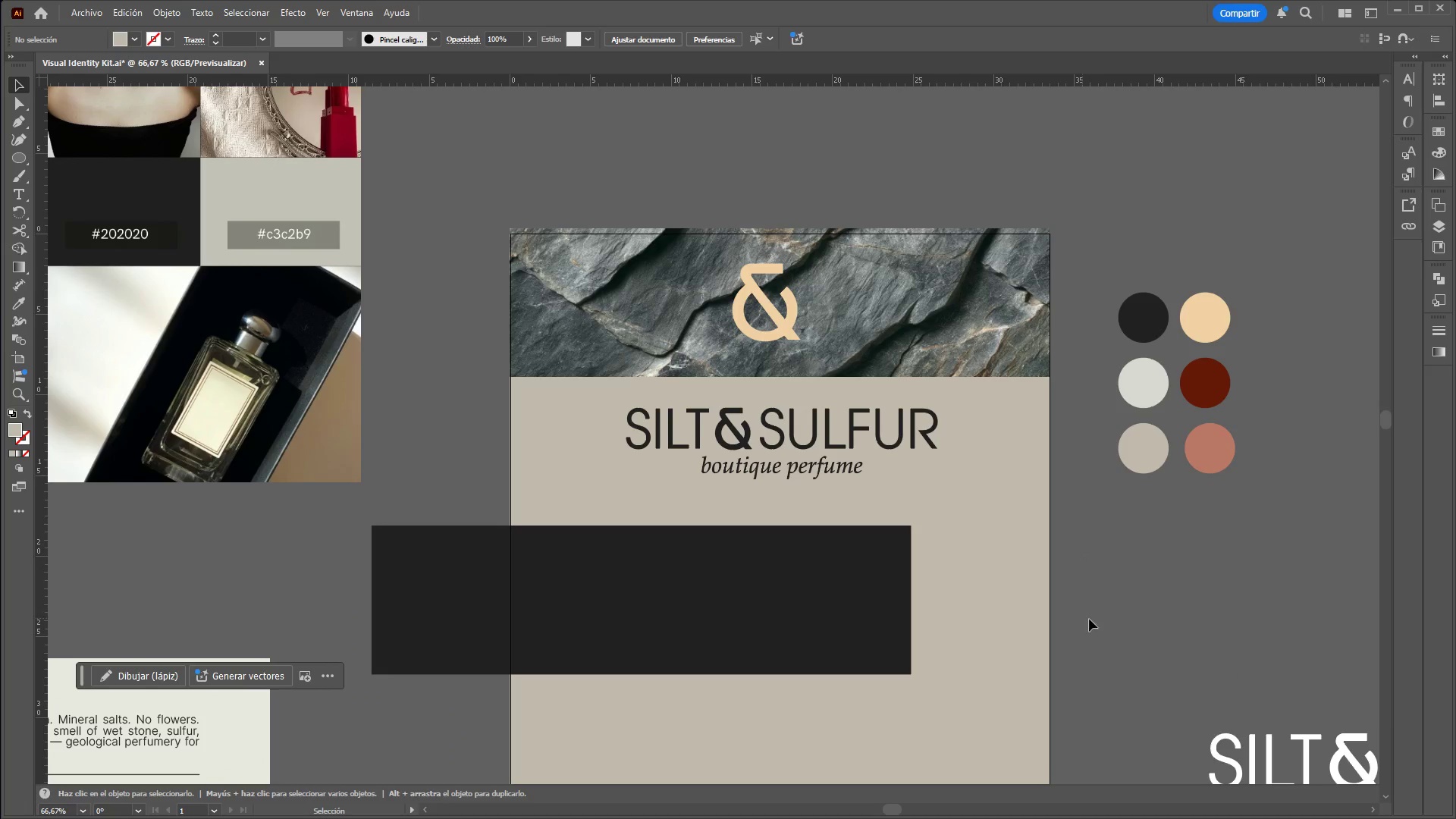 
scroll: coordinate [1112, 347], scroll_direction: up, amount: 2.0
 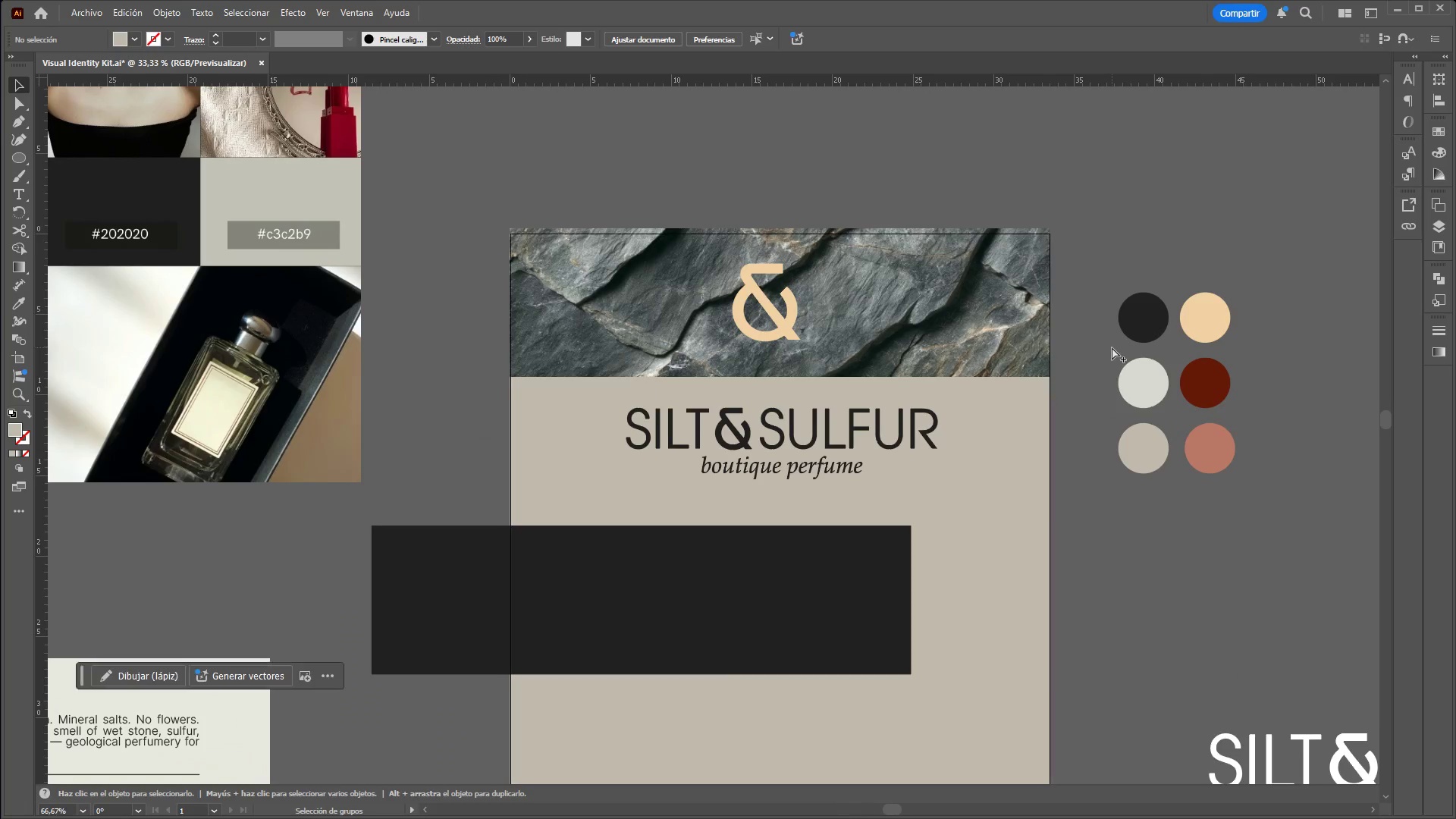 
left_click_drag(start_coordinate=[1103, 618], to_coordinate=[1141, 656])
 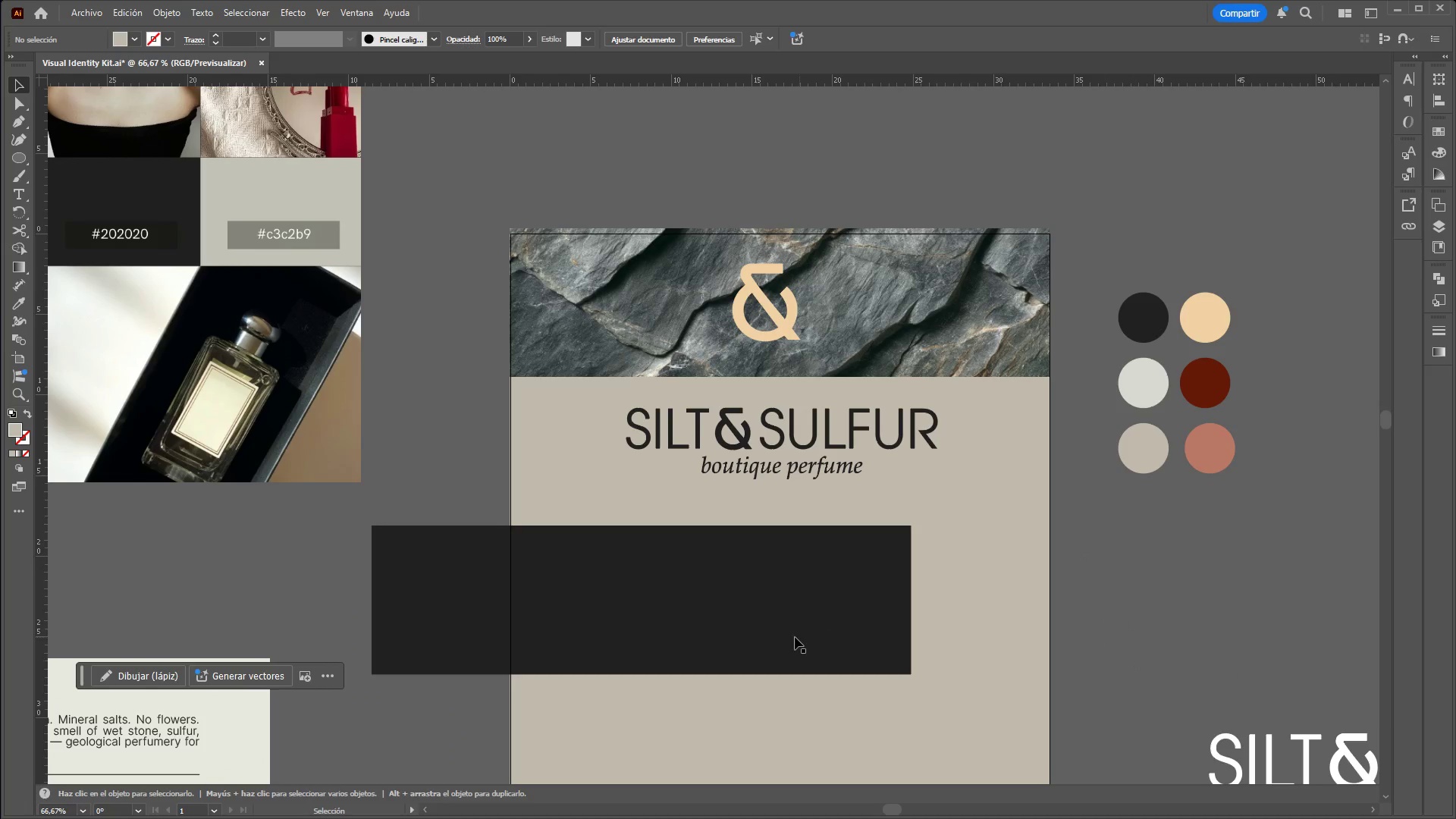 
left_click_drag(start_coordinate=[795, 637], to_coordinate=[917, 461])
 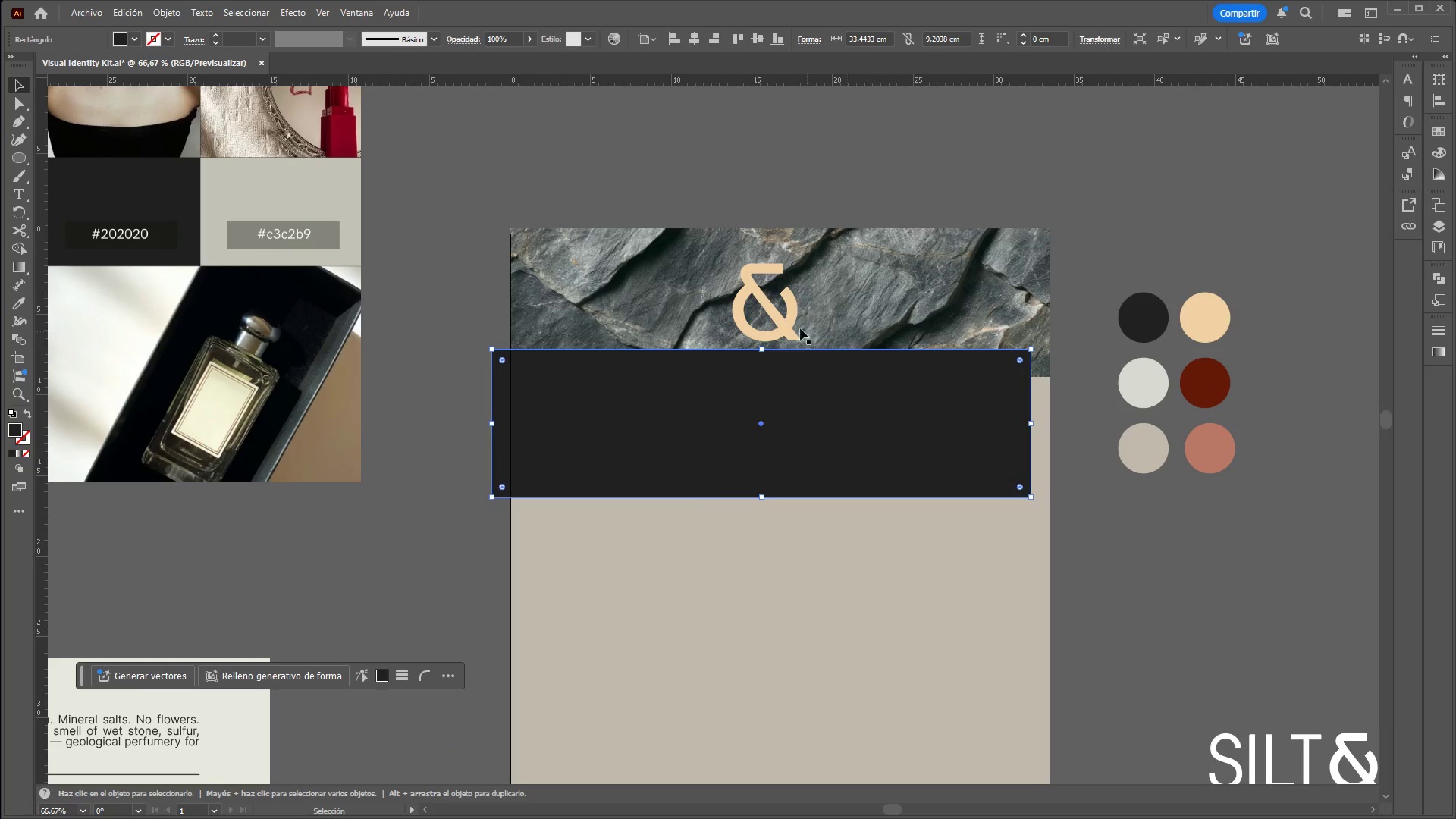 
left_click_drag(start_coordinate=[792, 323], to_coordinate=[787, 323])
 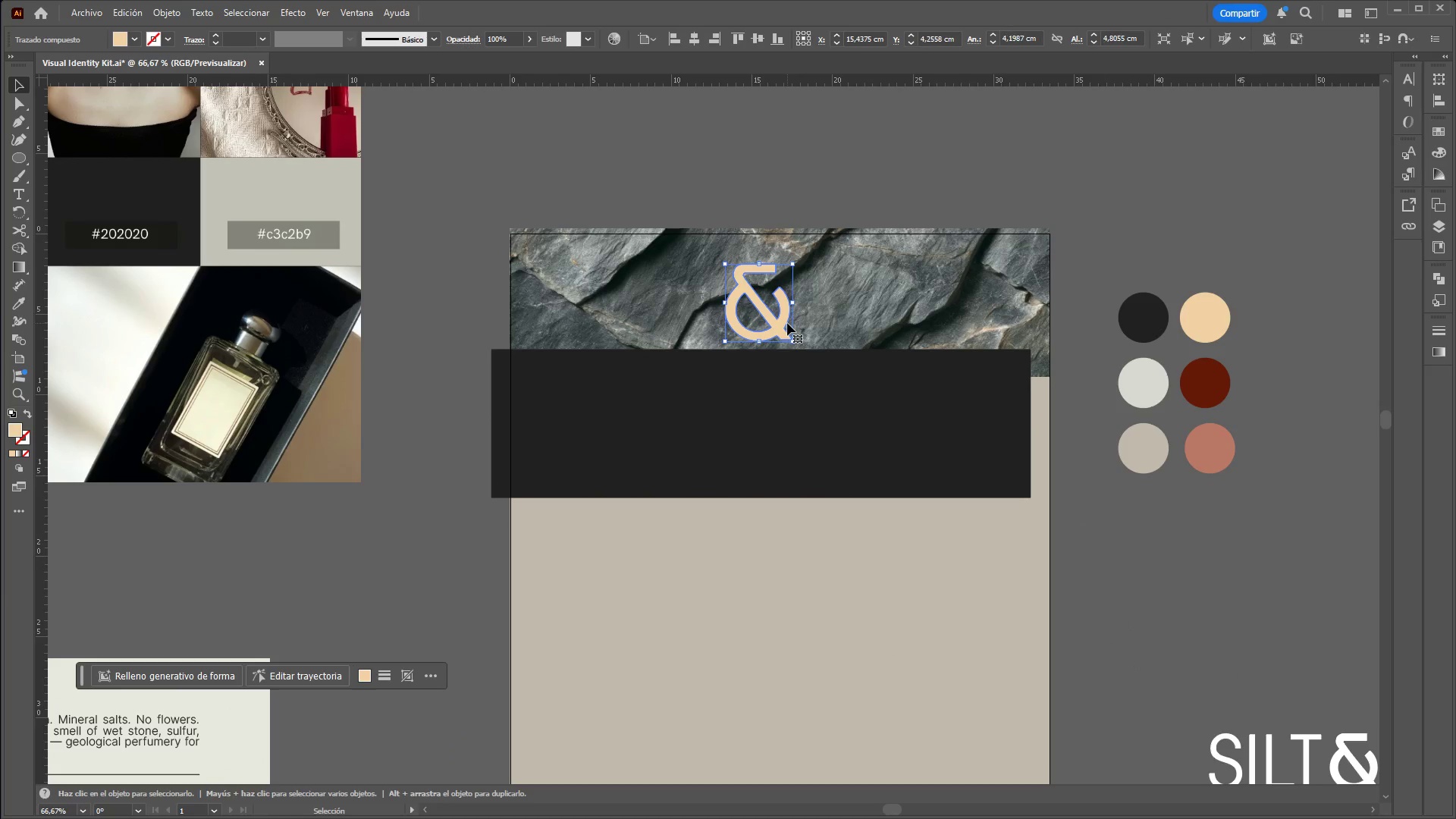 
key(Control+Z)
 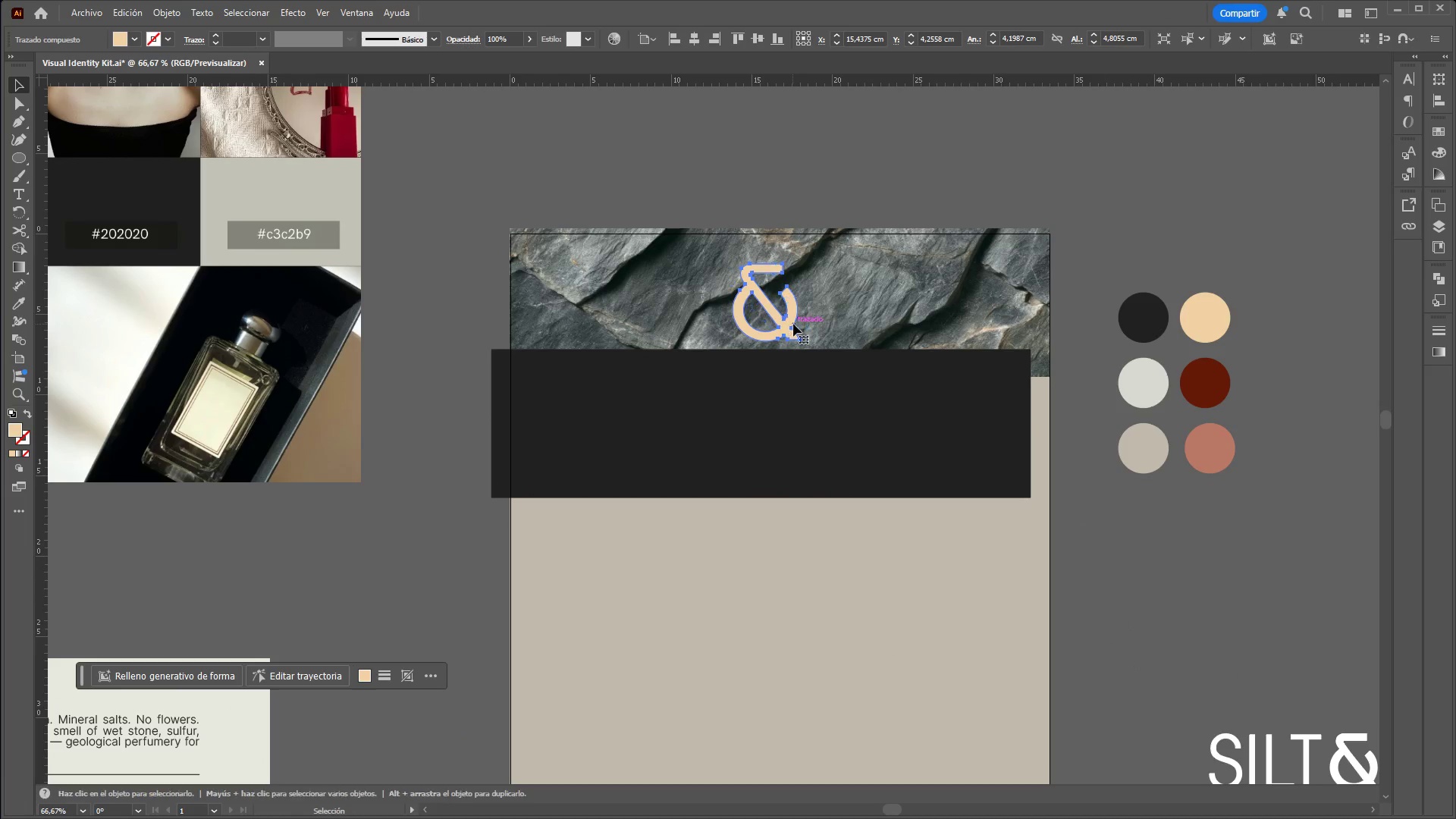 
right_click([793, 324])
 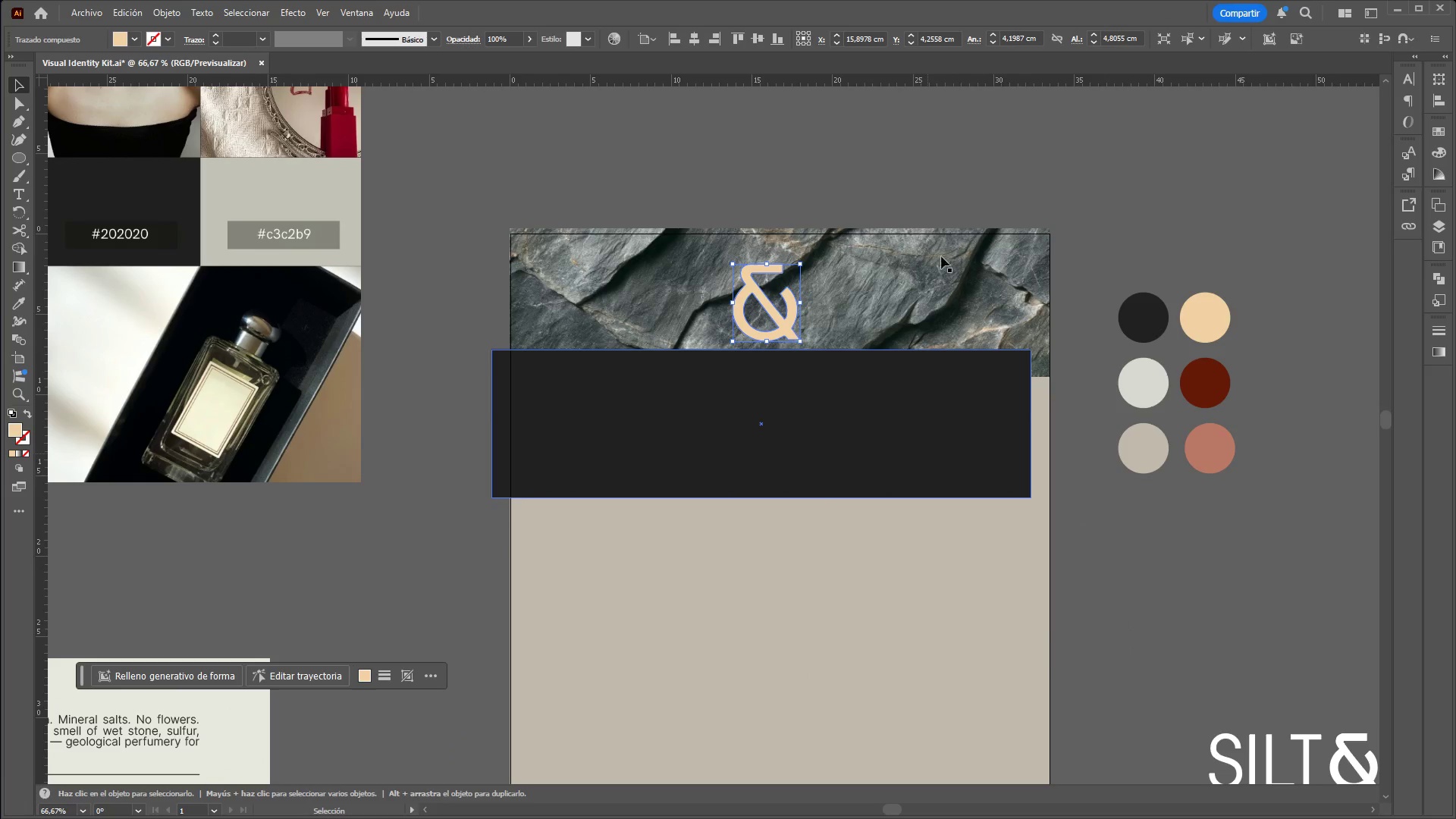 
left_click_drag(start_coordinate=[893, 460], to_coordinate=[906, 333])
 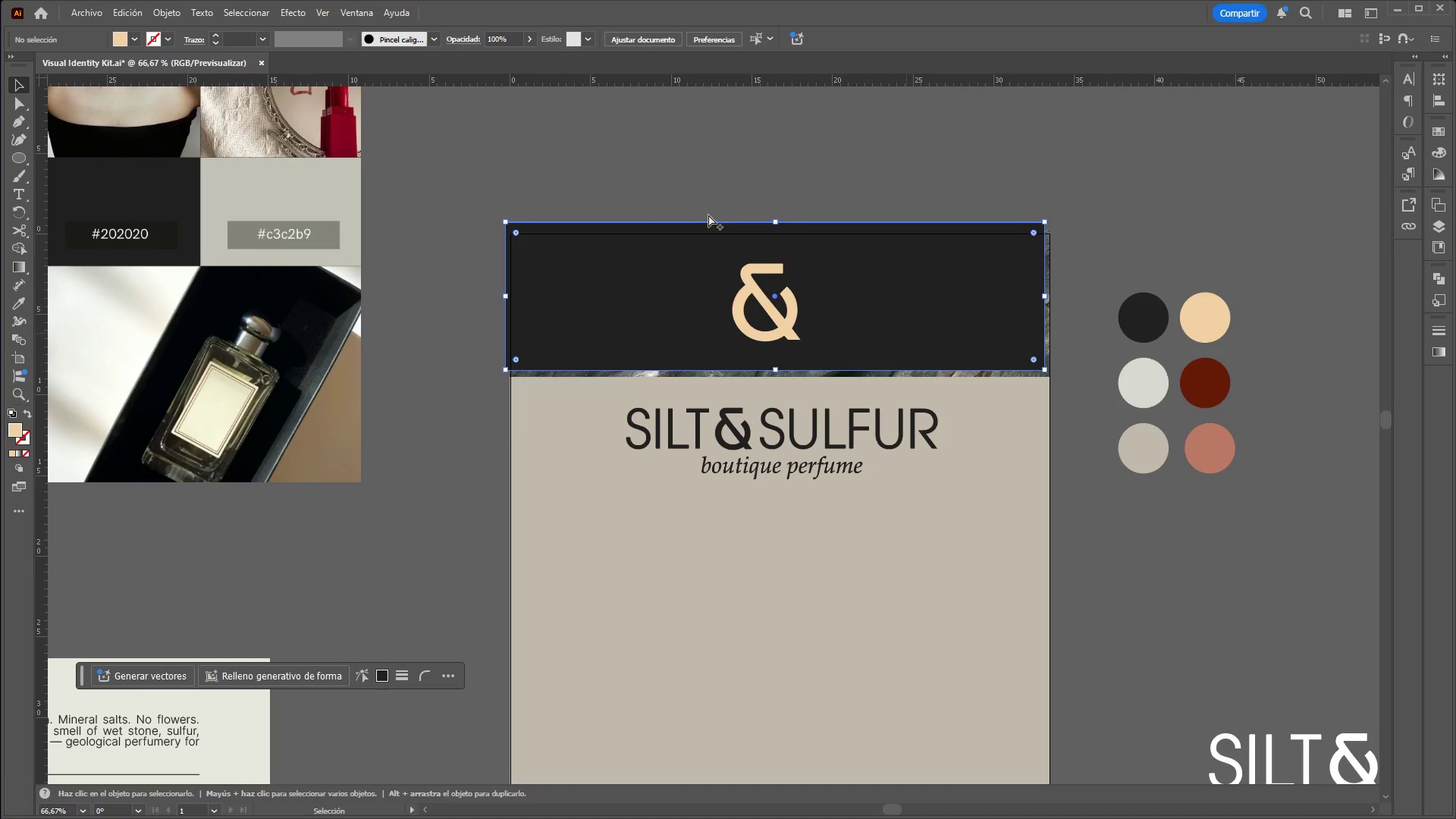 
hold_key(key=ControlLeft, duration=0.5)
 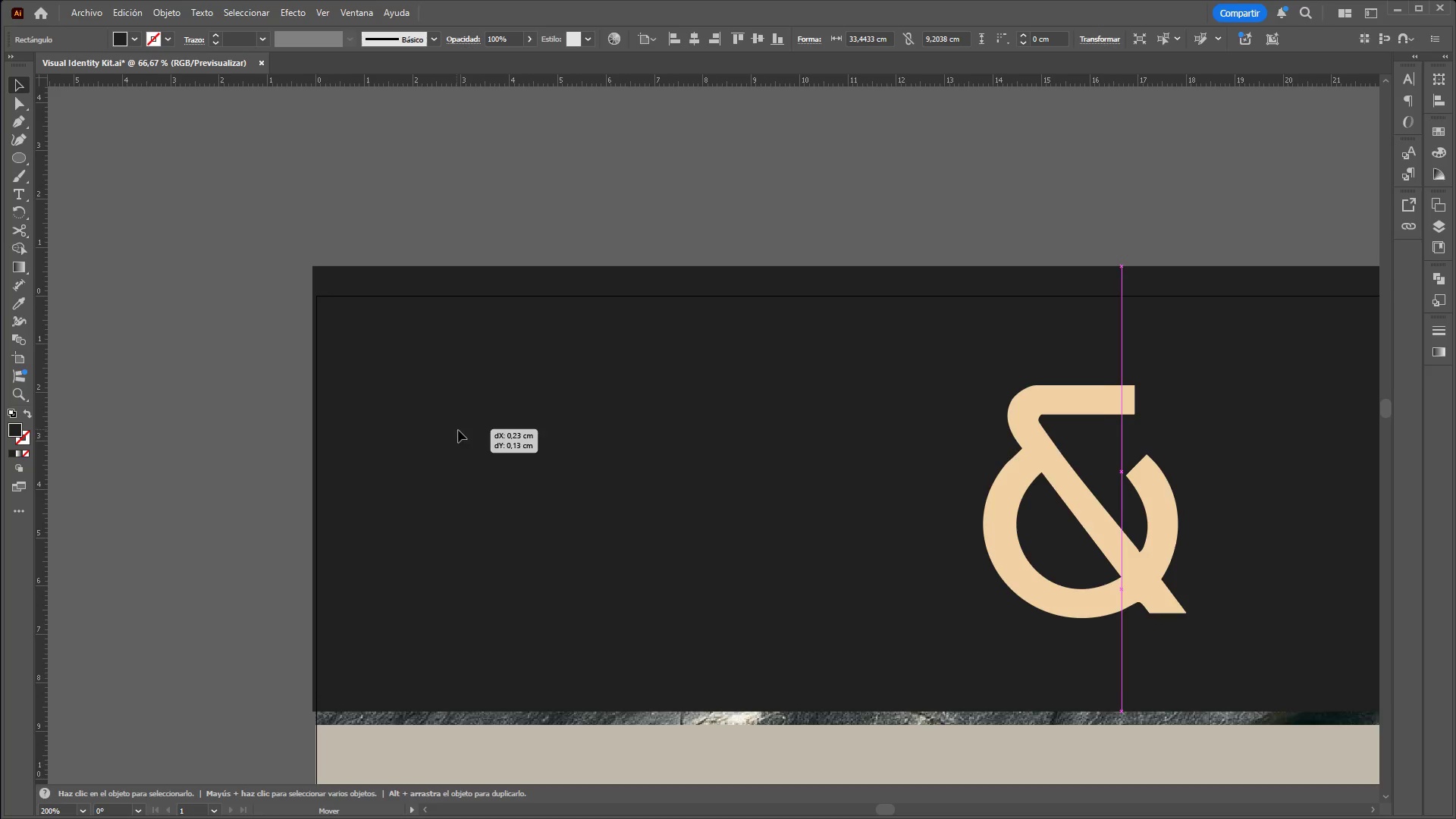 
hold_key(key=AltLeft, duration=0.47)
 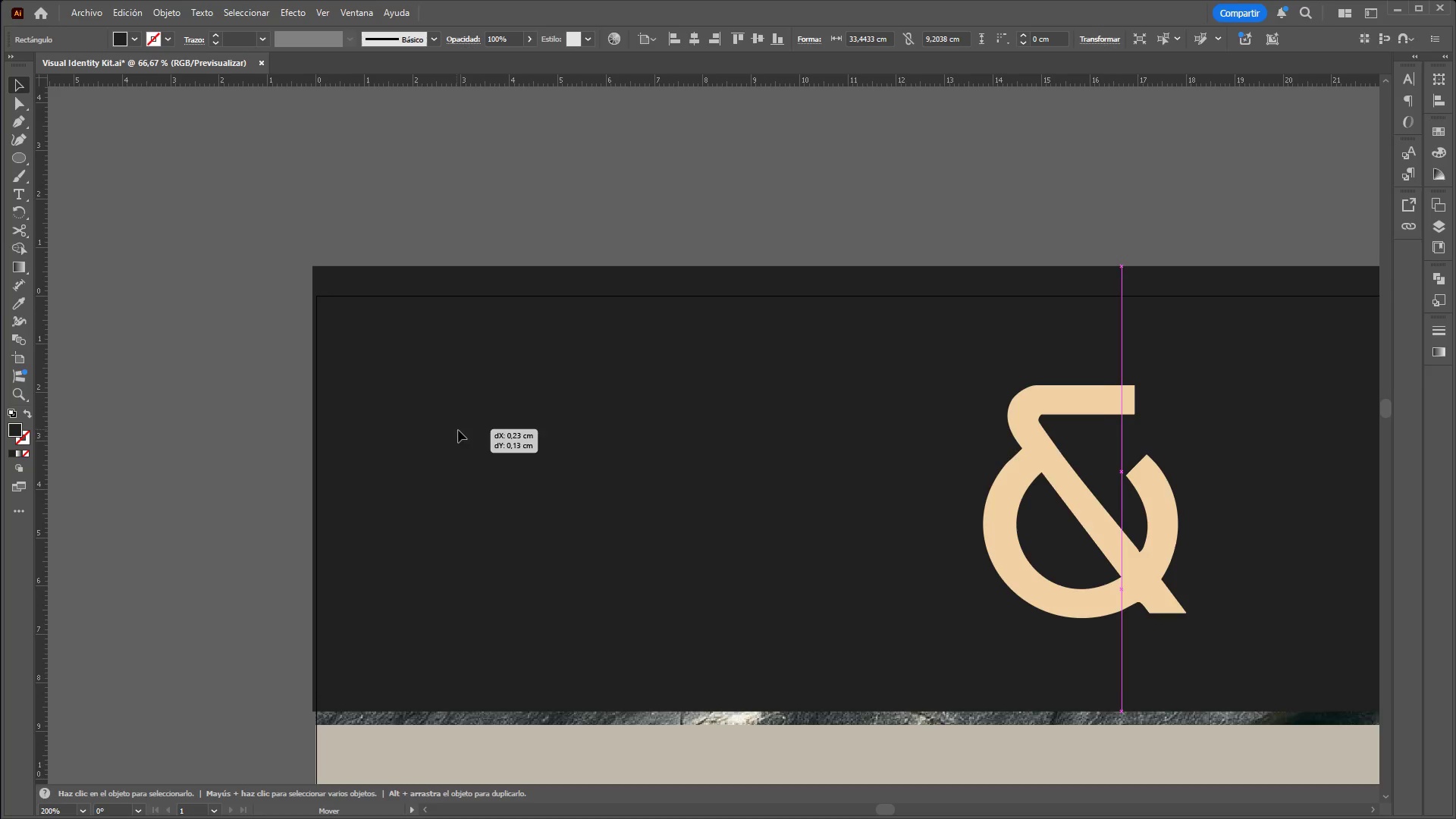 
left_click_drag(start_coordinate=[449, 423], to_coordinate=[463, 528])
 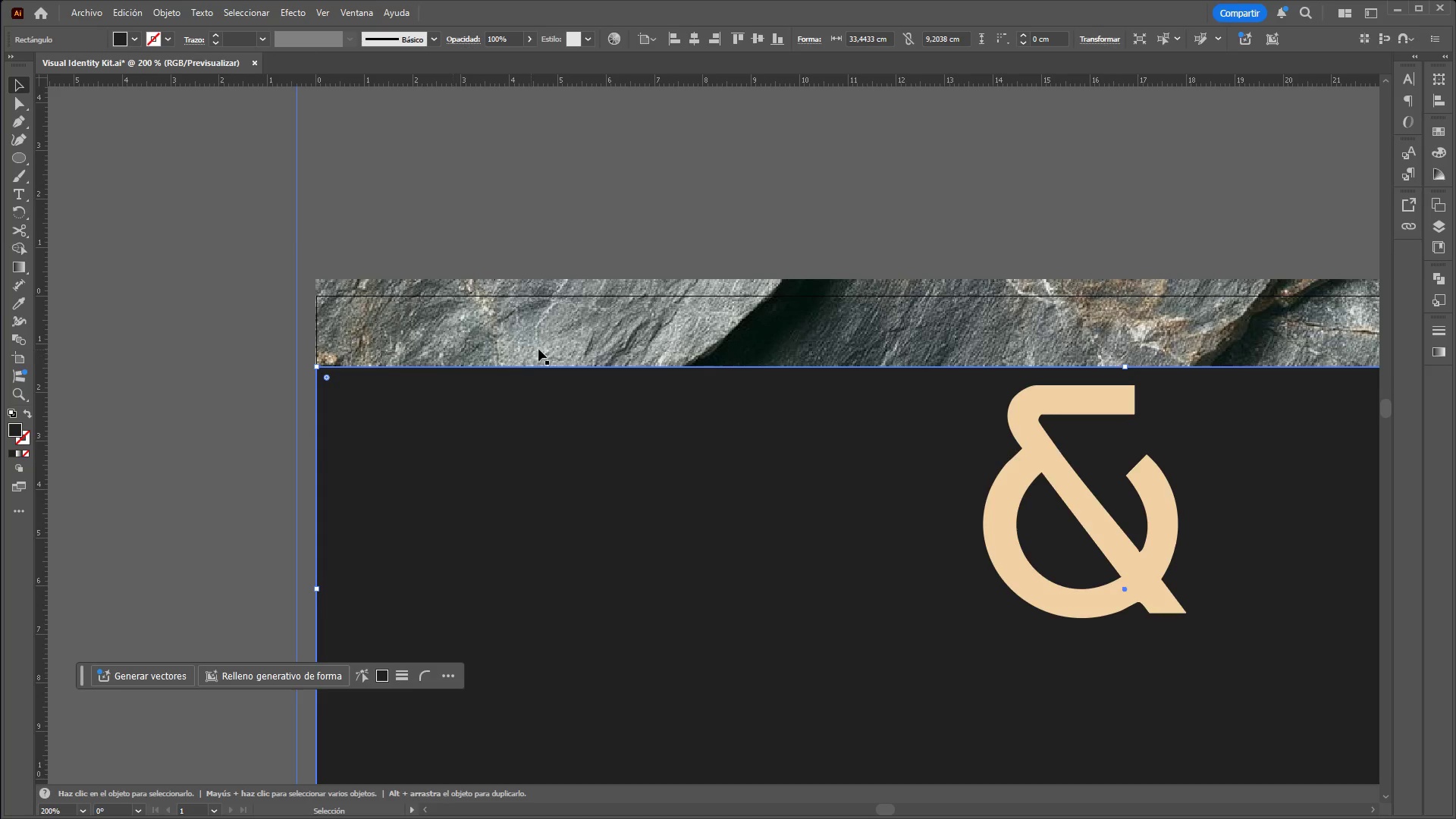 
scroll: coordinate [590, 212], scroll_direction: up, amount: 3.0
 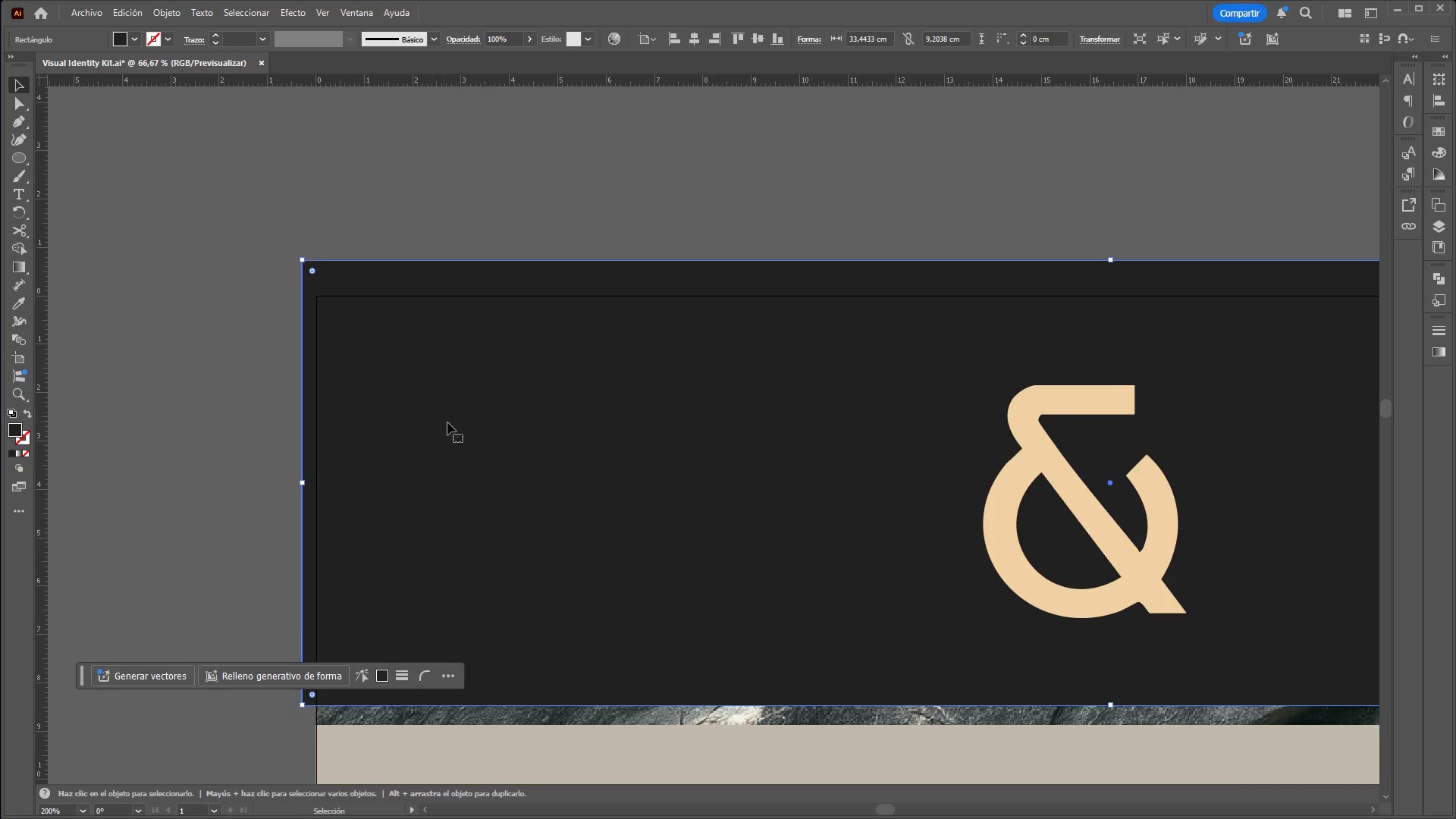 
left_click([557, 343])
 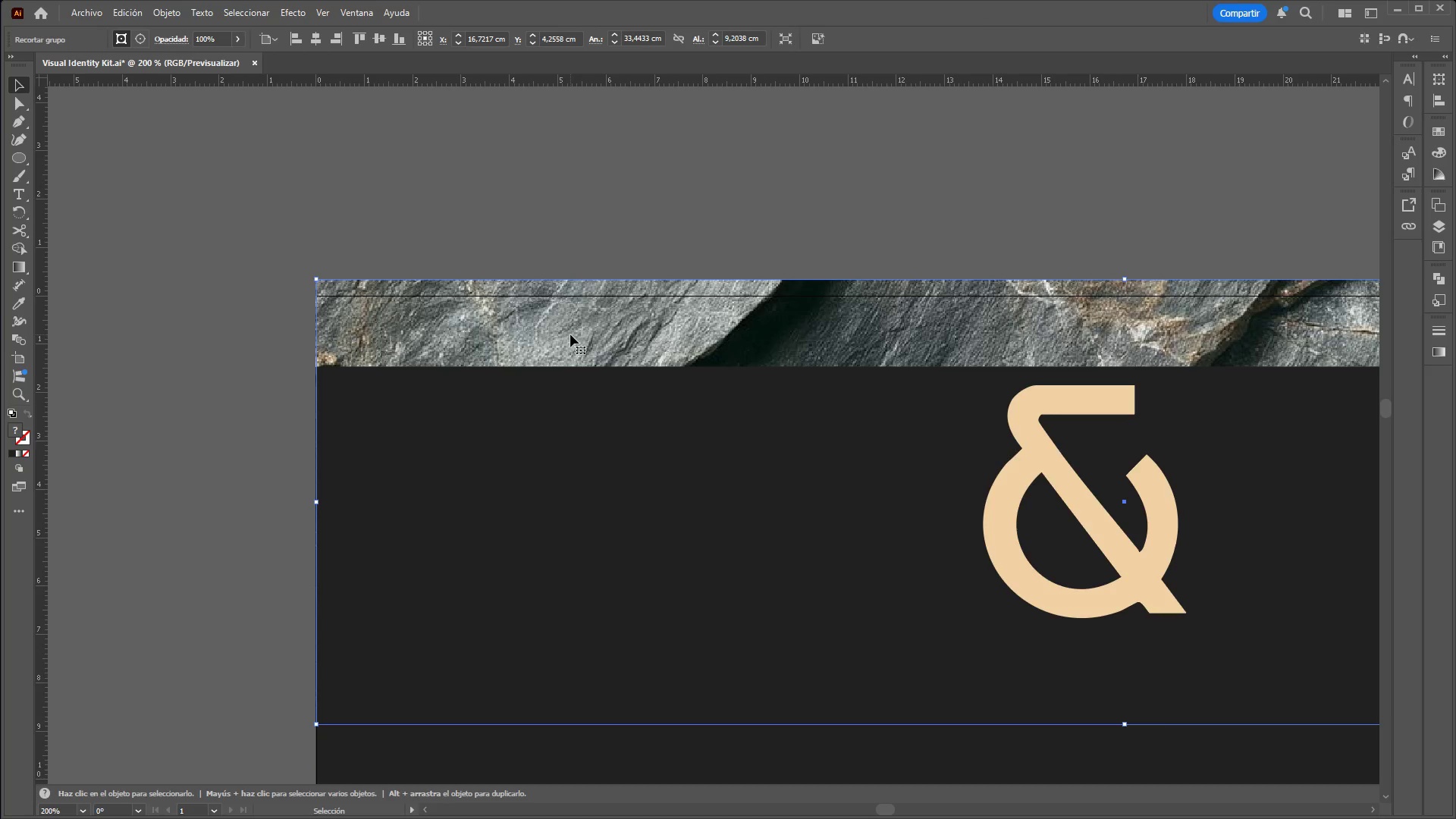 
left_click_drag(start_coordinate=[570, 334], to_coordinate=[565, 334])
 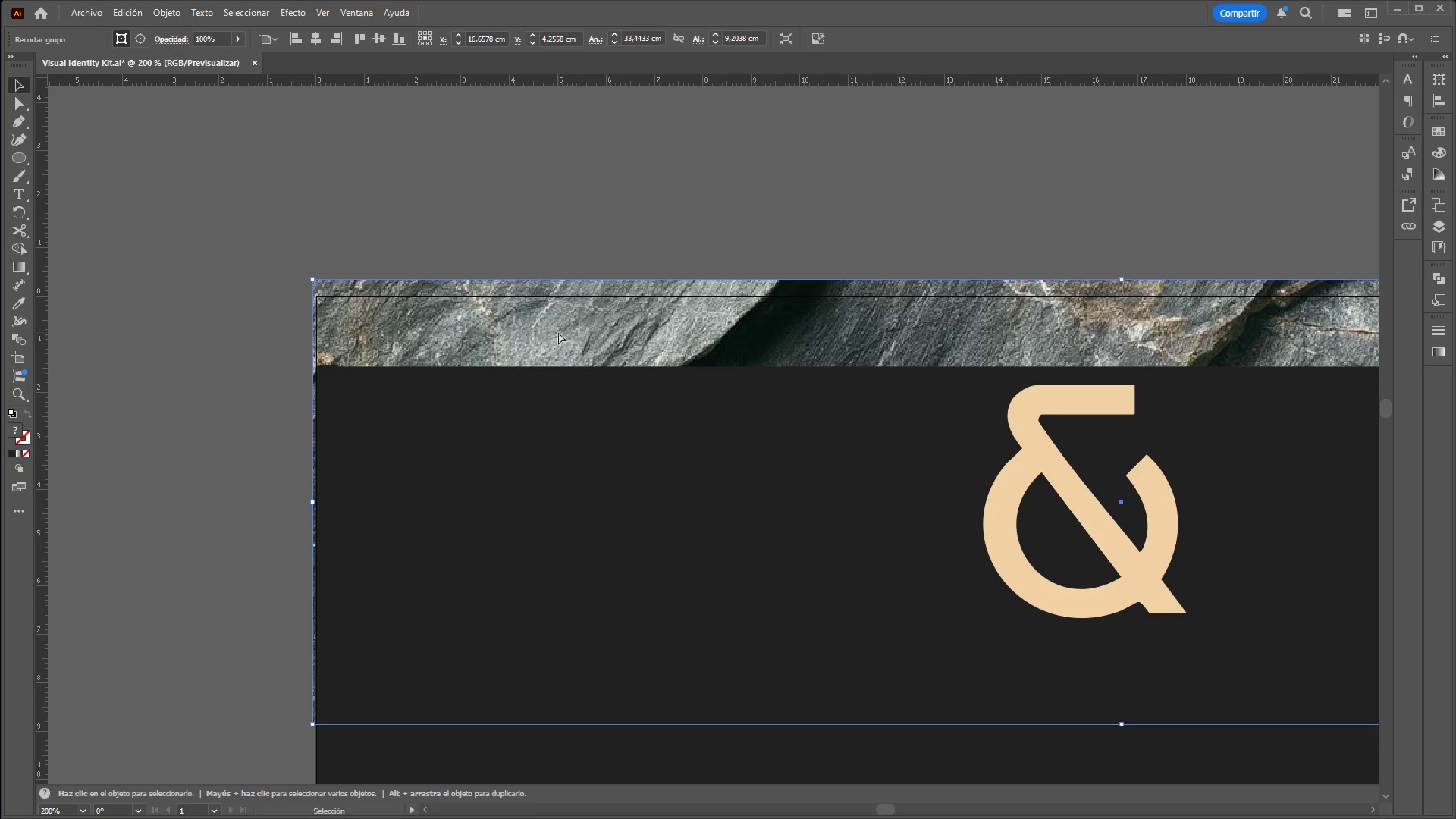 
hold_key(key=ControlLeft, duration=1.06)
hold_key(key=AltLeft, duration=1.0)
scroll: coordinate [765, 284], scroll_direction: down, amount: 2.0
 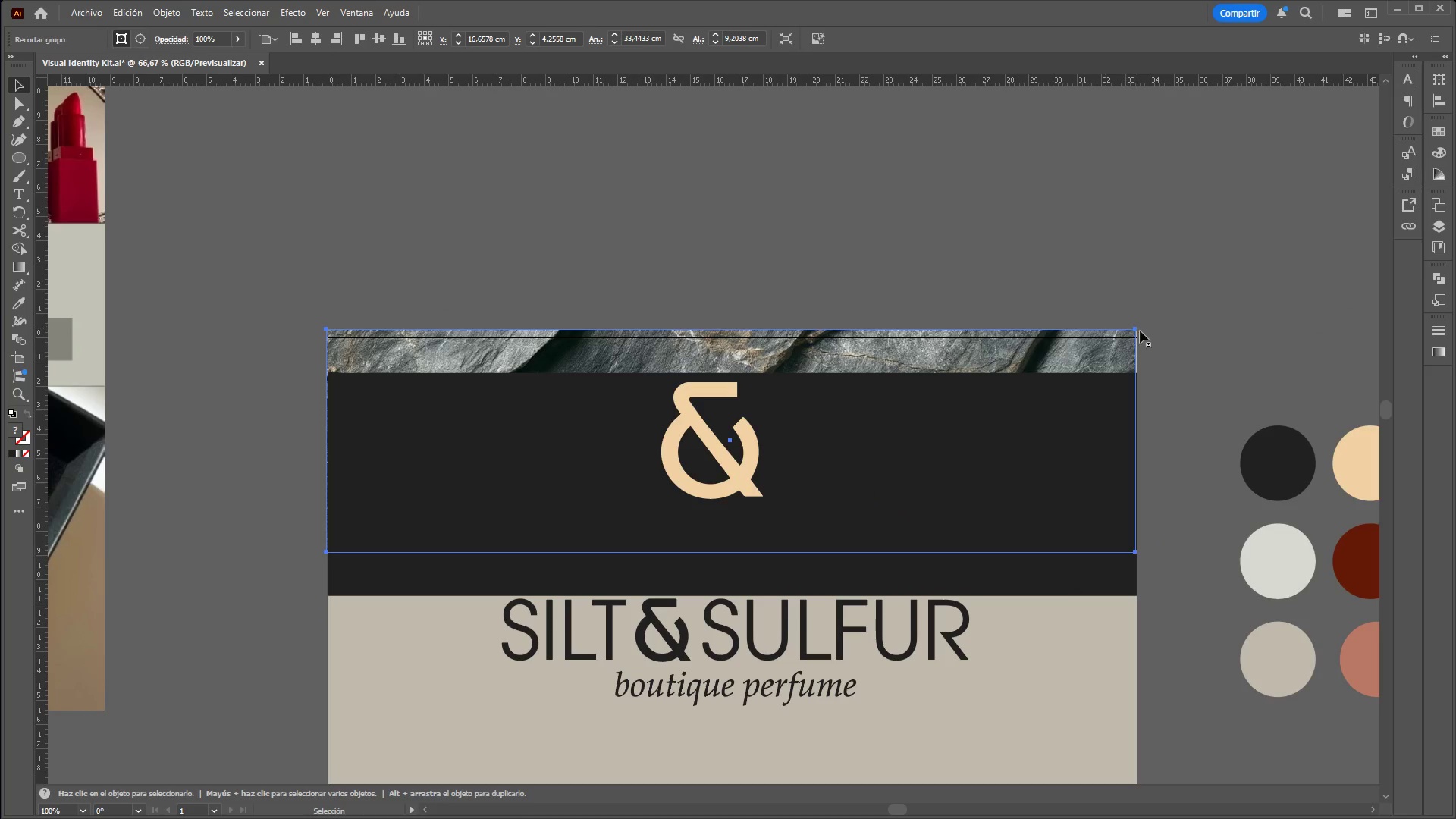 
hold_key(key=ShiftLeft, duration=1.52)
left_click_drag(start_coordinate=[1133, 330], to_coordinate=[1146, 326])
 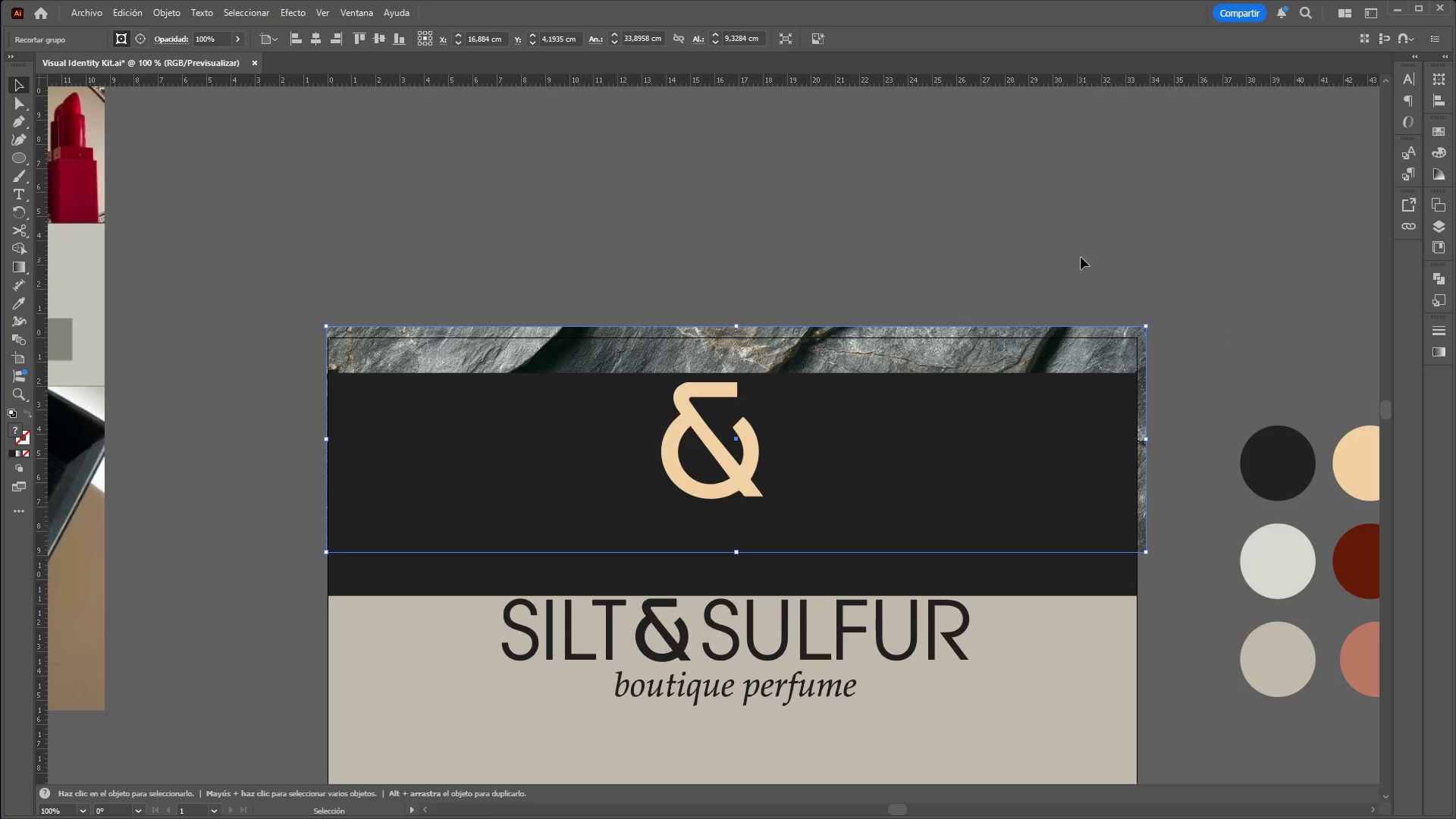 
hold_key(key=ShiftLeft, duration=0.59)
 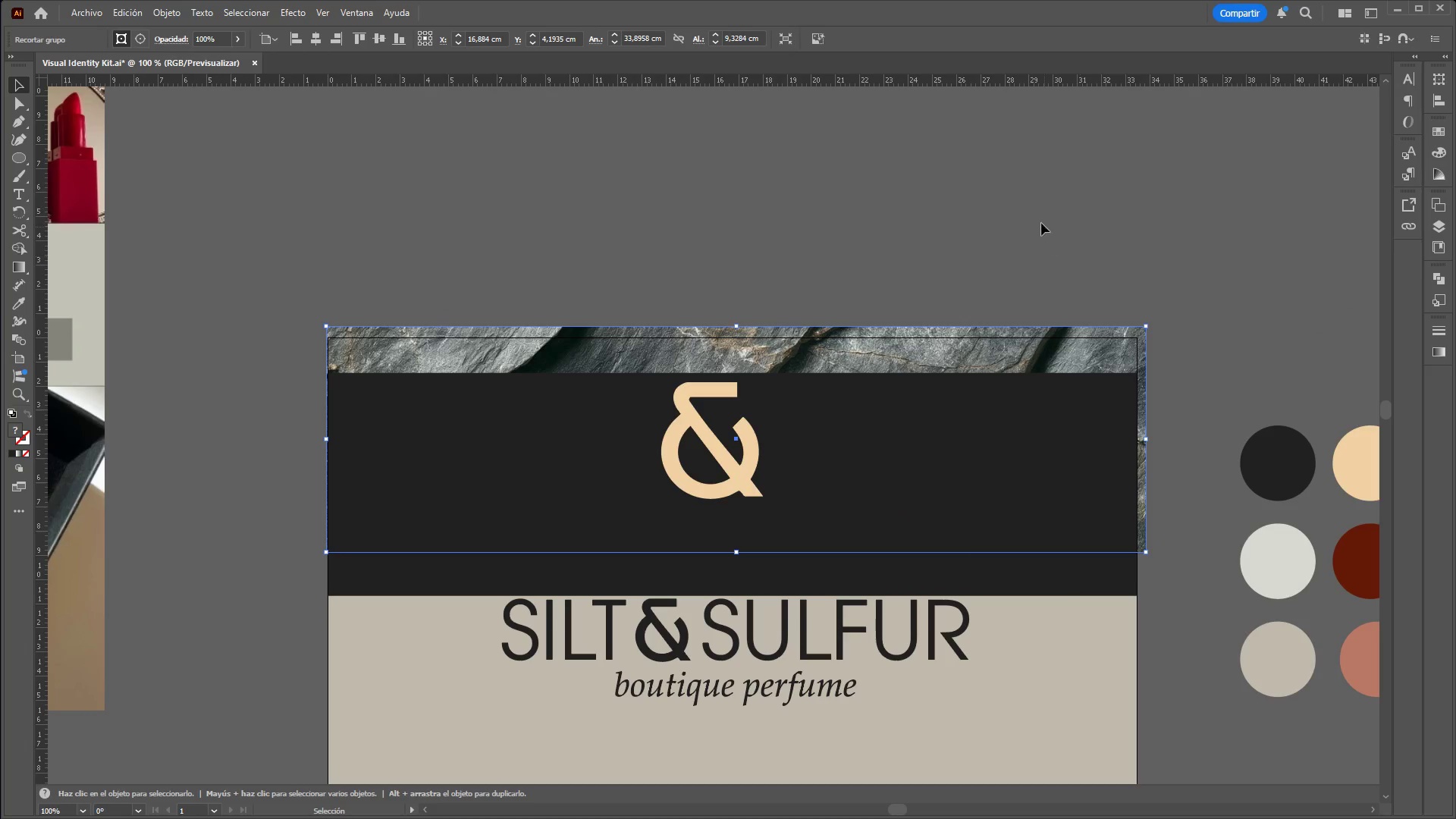 
left_click([1034, 217])
 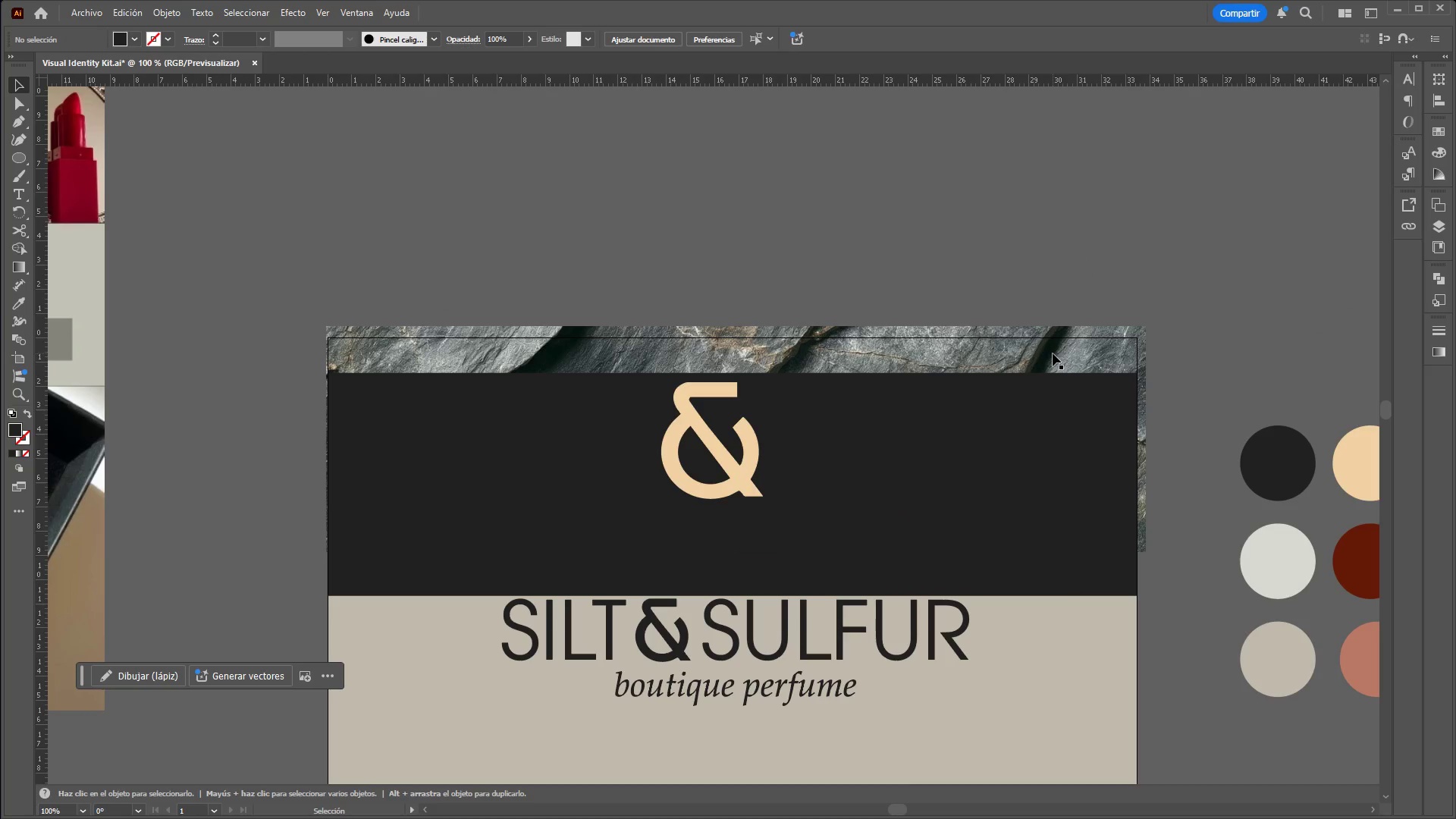 
left_click([1053, 353])
 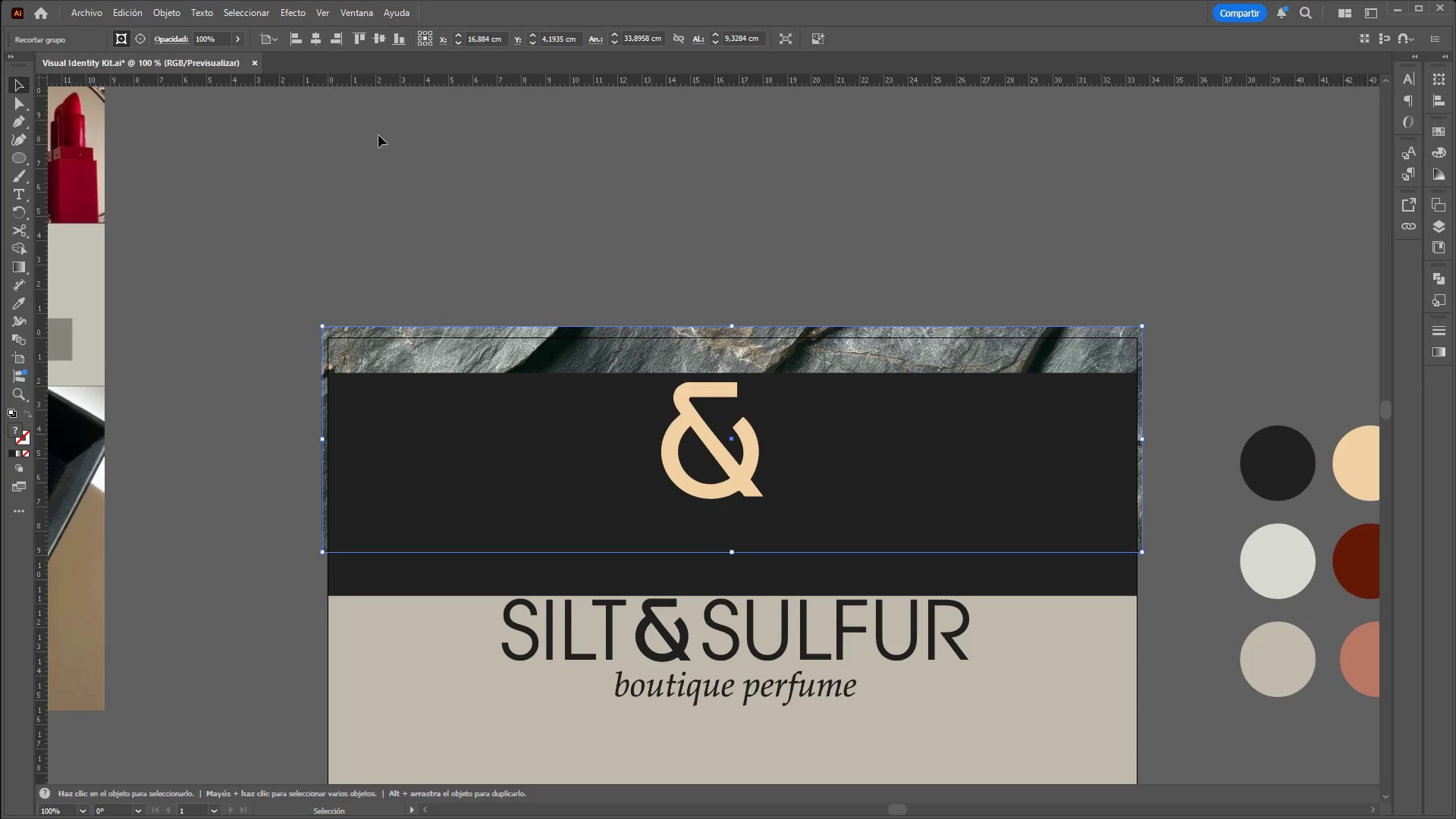 
left_click_drag(start_coordinate=[452, 504], to_coordinate=[444, 455])
 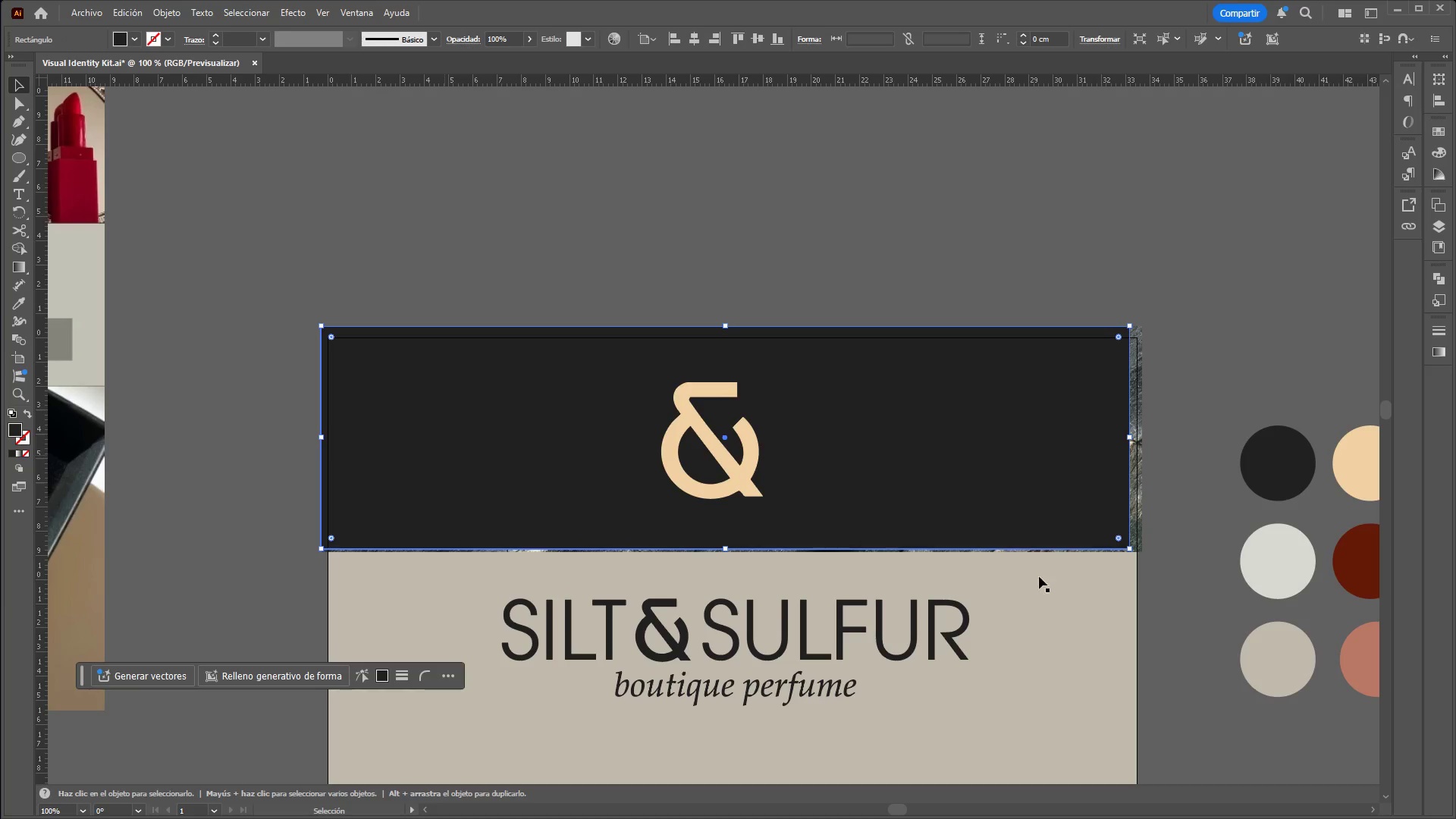 
hold_key(key=ShiftLeft, duration=0.33)
 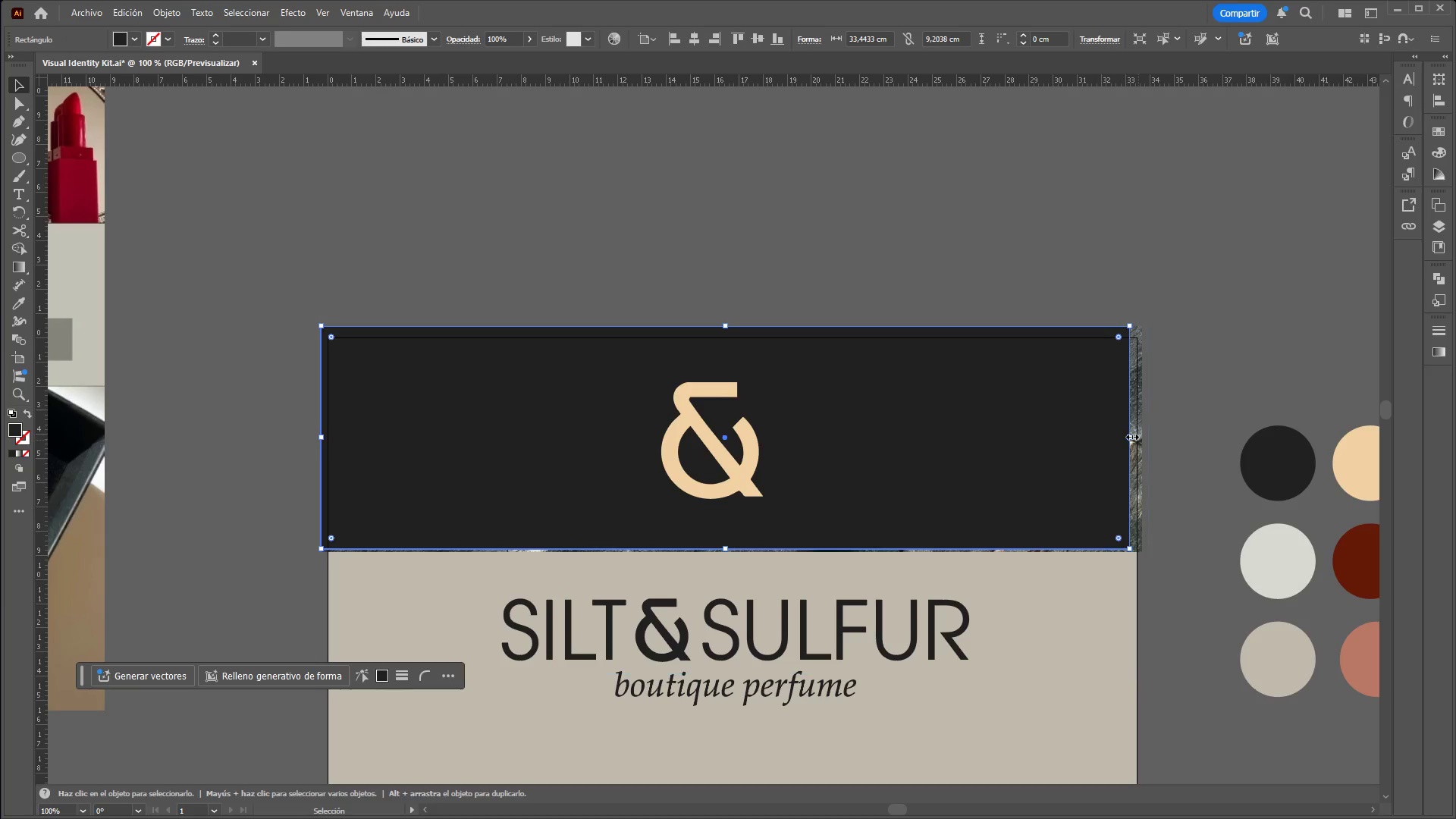 
left_click_drag(start_coordinate=[1131, 435], to_coordinate=[1143, 436])
 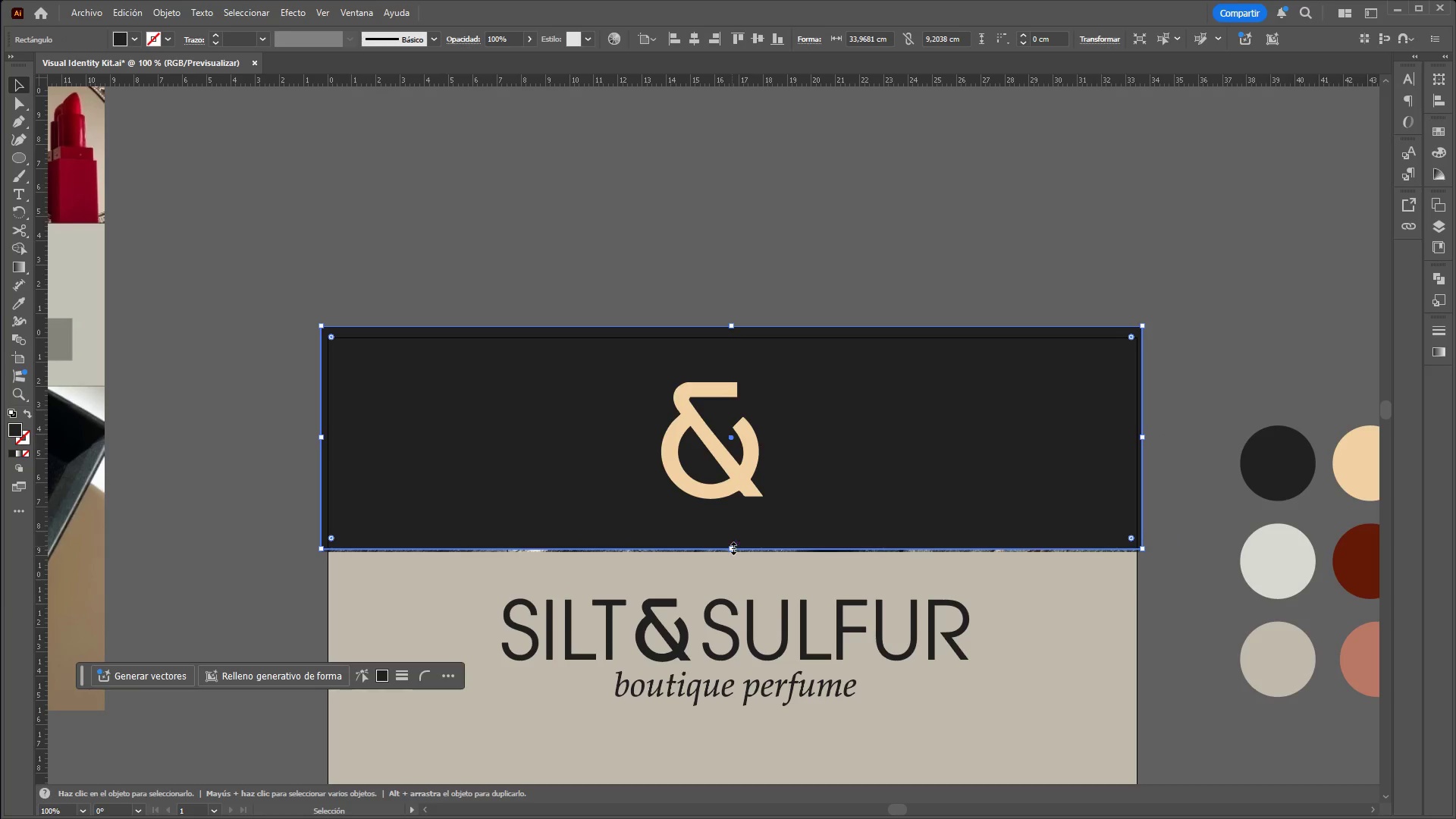 
left_click_drag(start_coordinate=[730, 552], to_coordinate=[736, 552])
 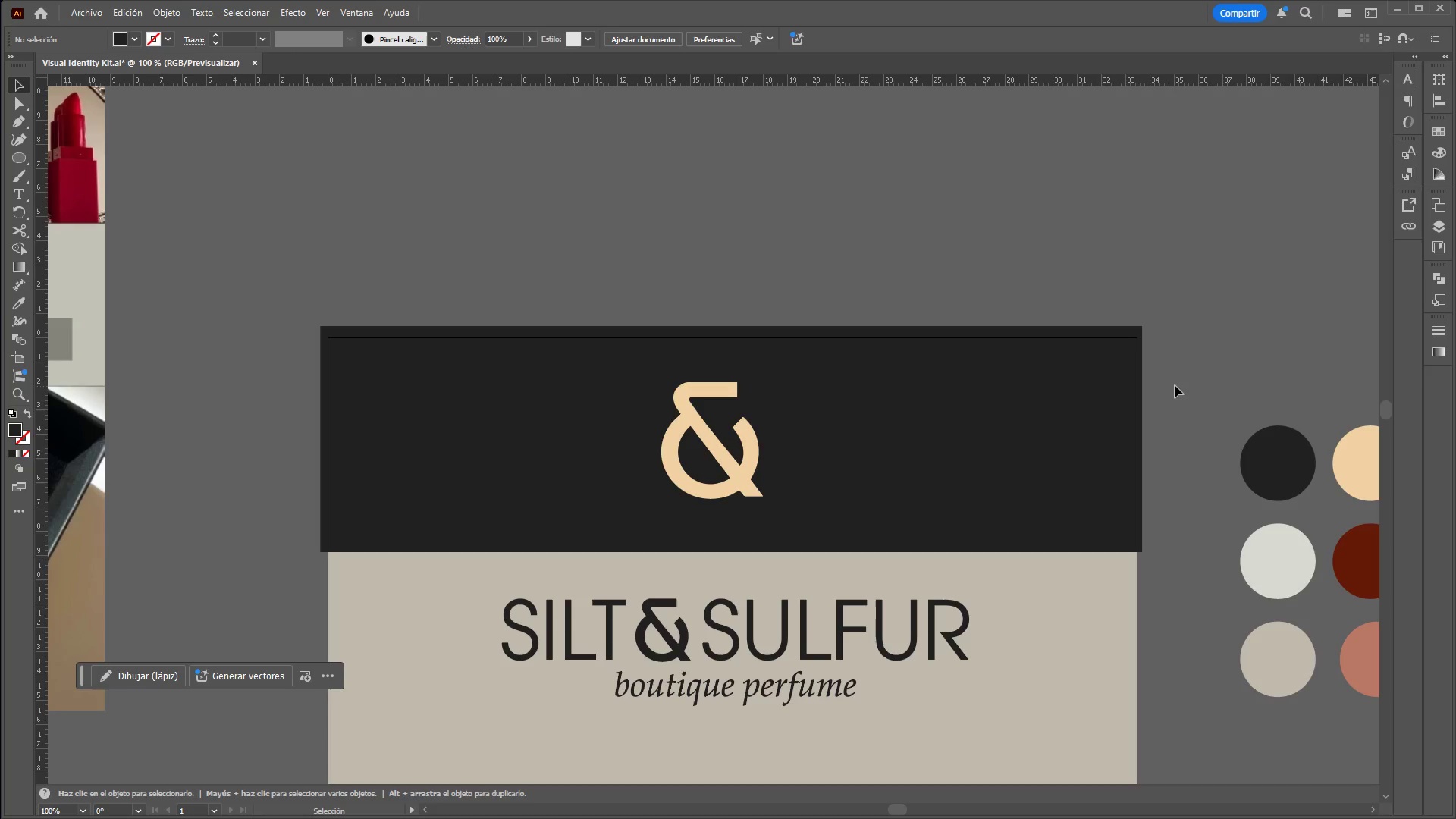 
left_click([1066, 408])
 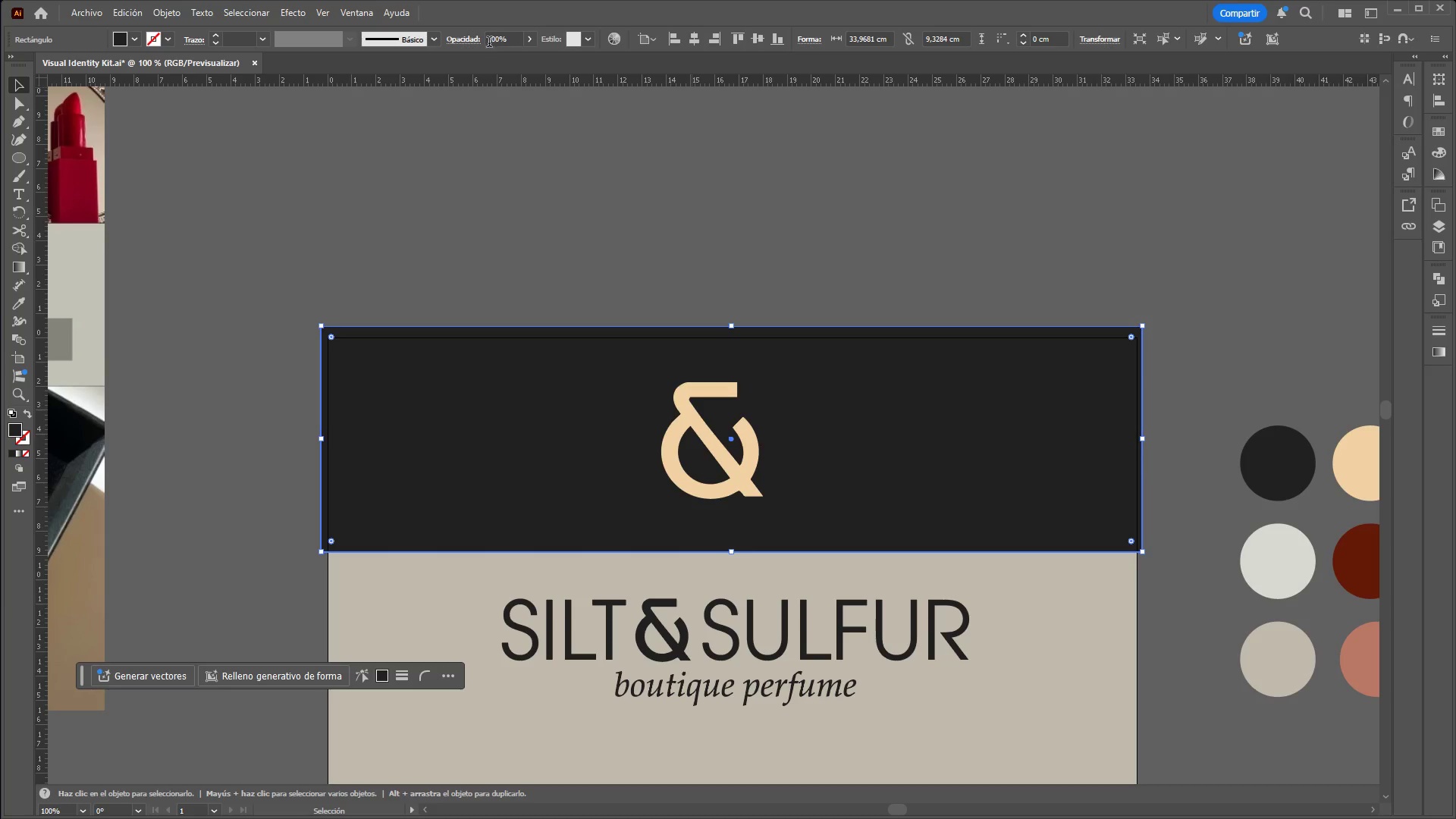 
left_click([526, 44])
 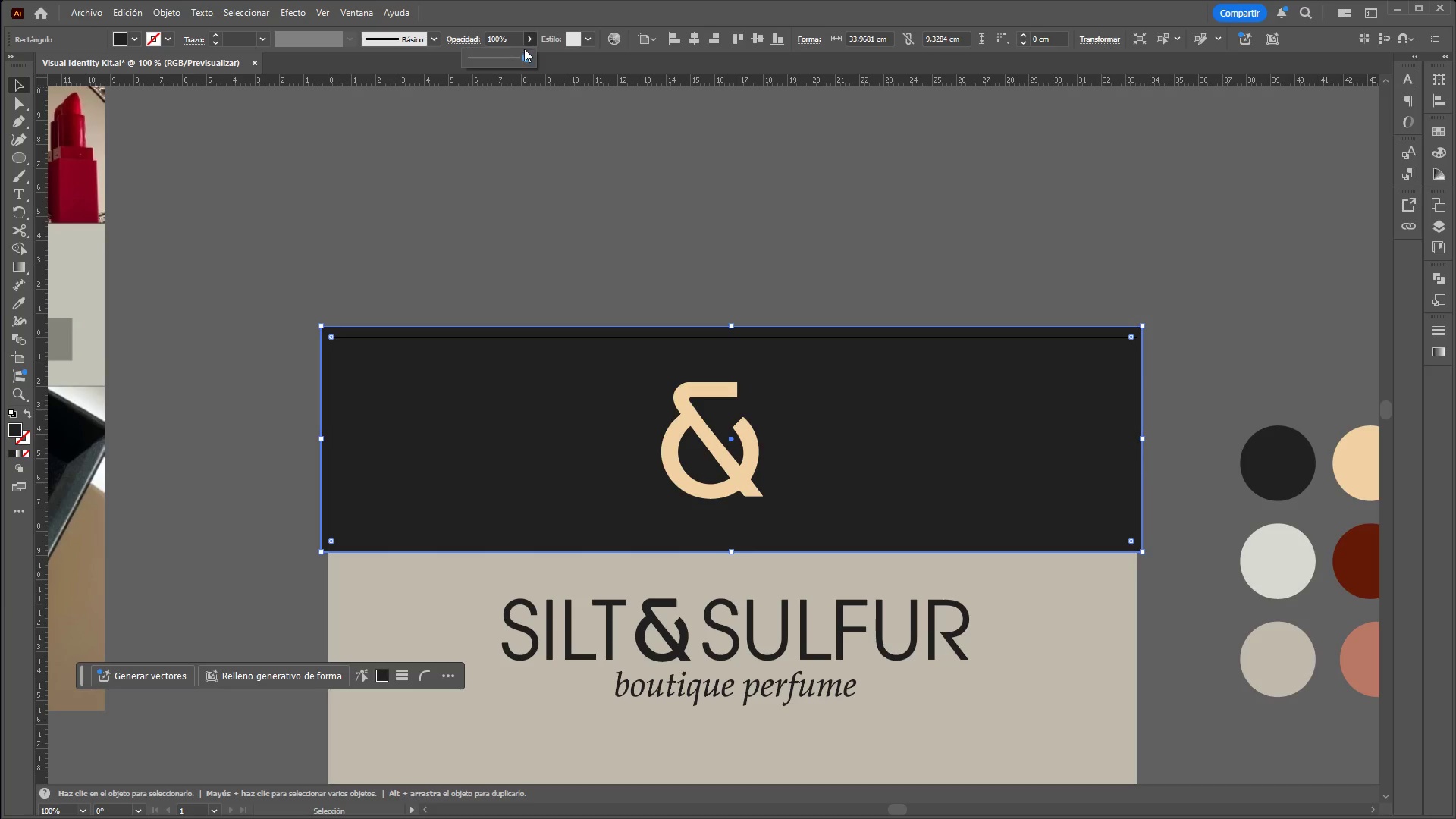 
mouse_move([526, 39])
 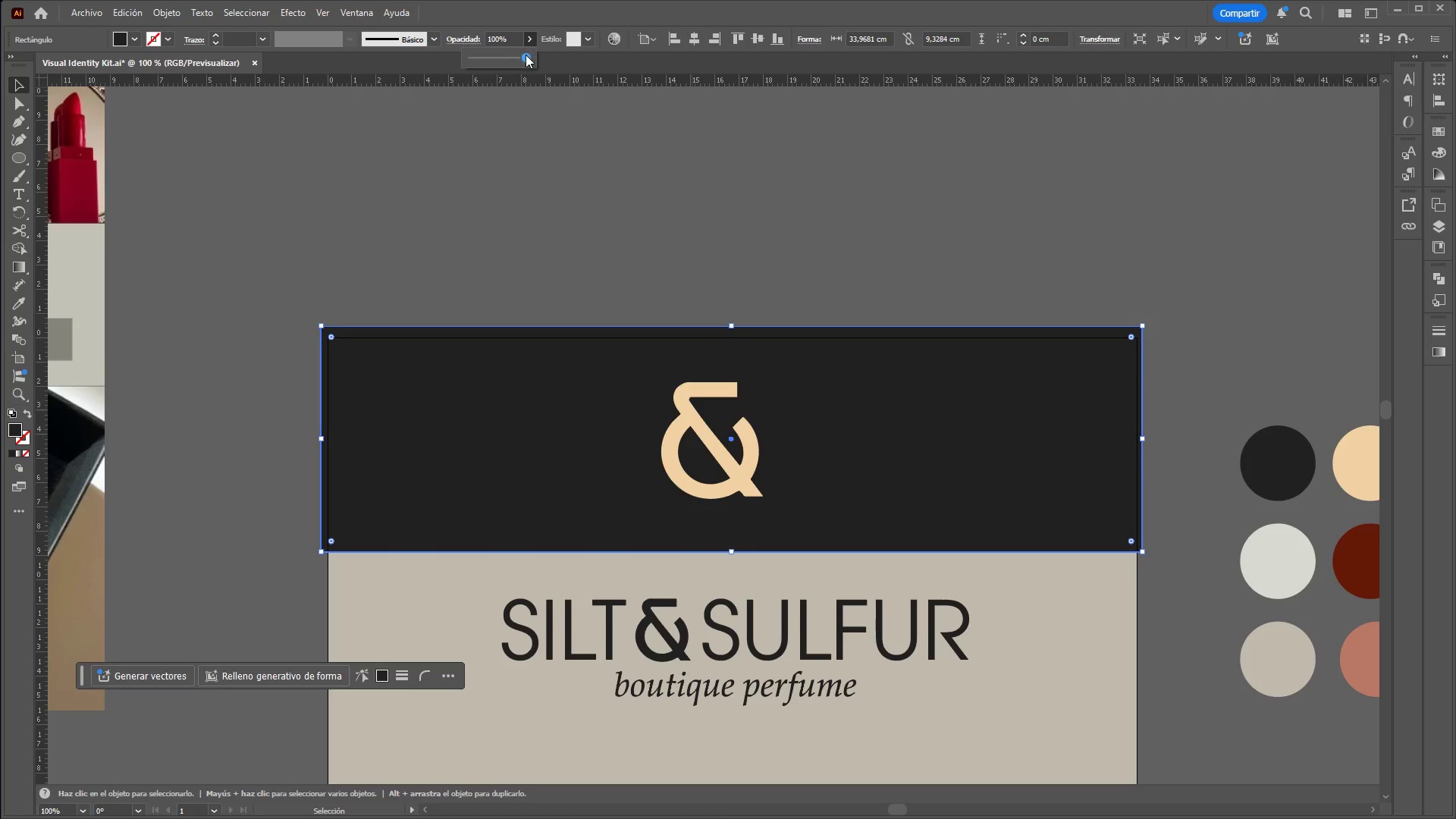 
left_click_drag(start_coordinate=[526, 55], to_coordinate=[512, 58])
 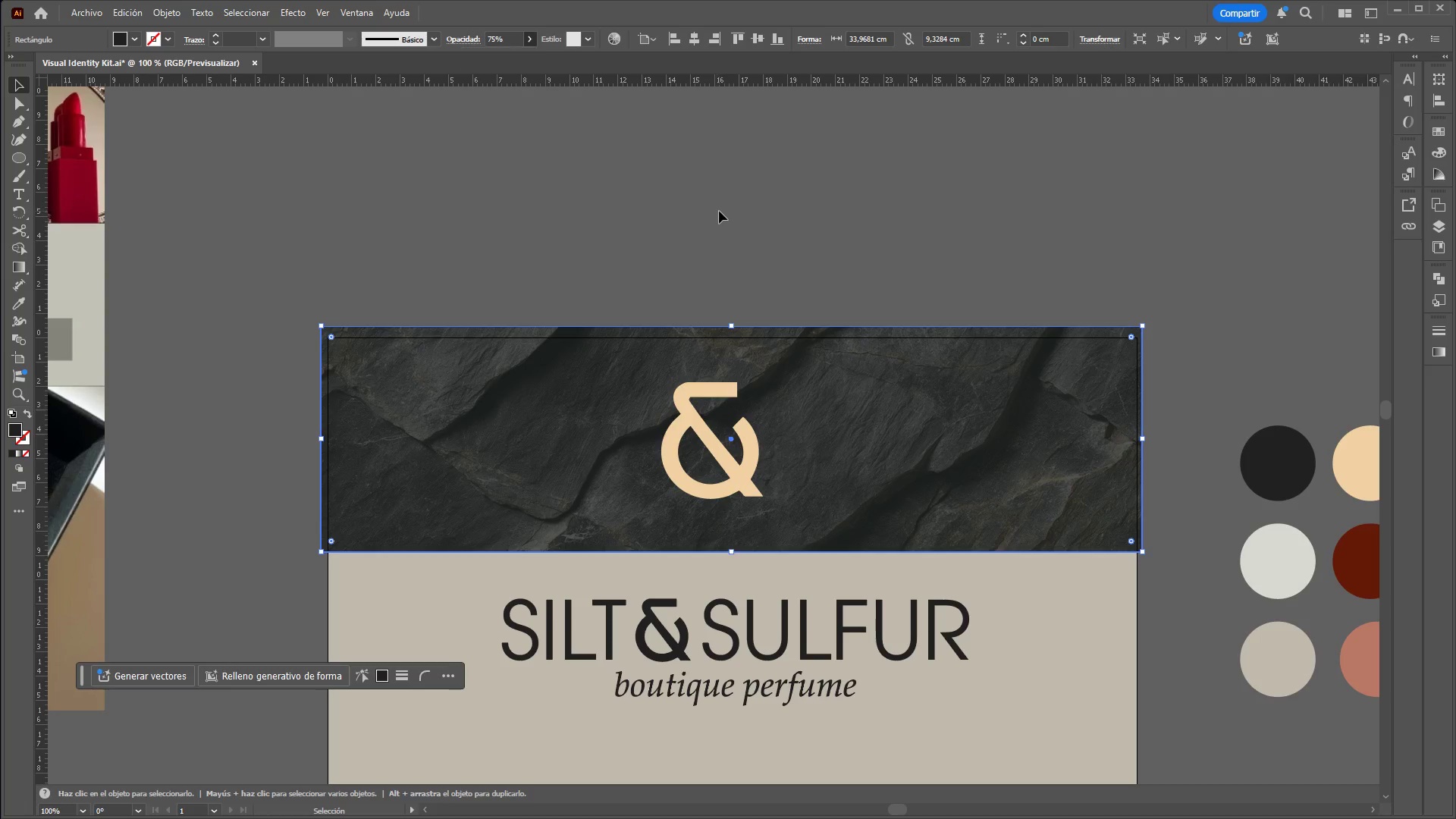 
left_click([719, 211])
 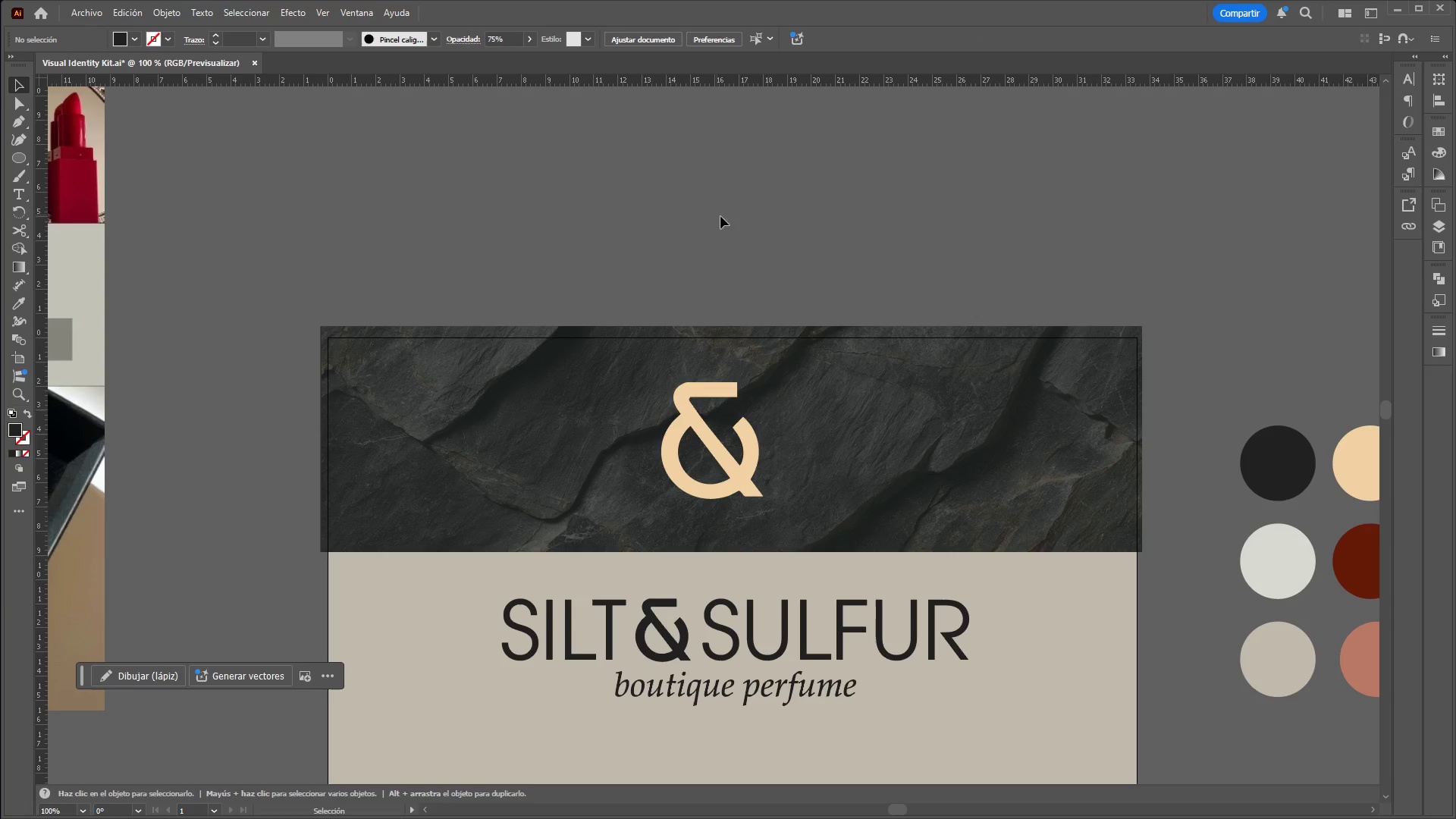 
hold_key(key=ControlLeft, duration=2.77)
hold_key(key=AltLeft, duration=1.5)
scroll: coordinate [780, 229], scroll_direction: down, amount: 3.0
 